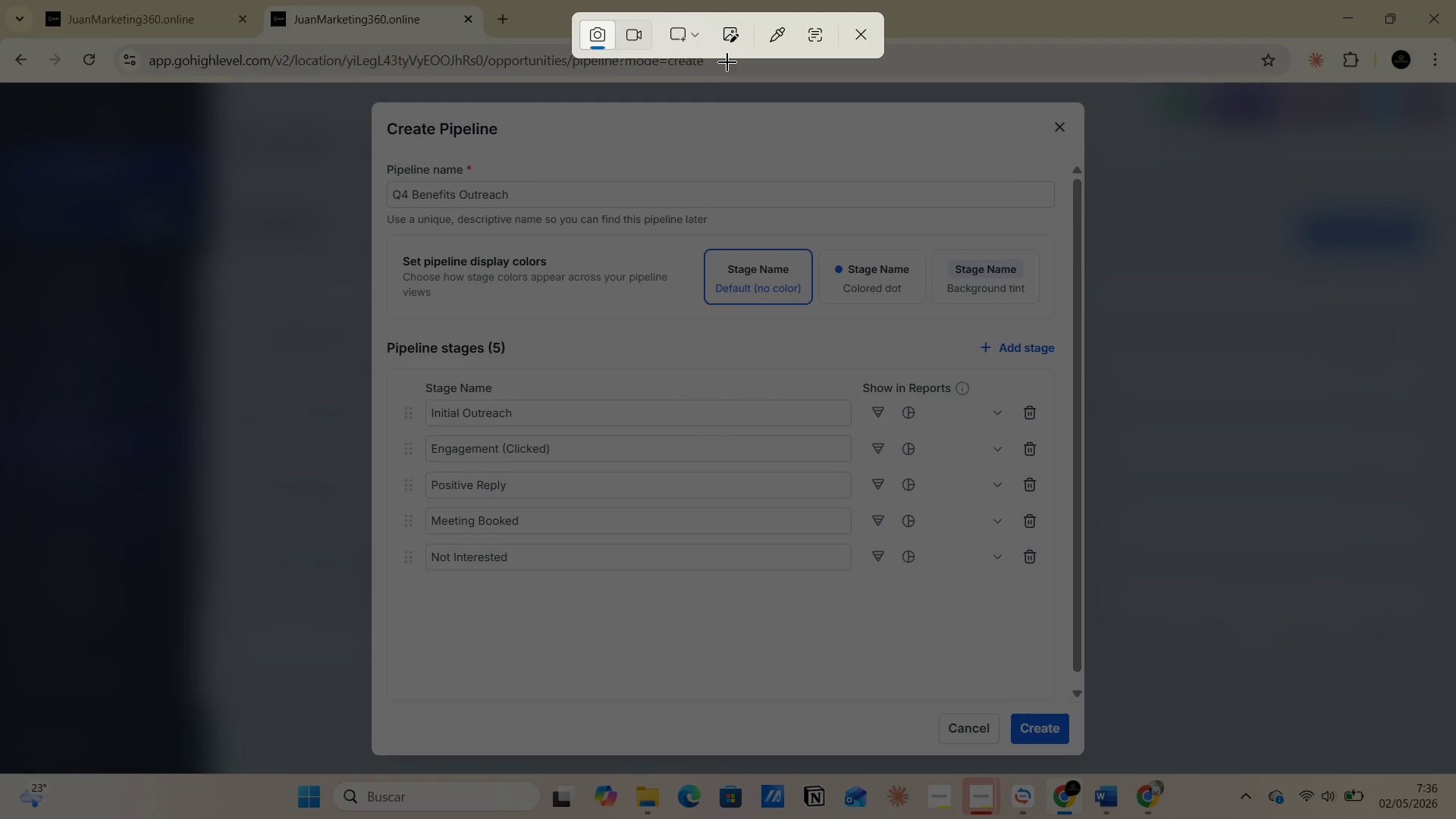 
left_click([697, 39])
 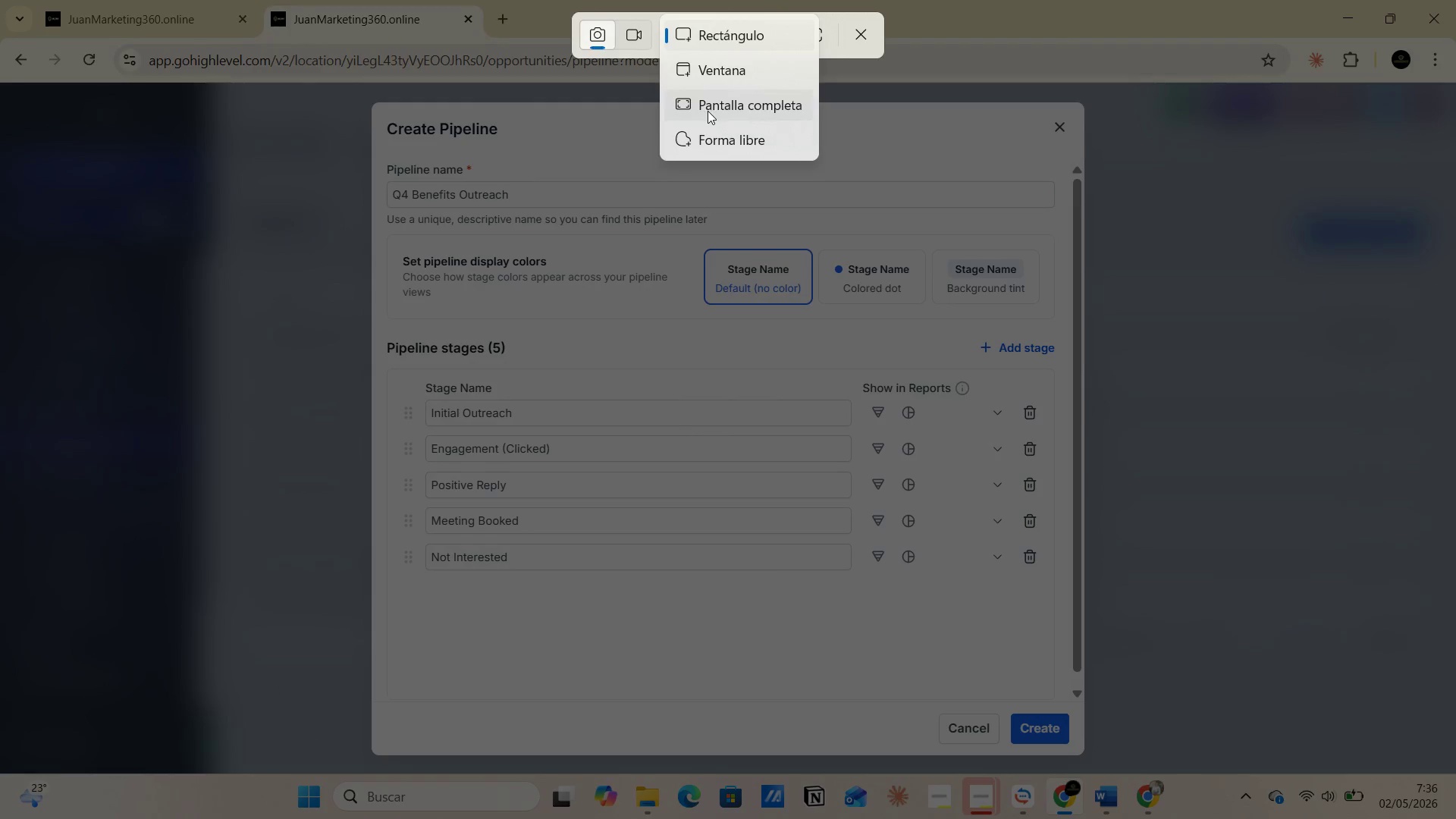 
left_click([708, 111])
 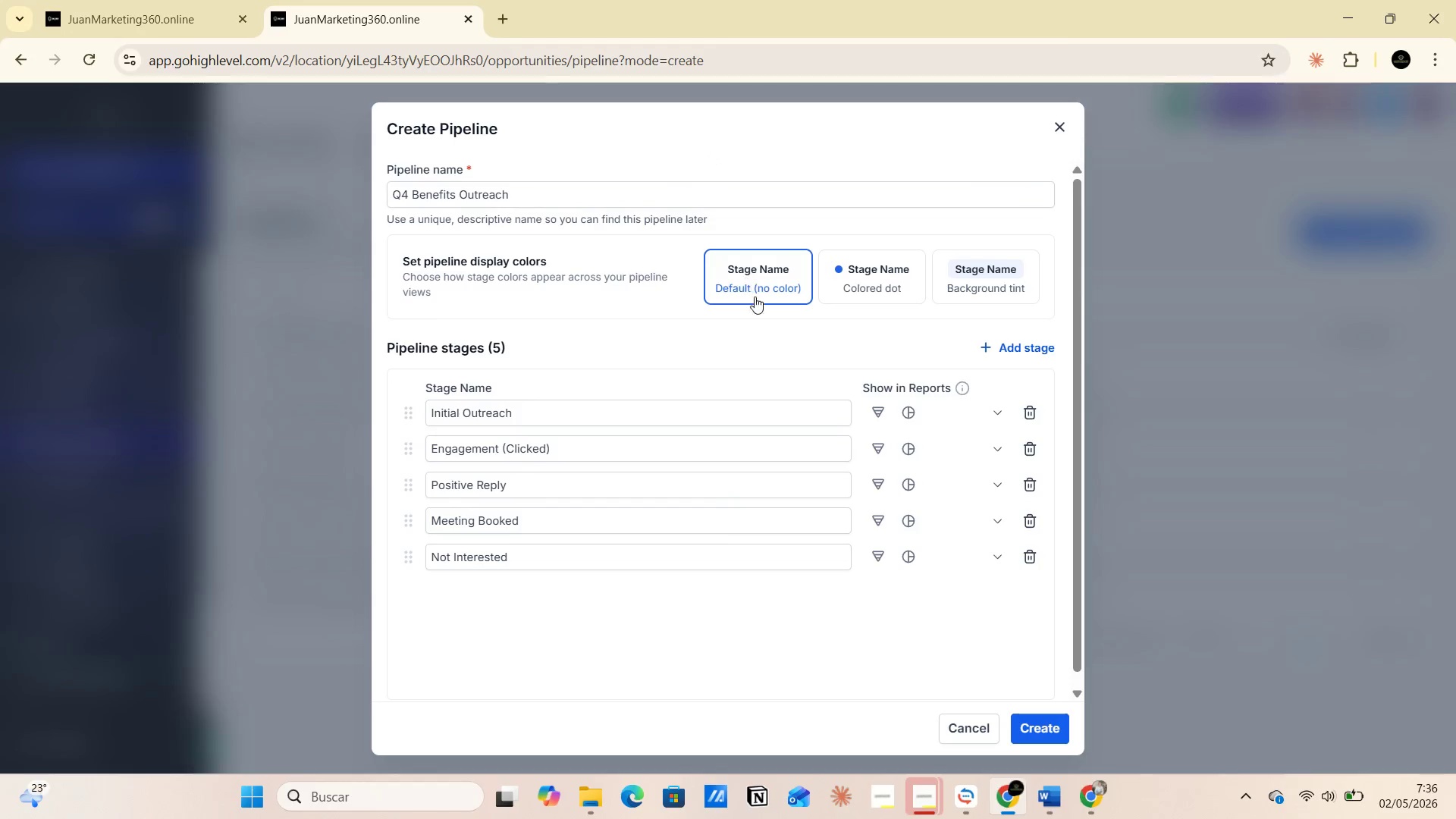 
key(Alt+AltLeft)
 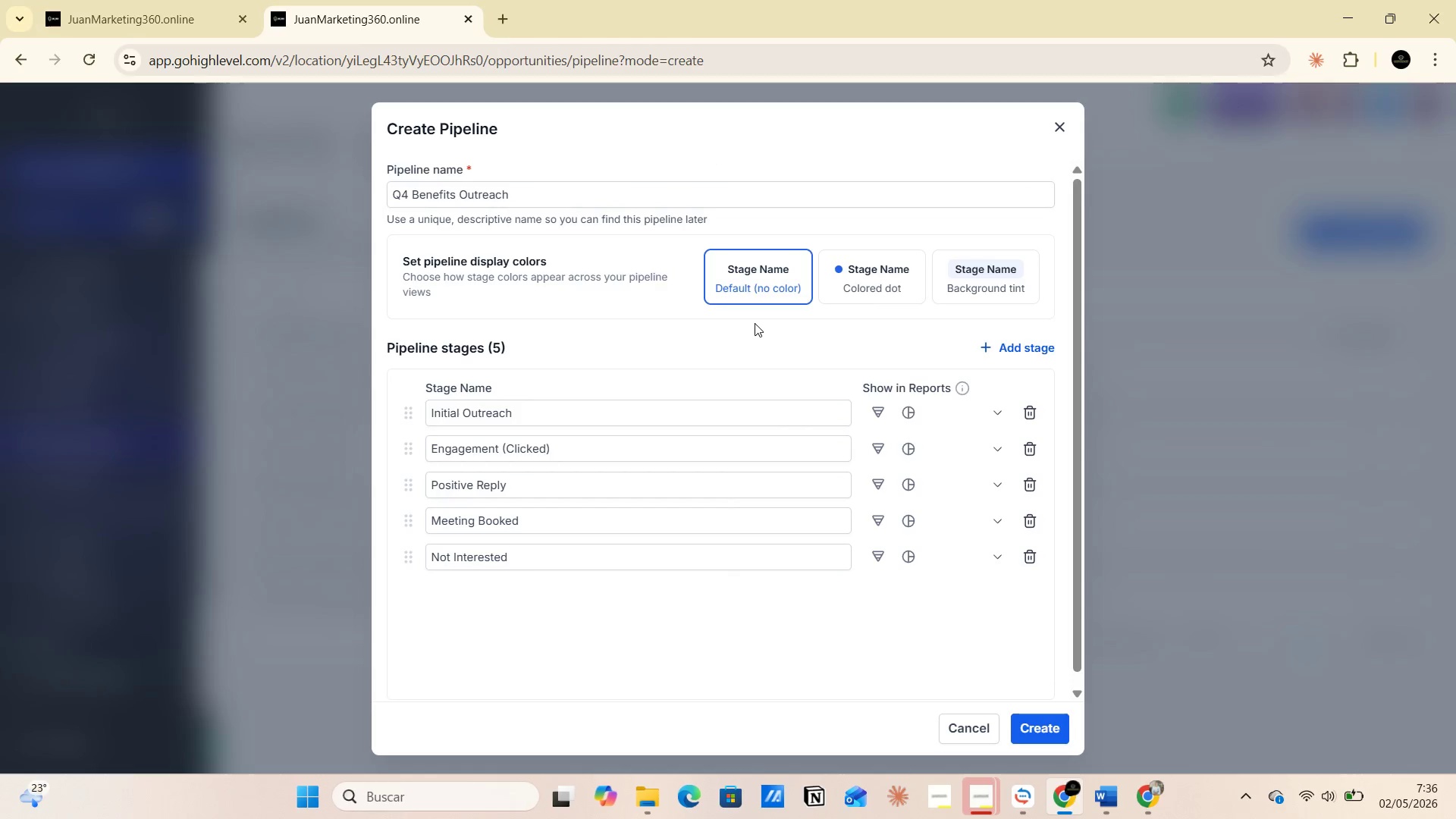 
key(Alt+Tab)
 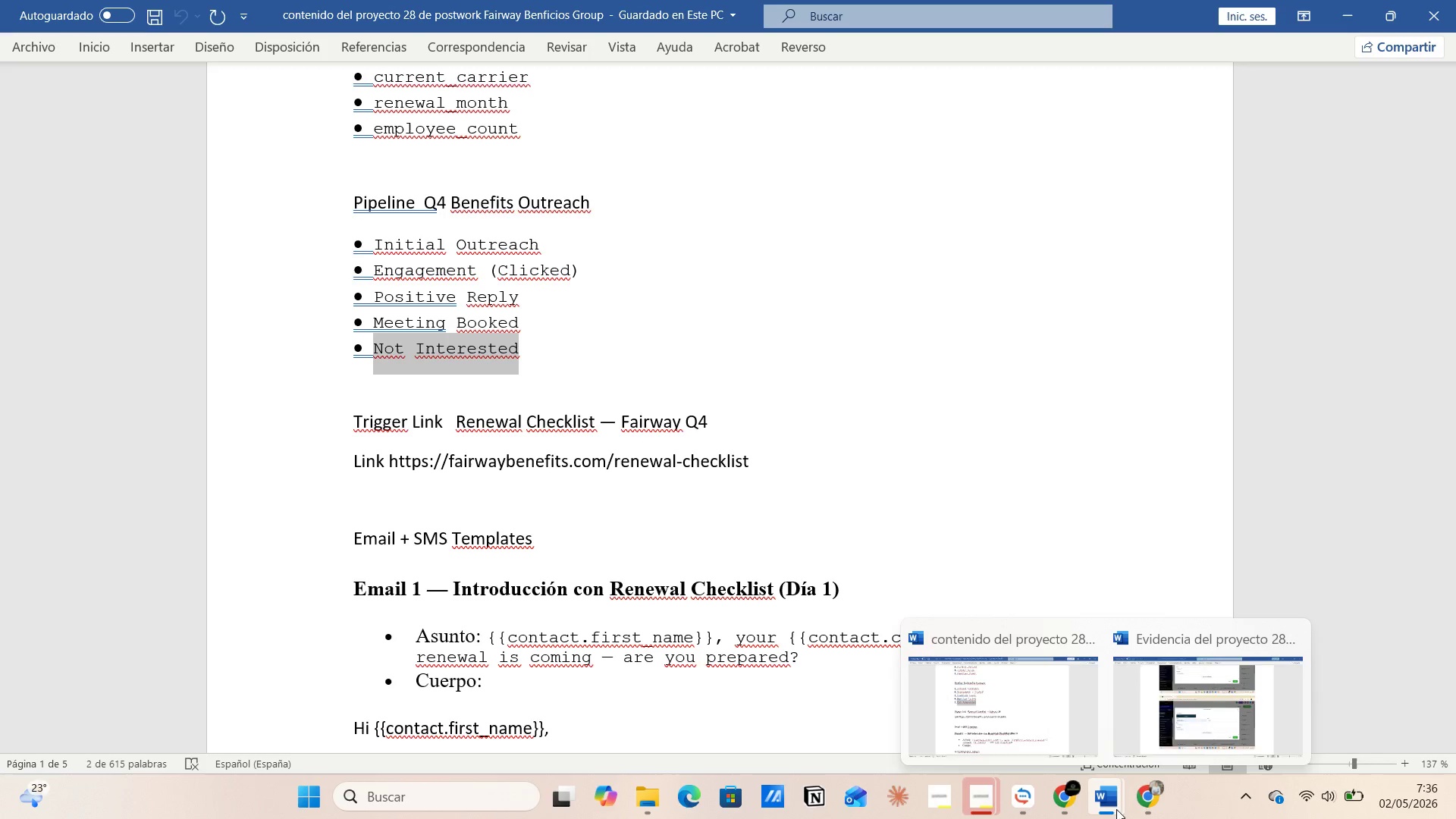 
left_click([1125, 721])
 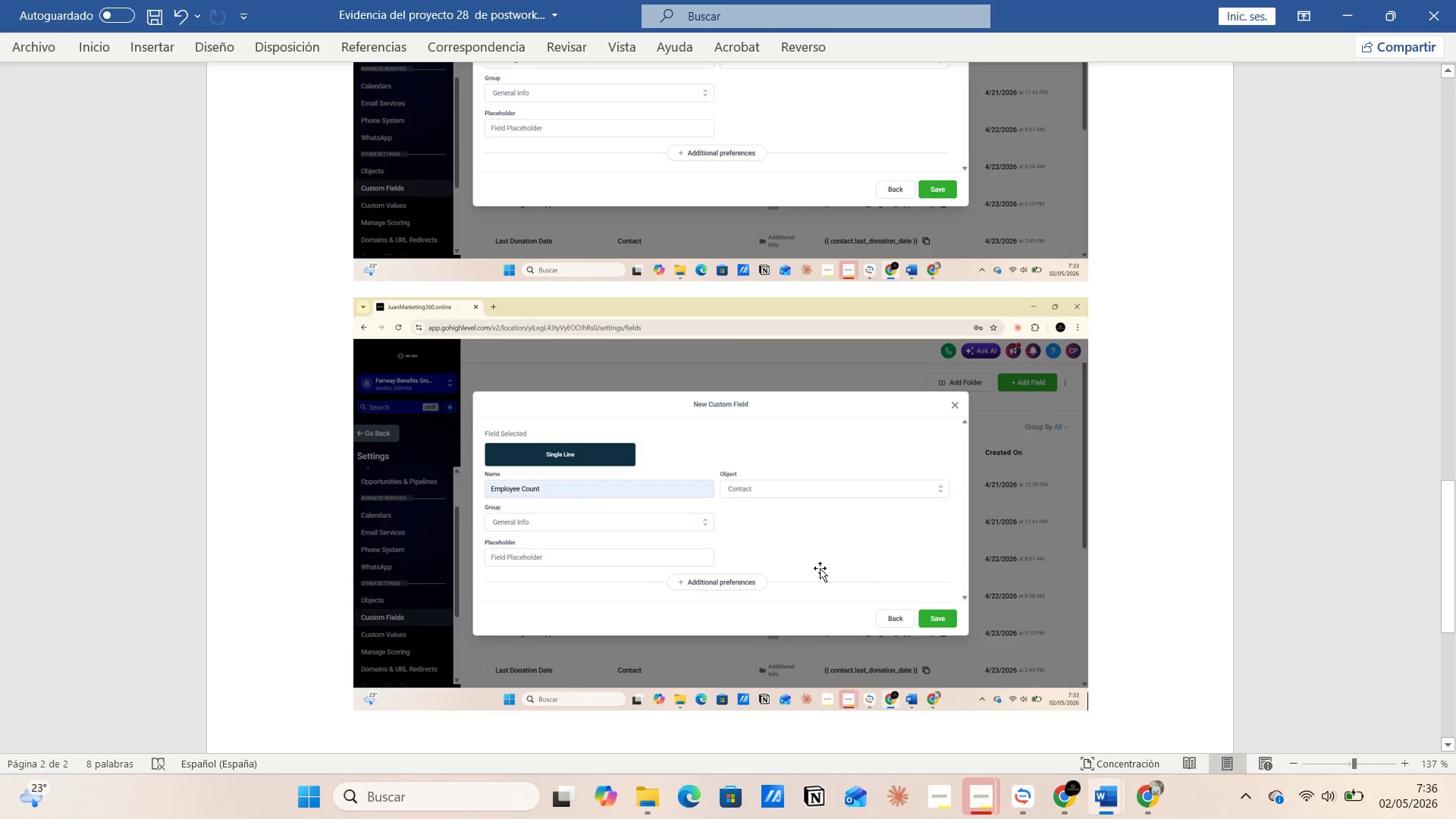 
scroll: coordinate [820, 568], scroll_direction: down, amount: 5.0
 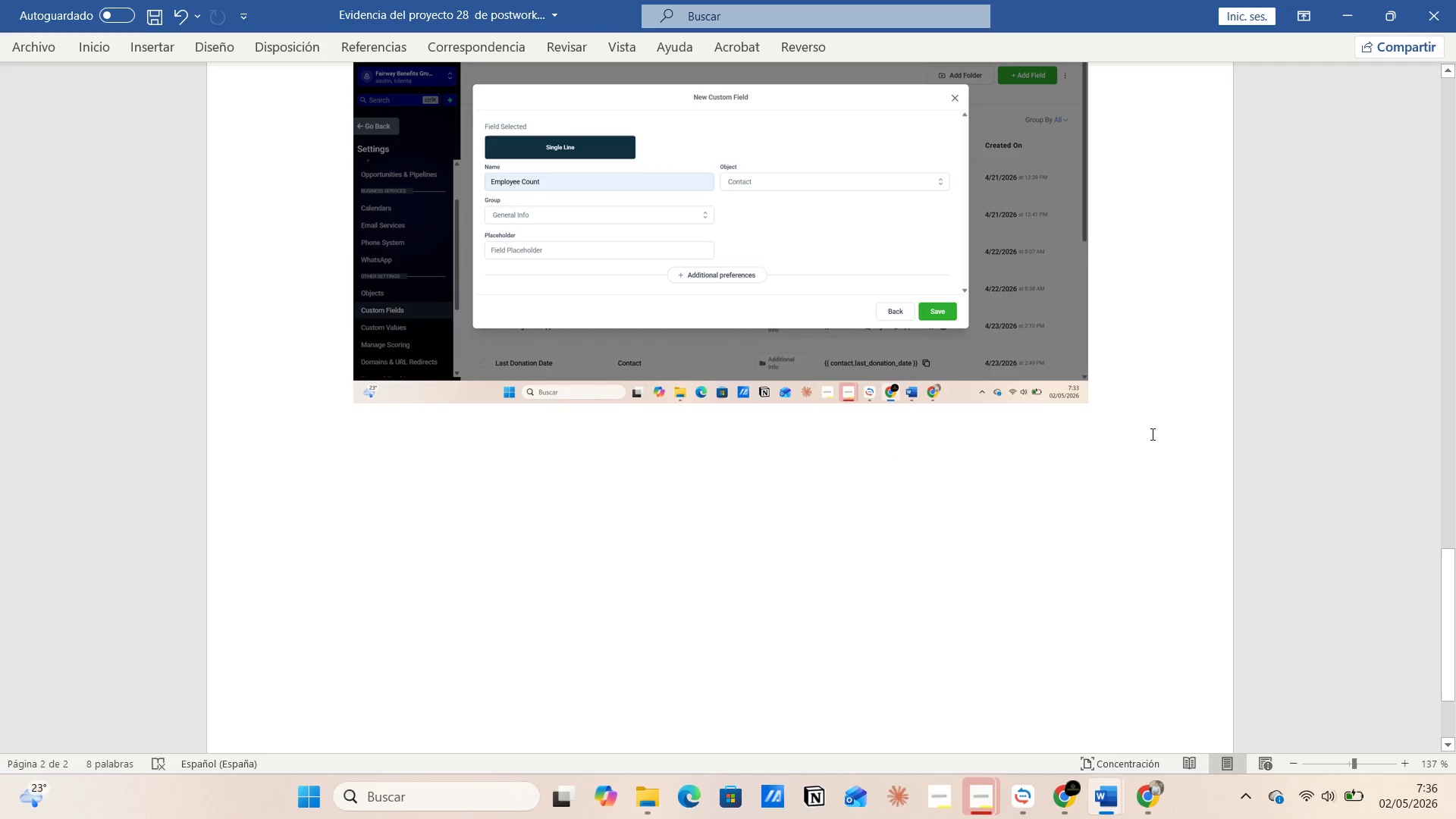 
left_click([1151, 430])
 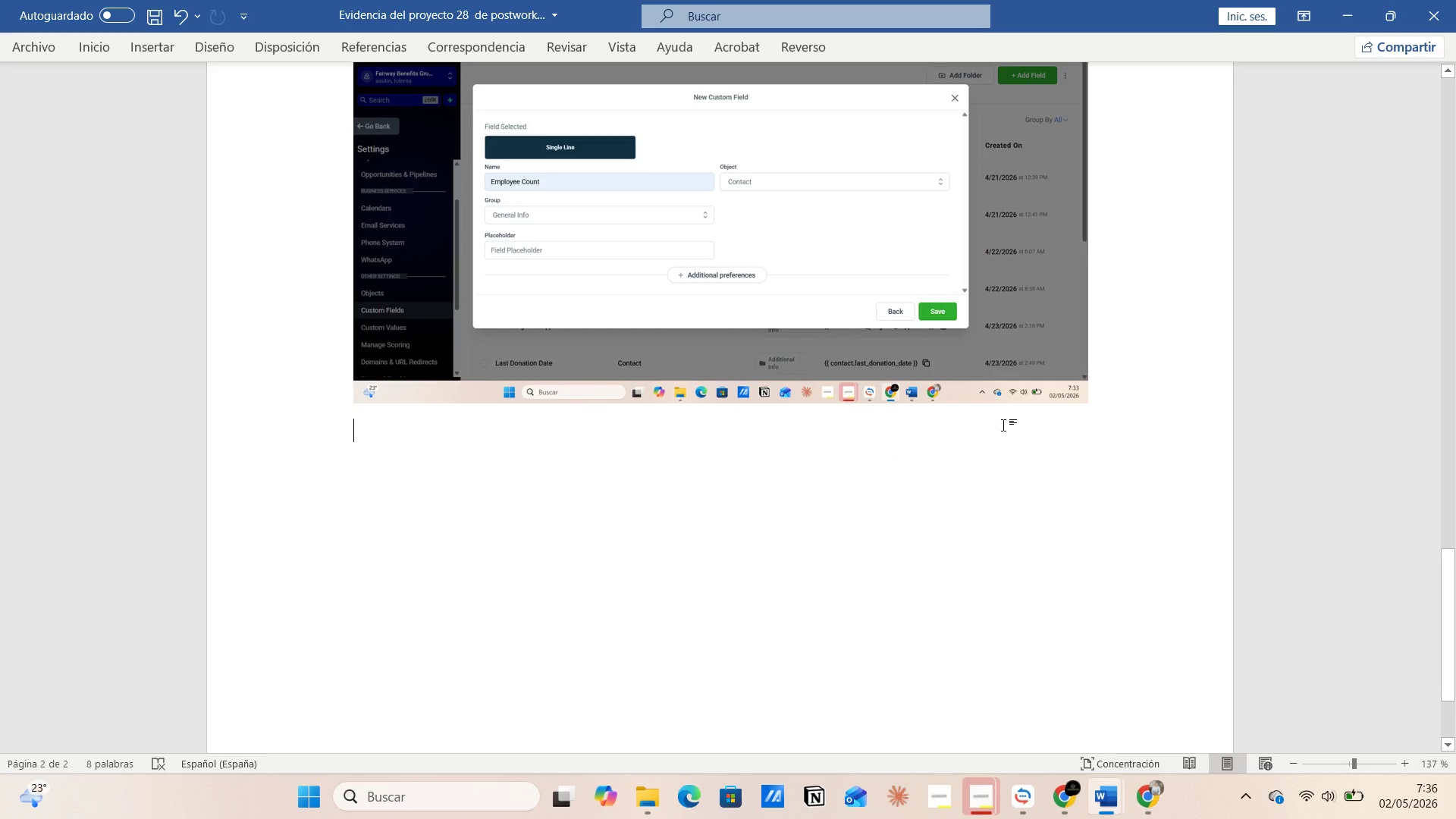 
left_click([1003, 422])
 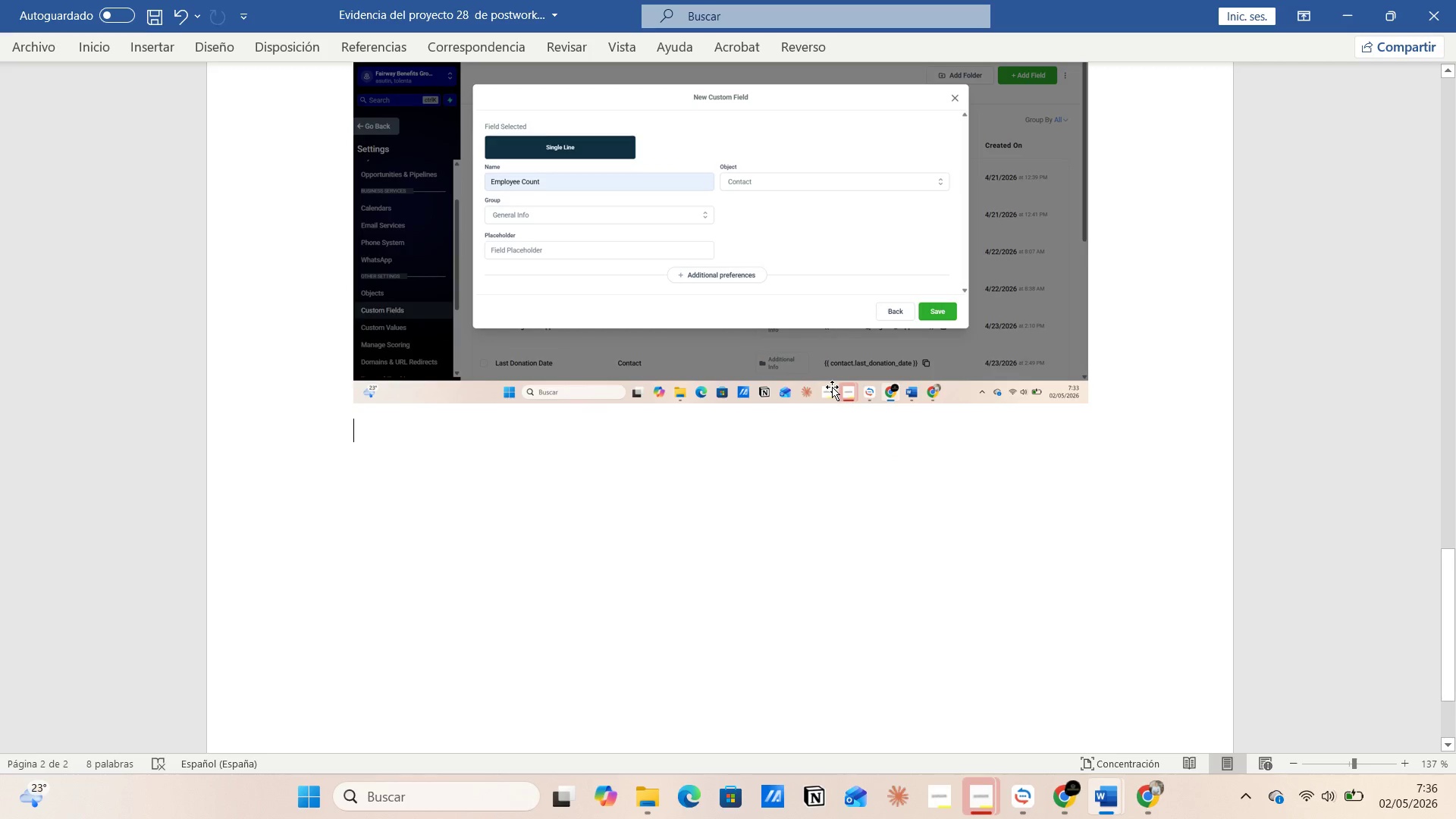 
type(Creacion del Pipeline )
 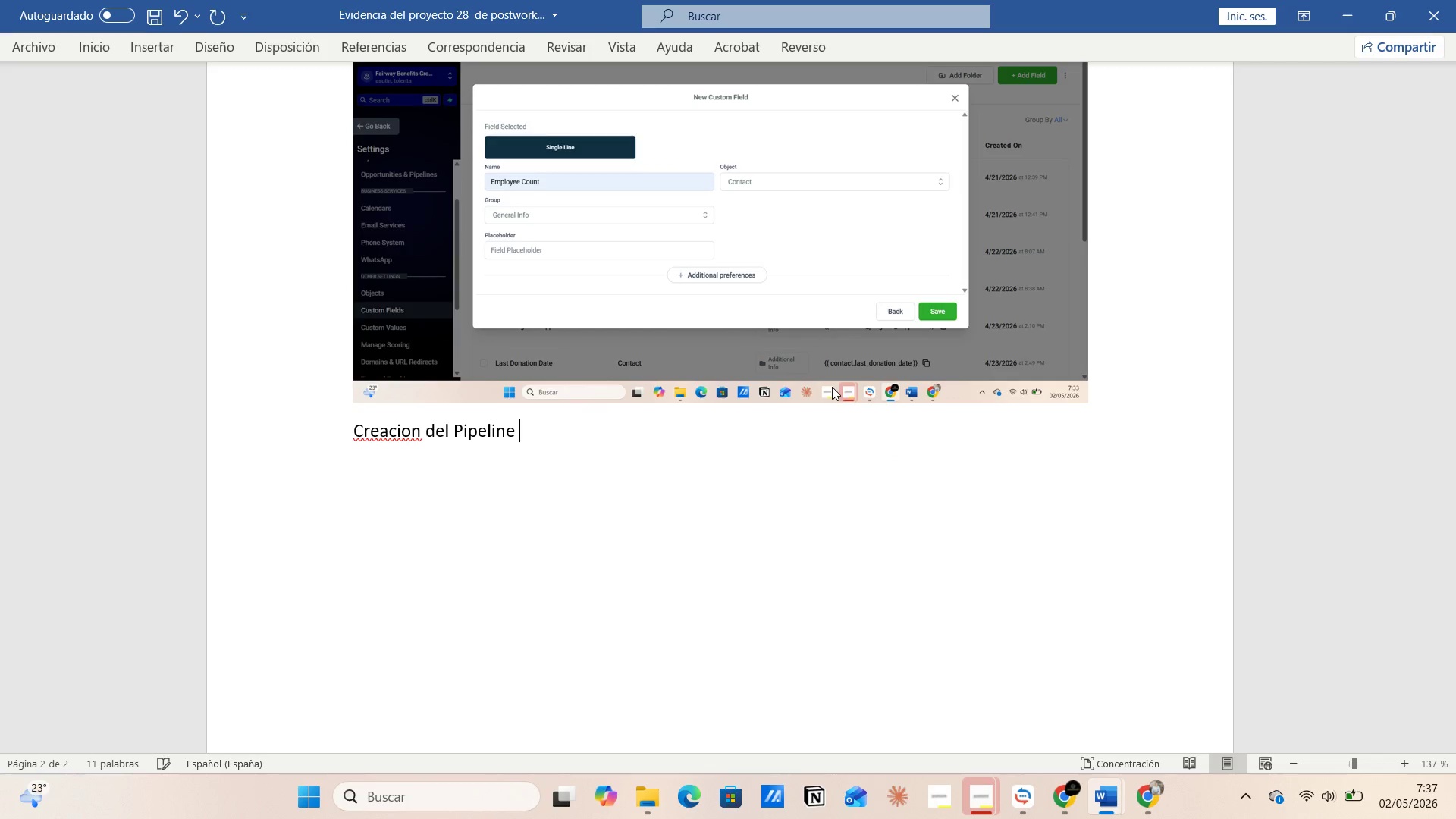 
key(Enter)
 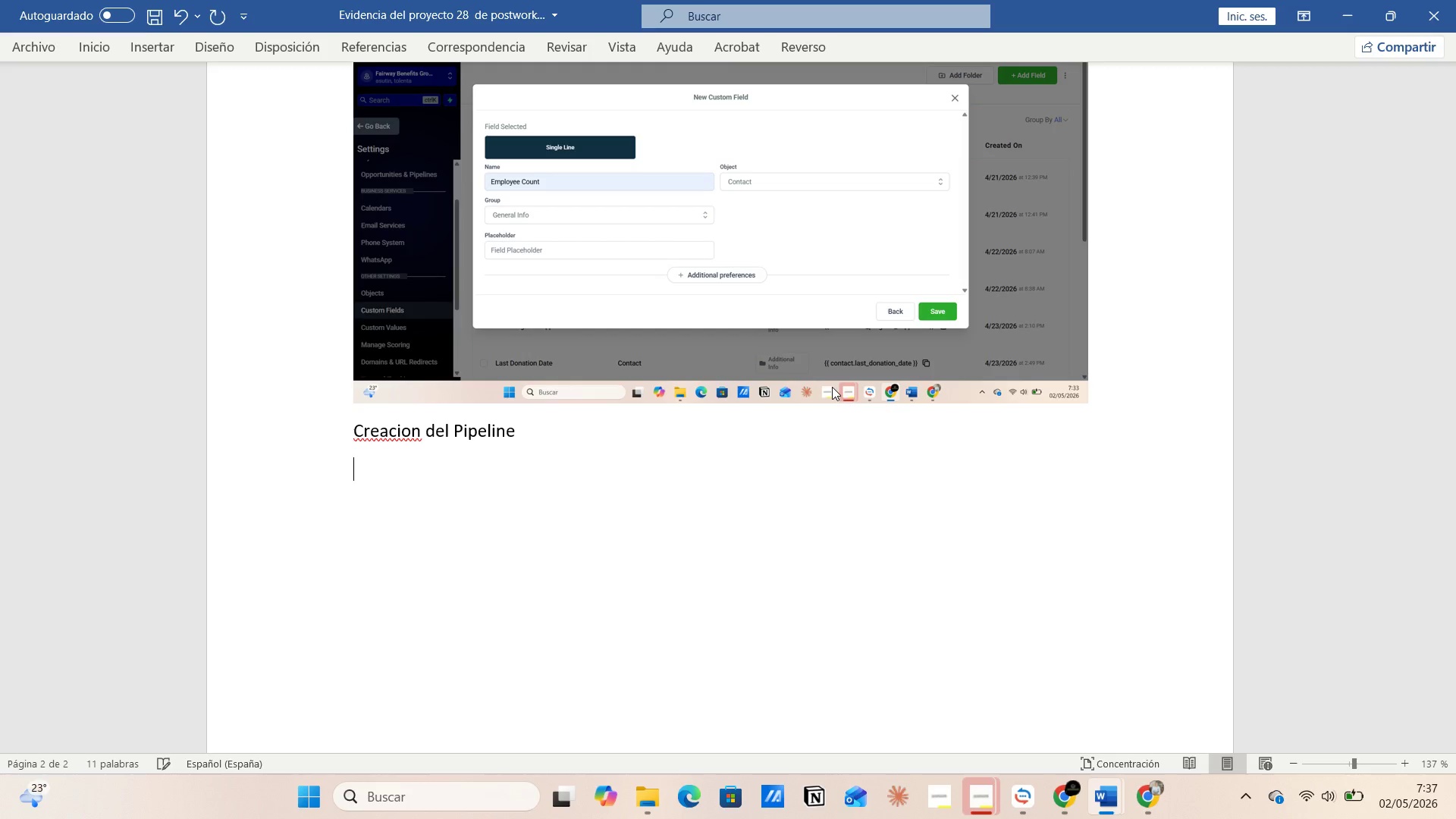 
key(Control+V)
 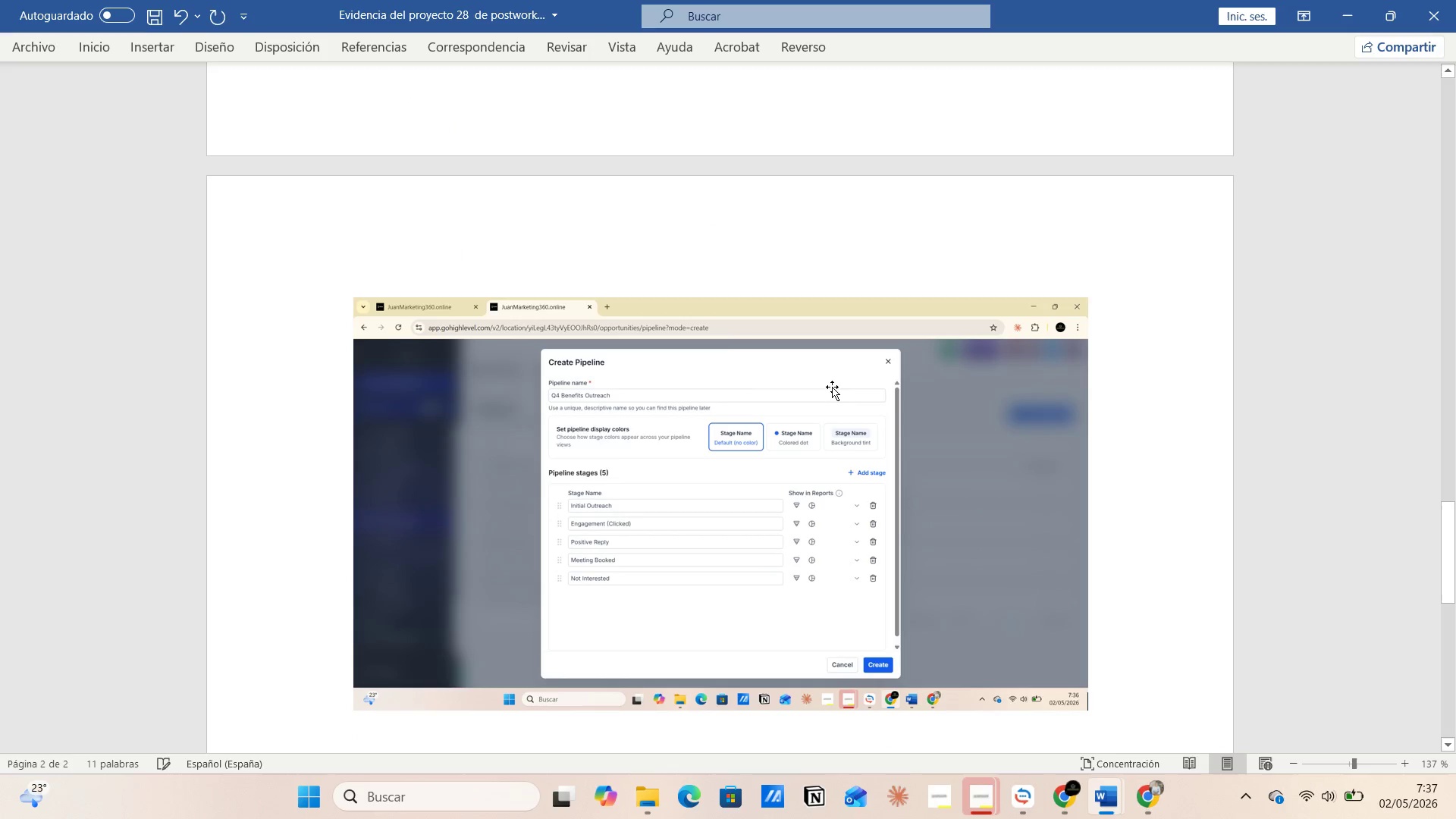 
left_click([444, 285])
 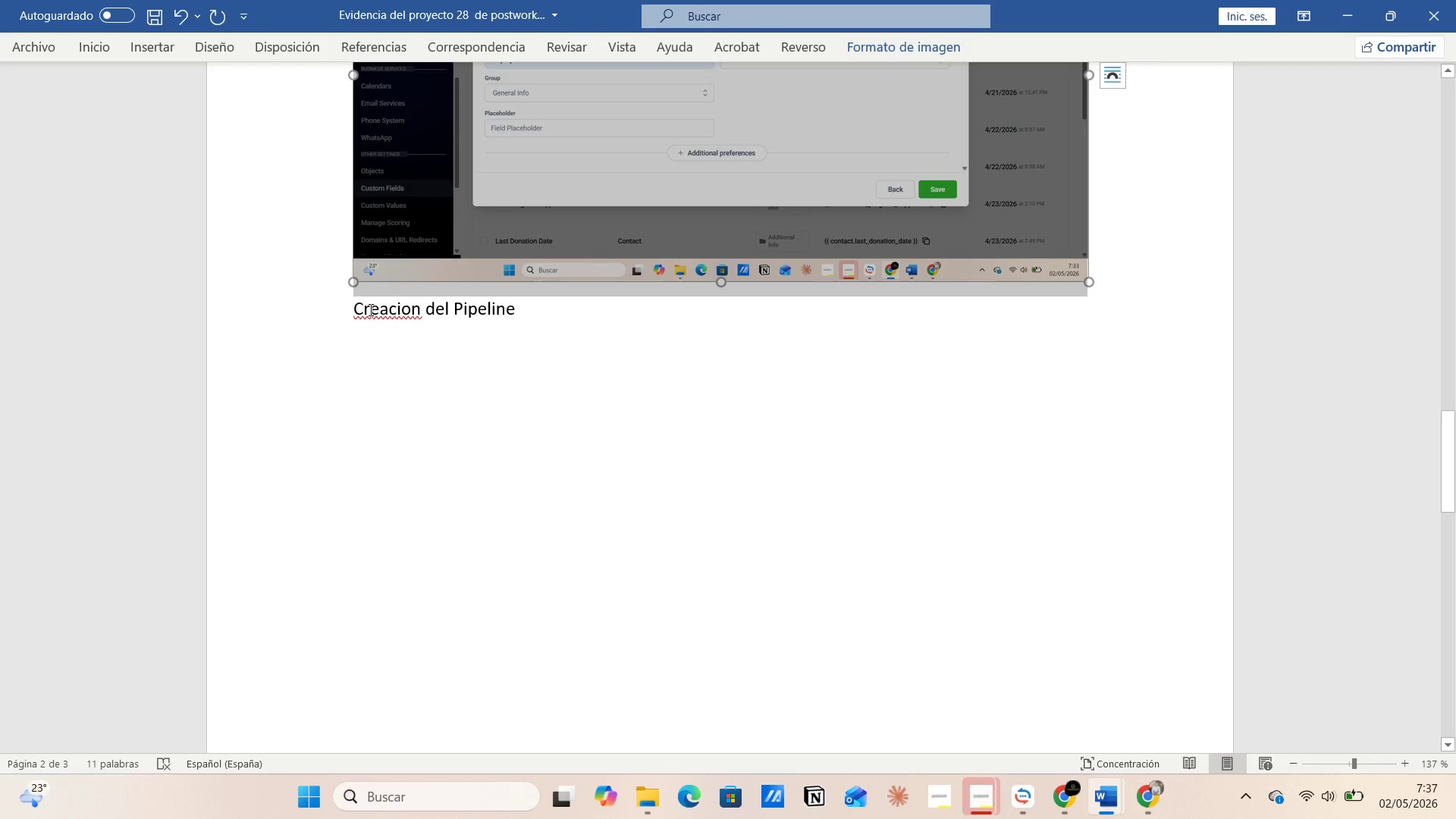 
scroll: coordinate [448, 306], scroll_direction: up, amount: 10.0
 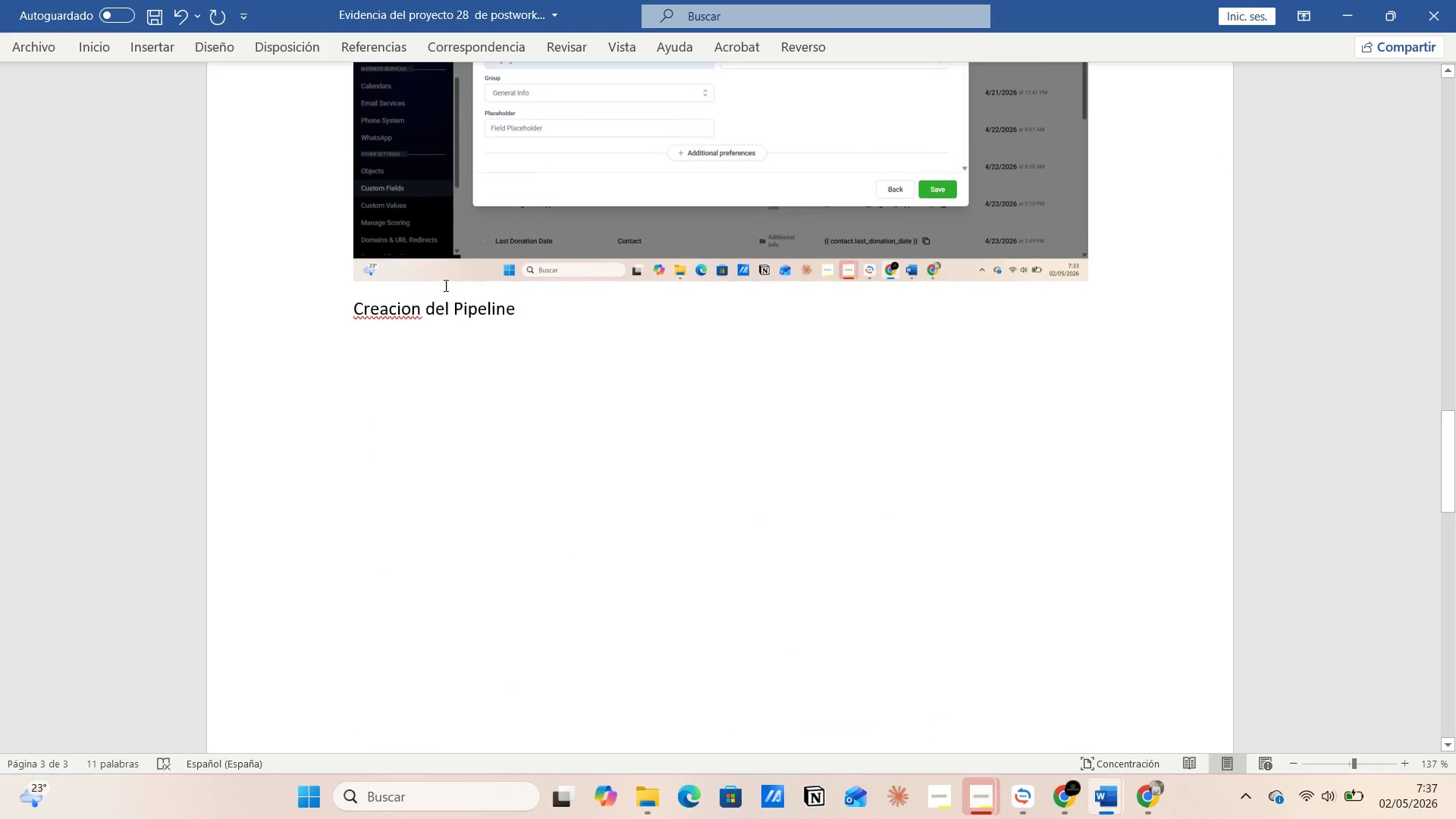 
left_click([357, 312])
 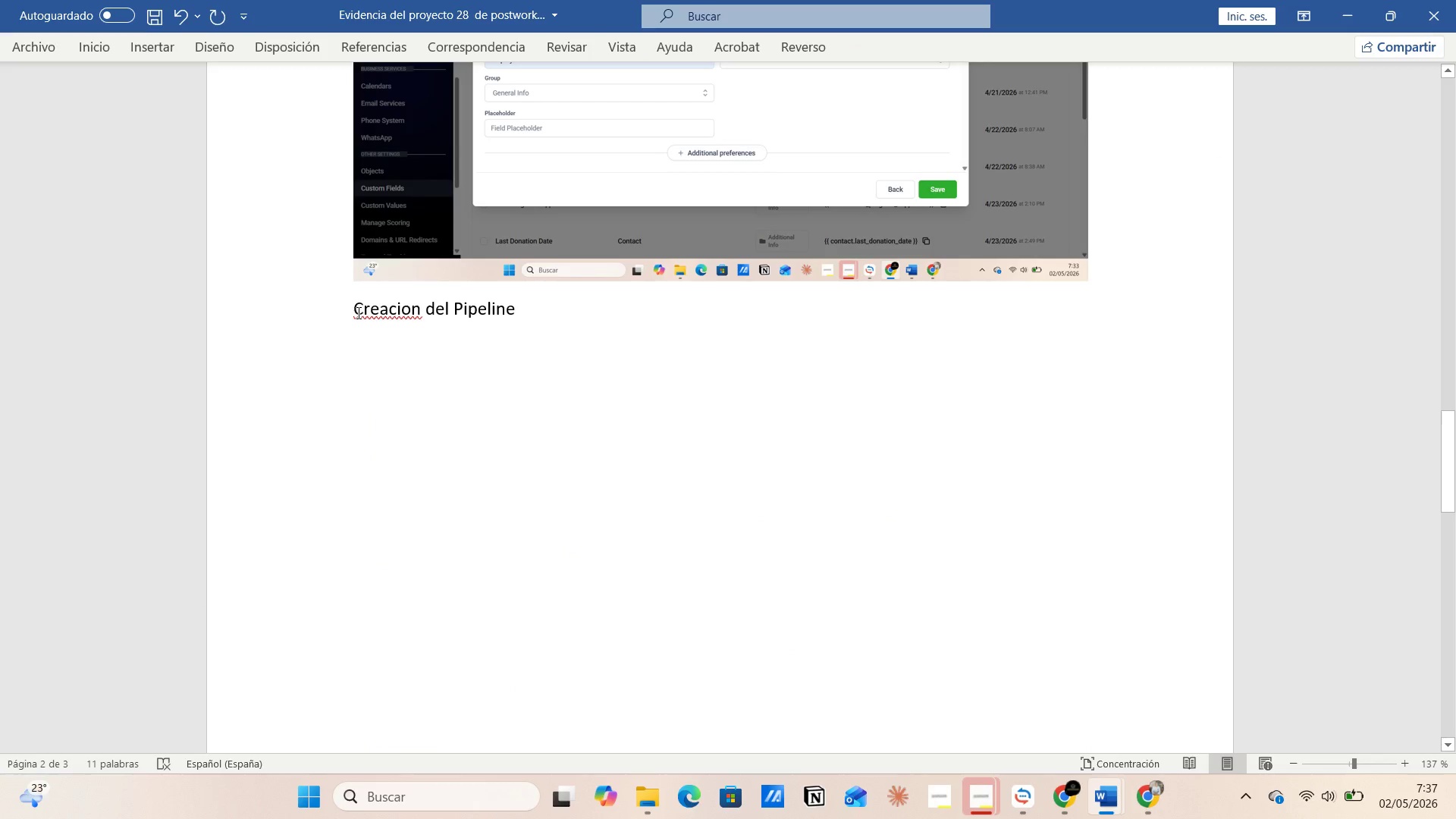 
key(Enter)
 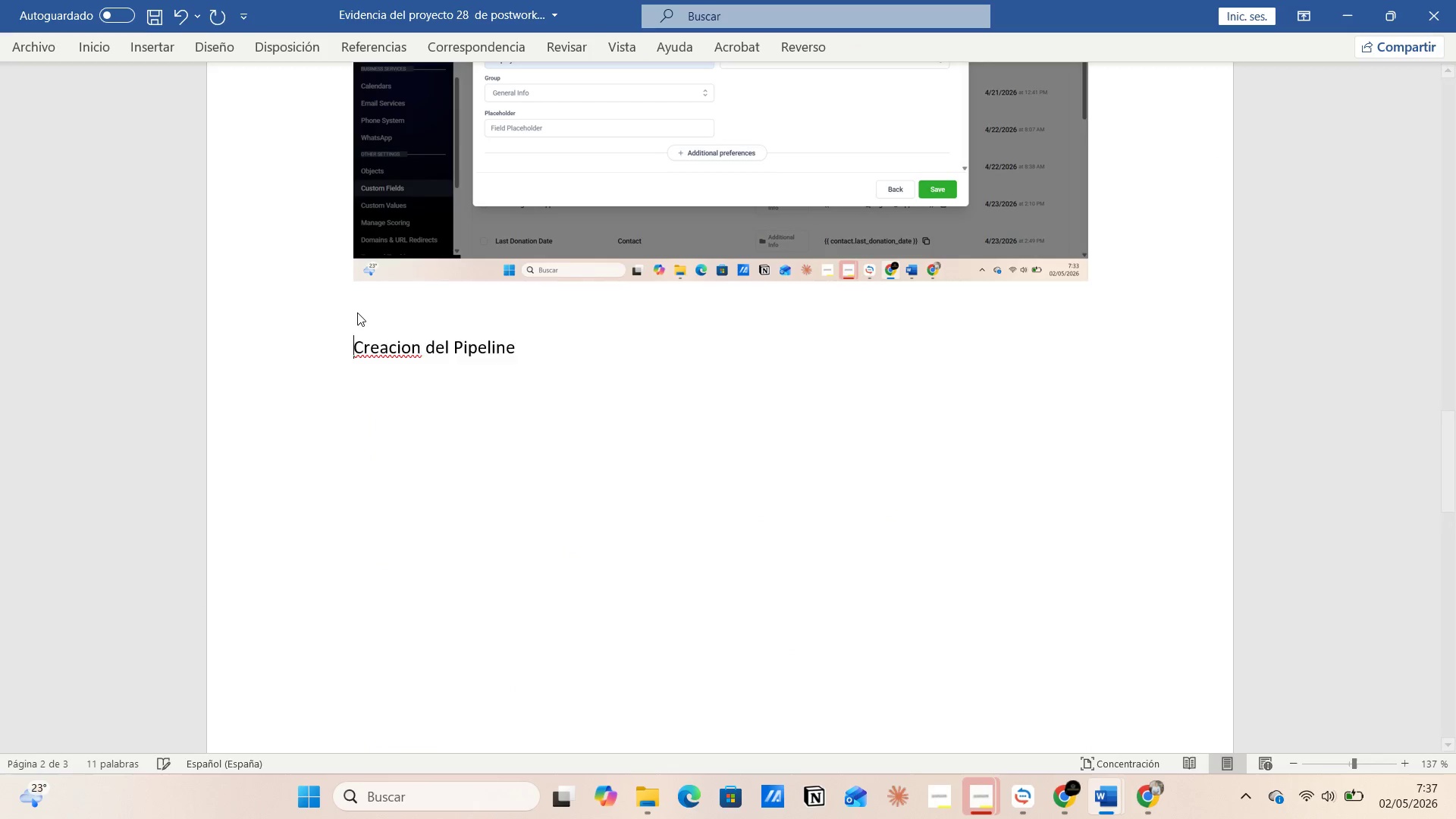 
key(Enter)
 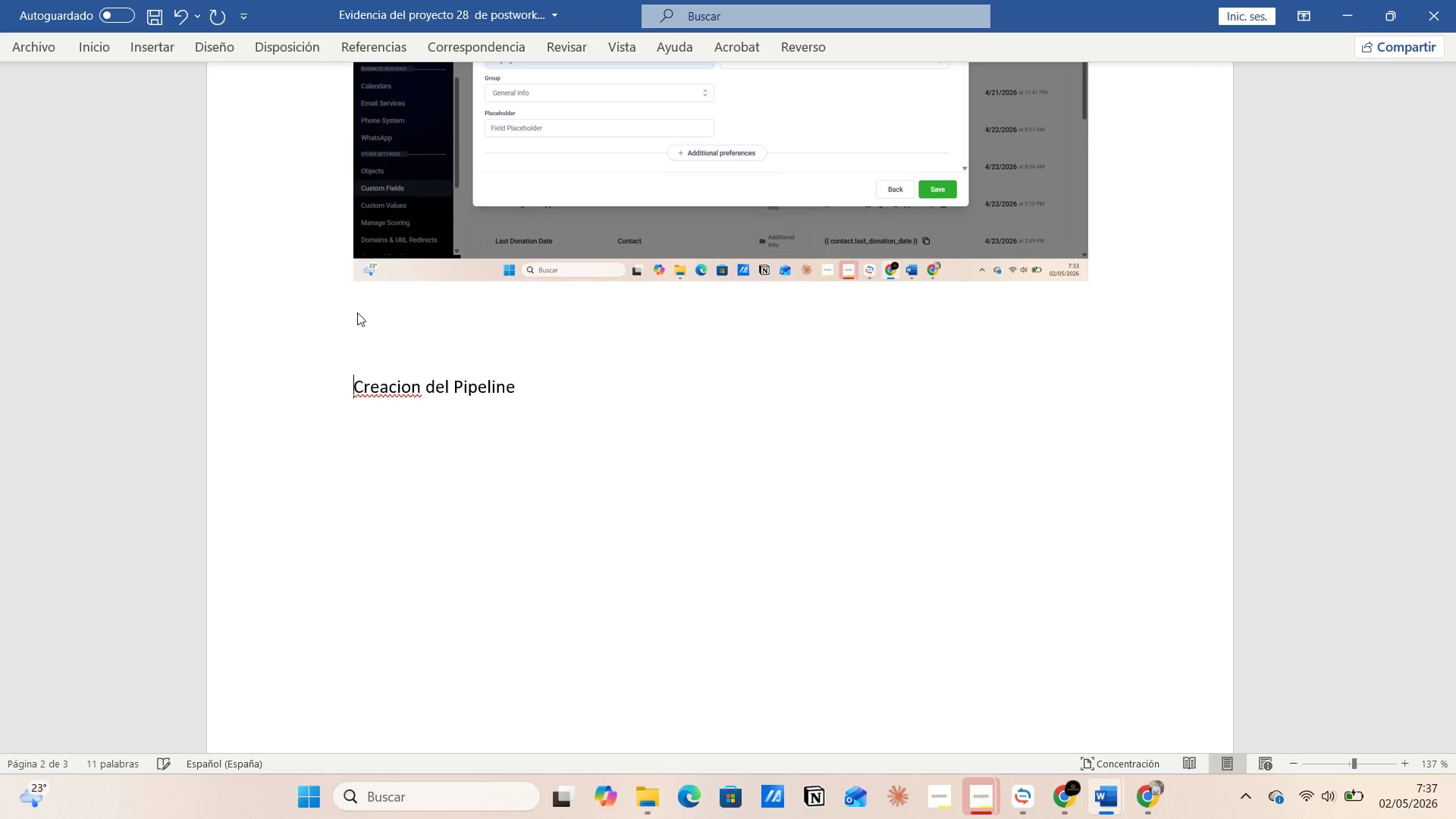 
key(Enter)
 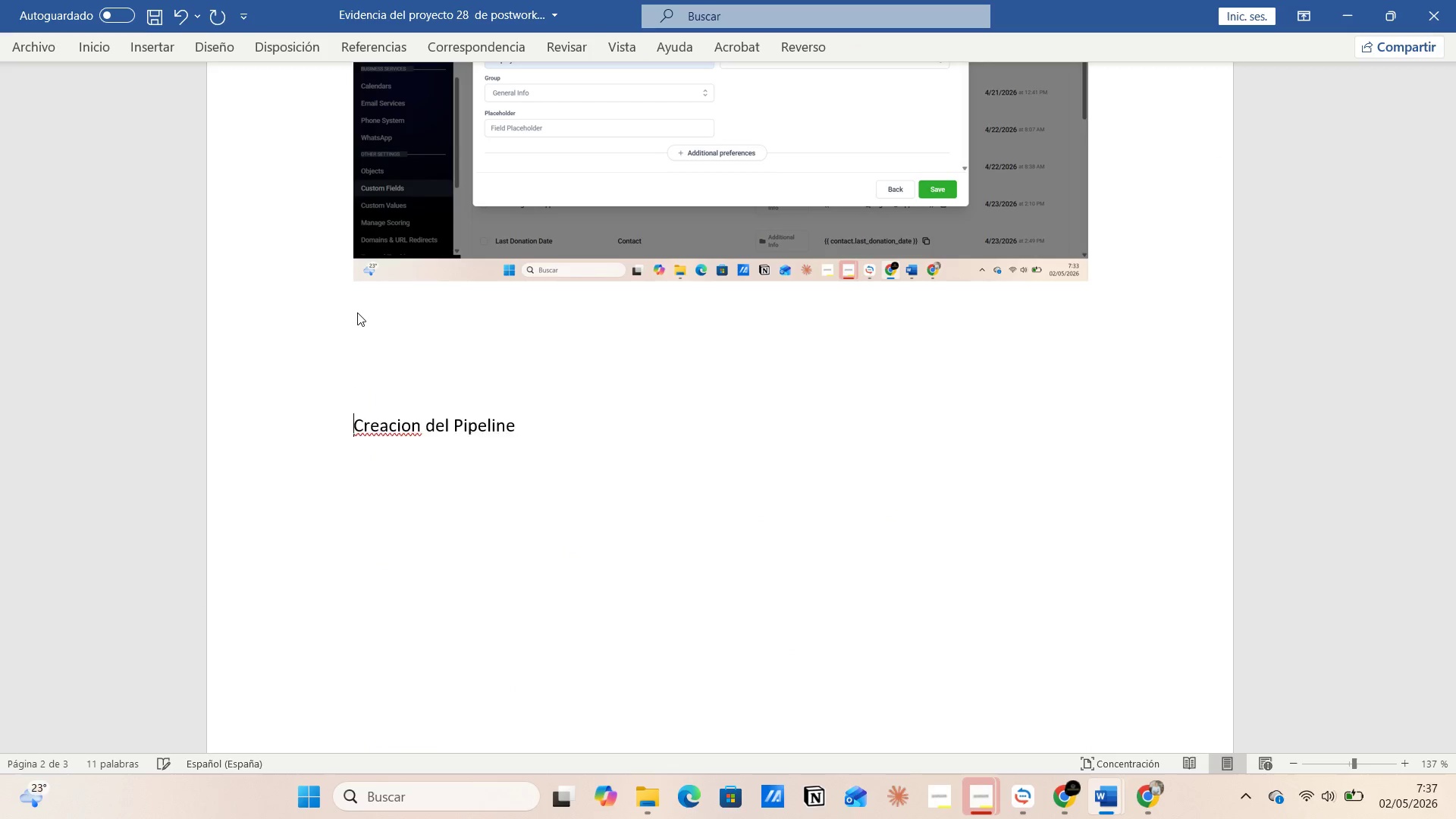 
key(Enter)
 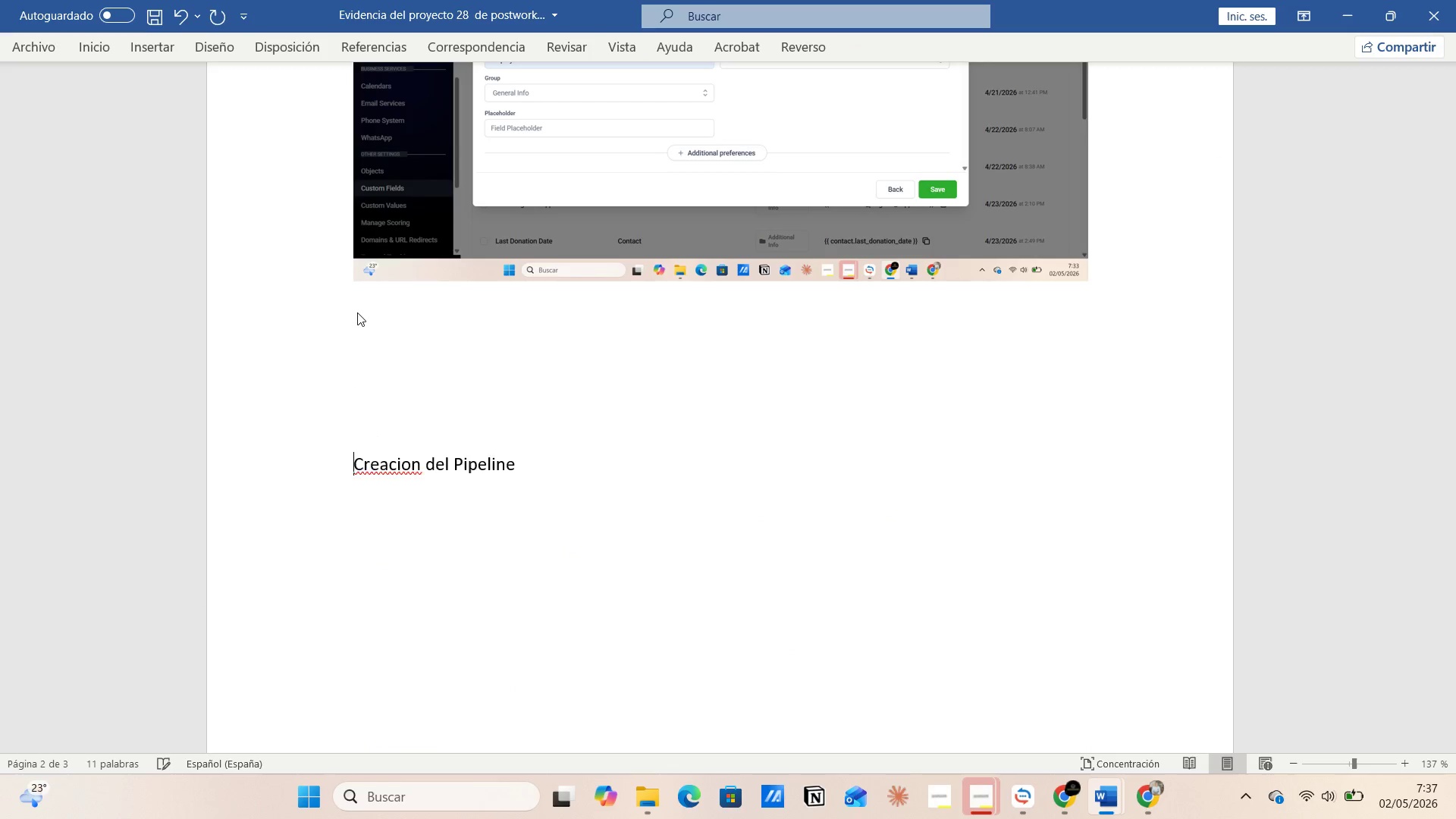 
key(Enter)
 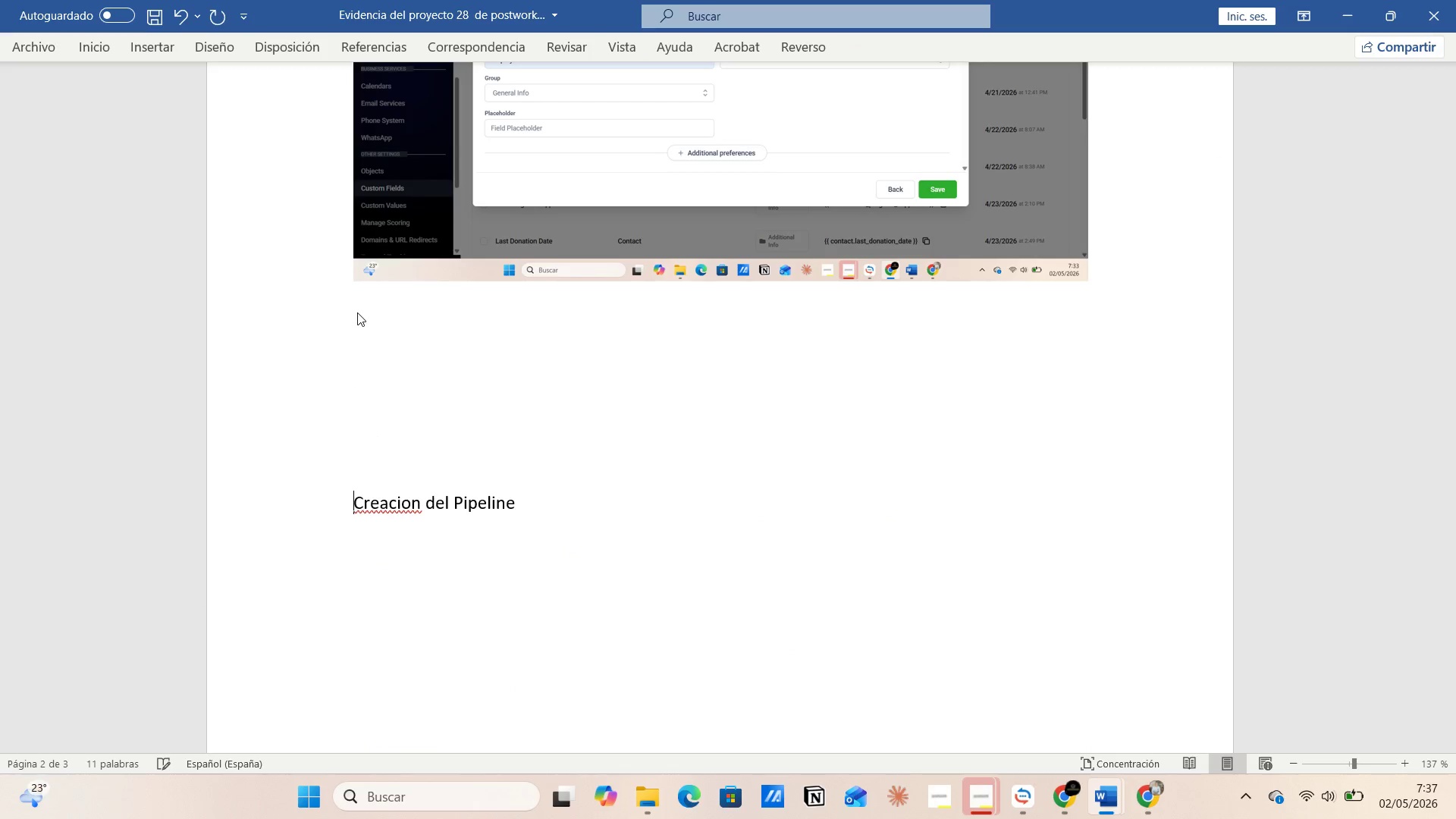 
key(Enter)
 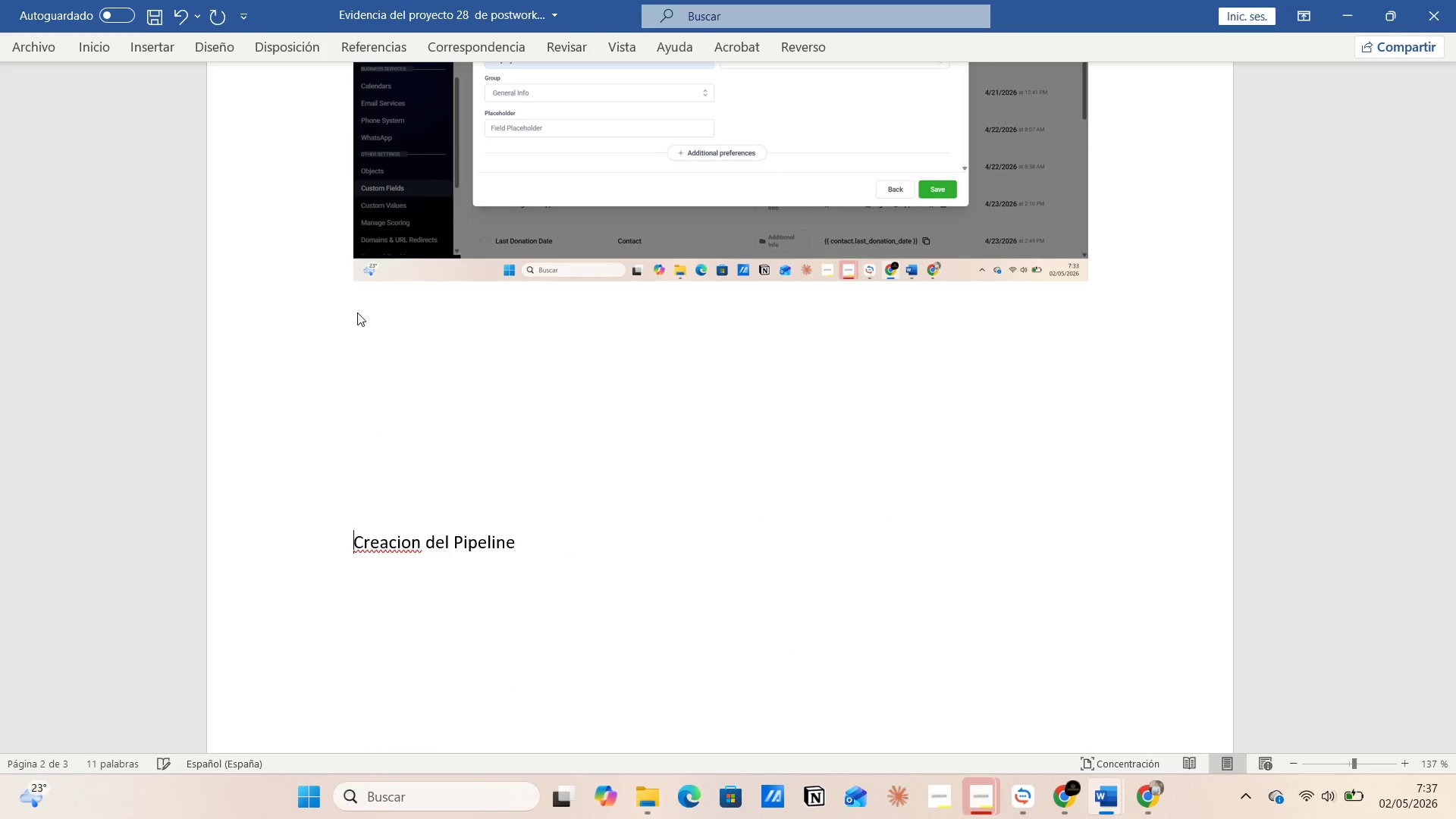 
key(Enter)
 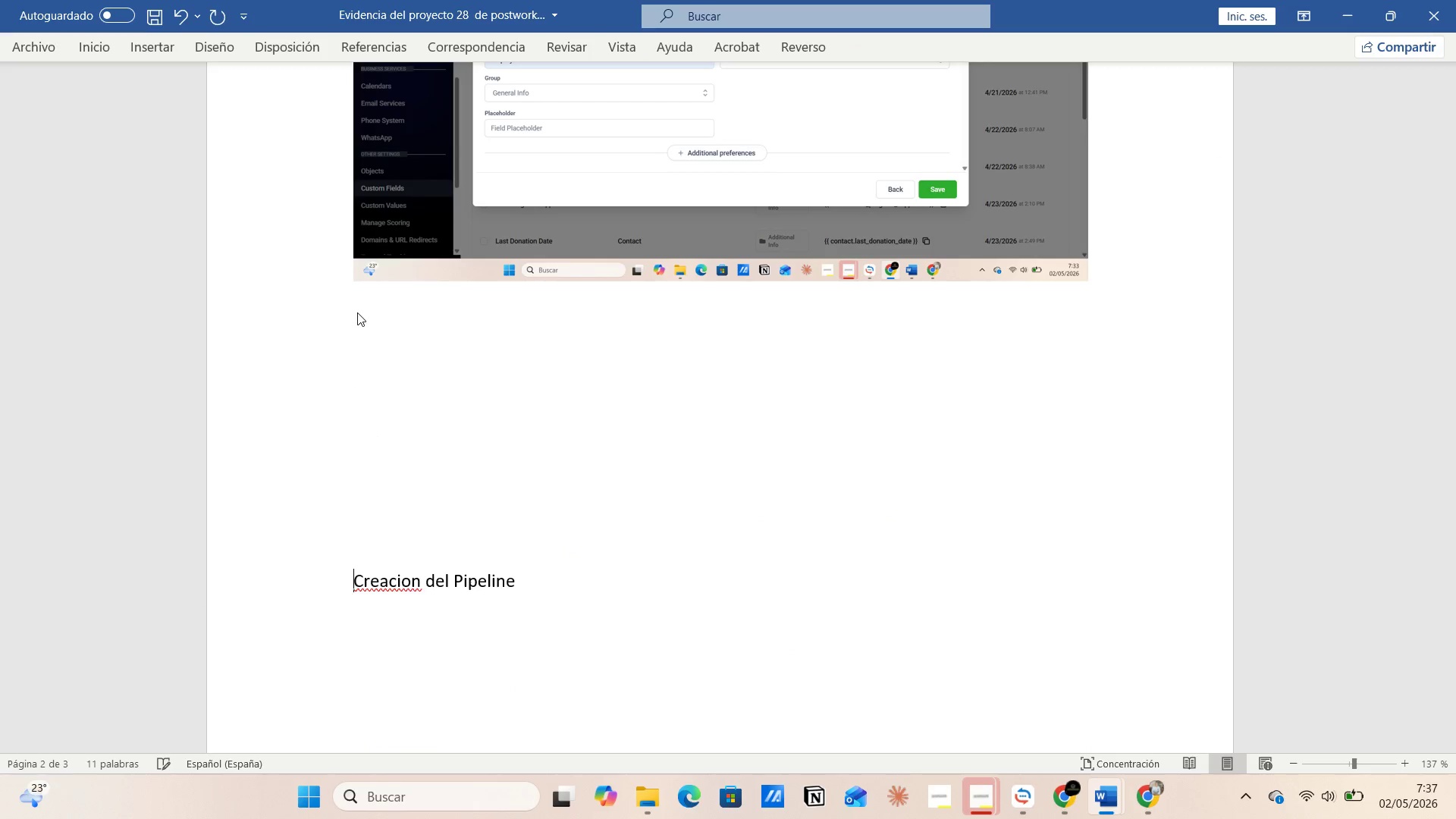 
key(Enter)
 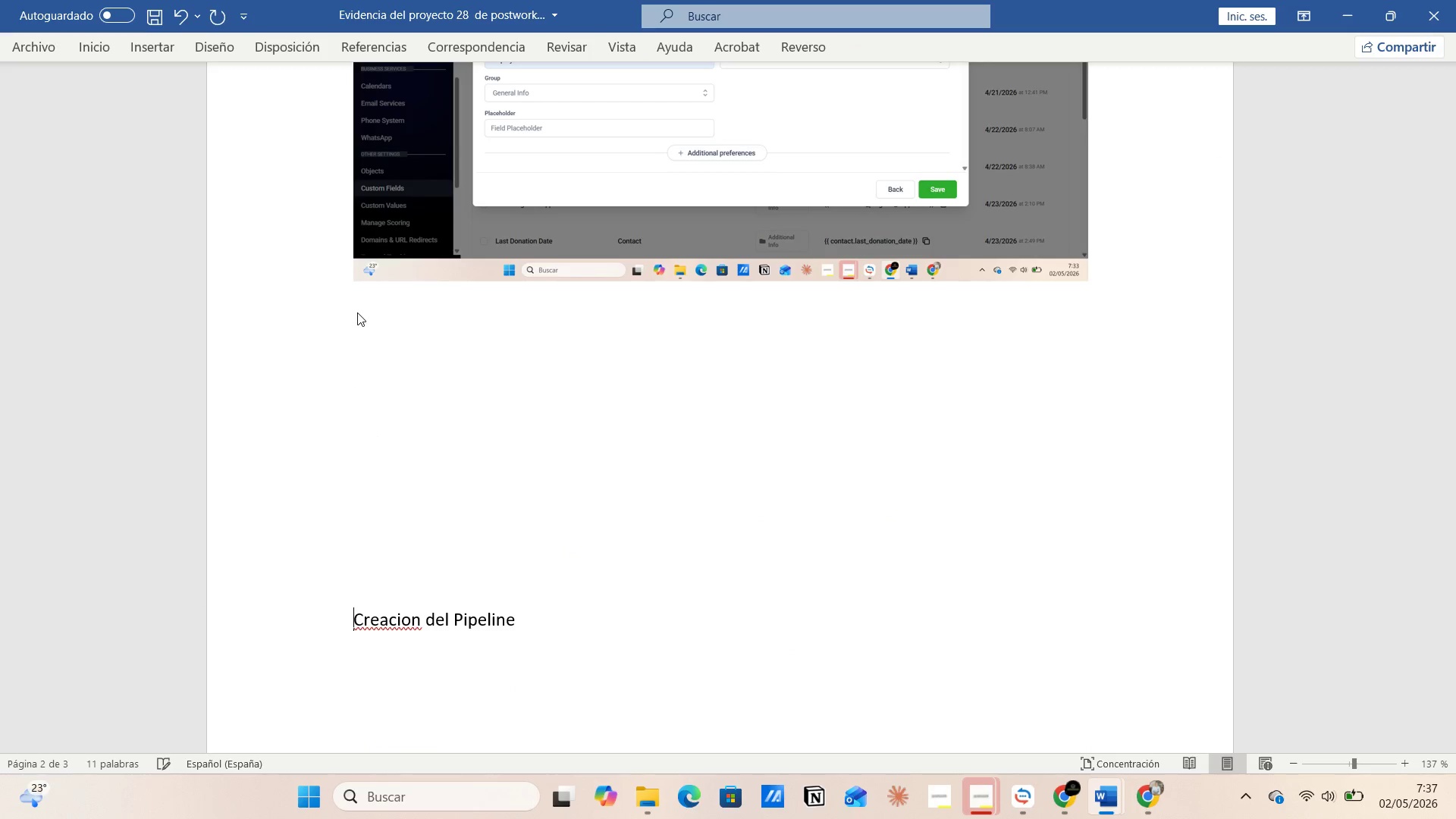 
key(Enter)
 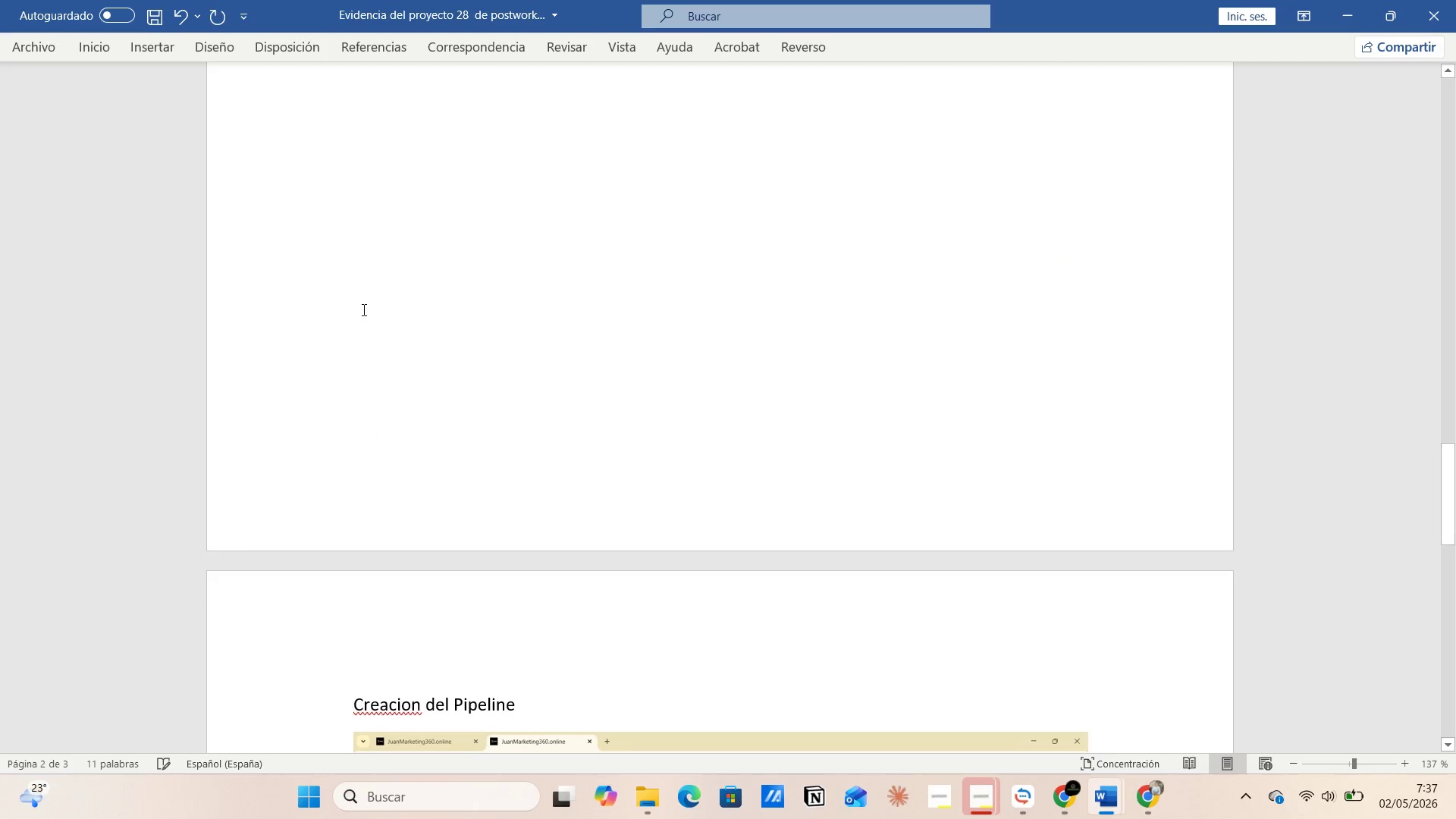 
scroll: coordinate [611, 275], scroll_direction: down, amount: 9.0
 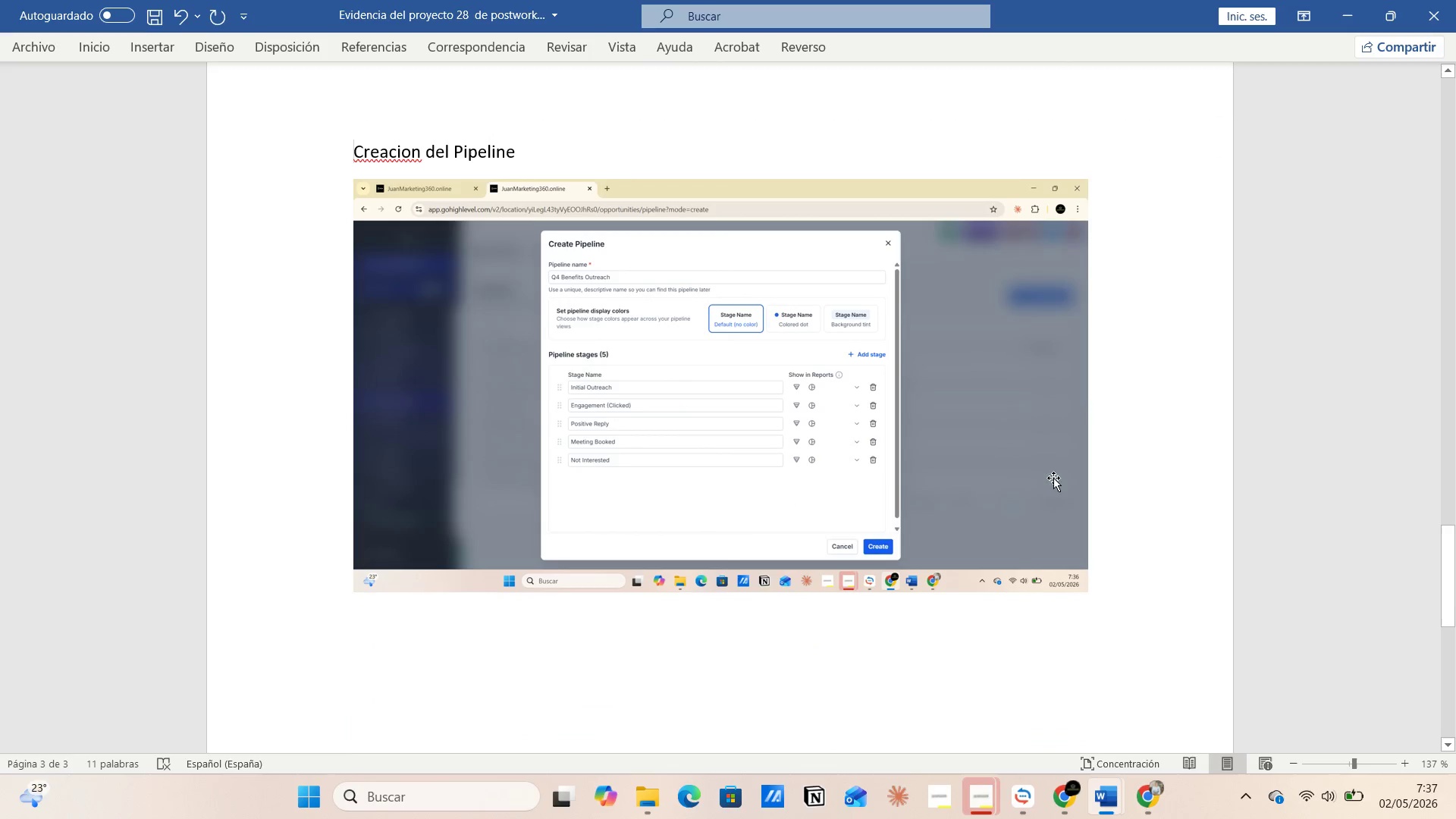 
left_click([1046, 491])
 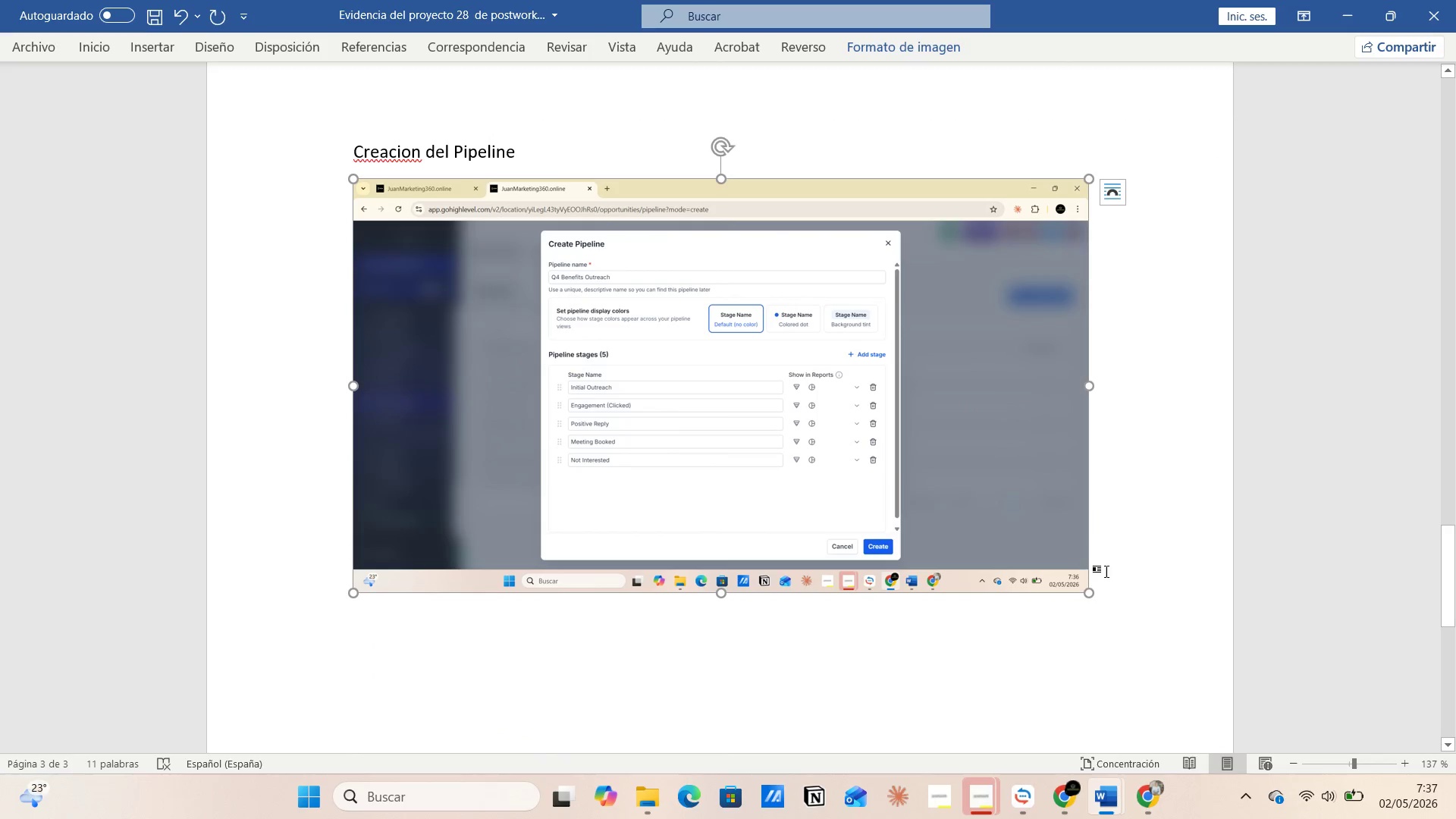 
left_click([1115, 573])
 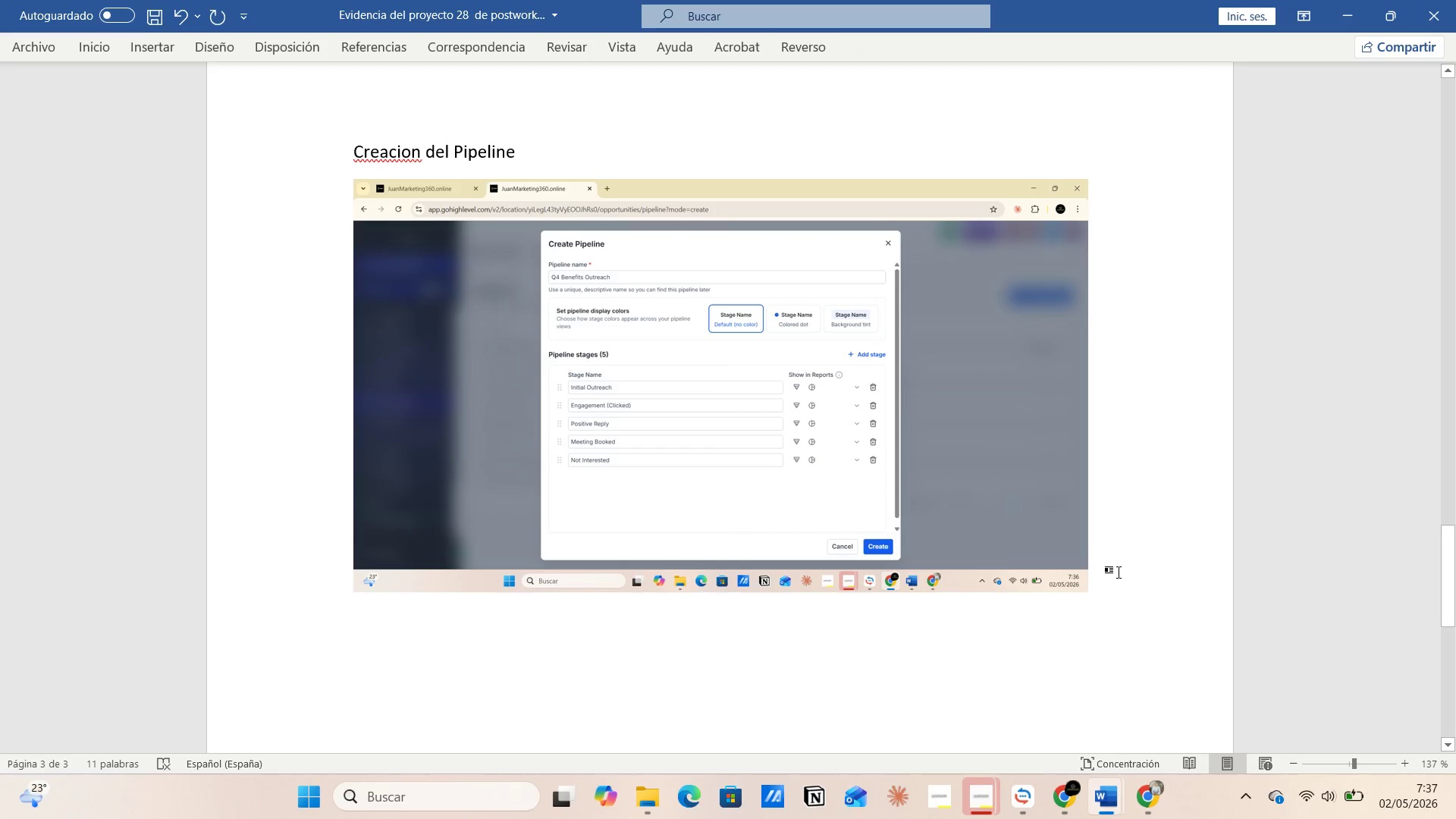 
key(Enter)
 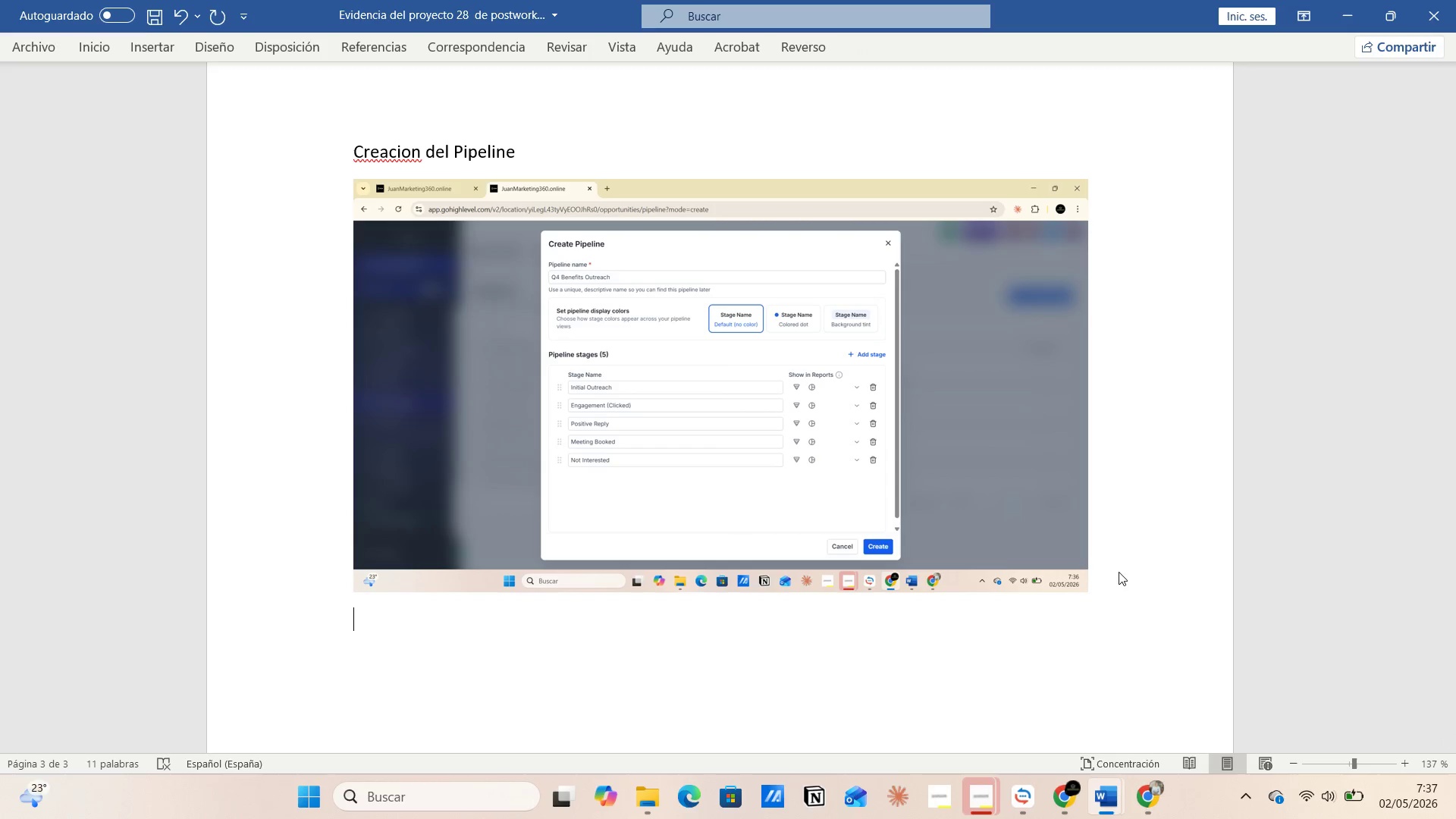 
key(Control+G)
 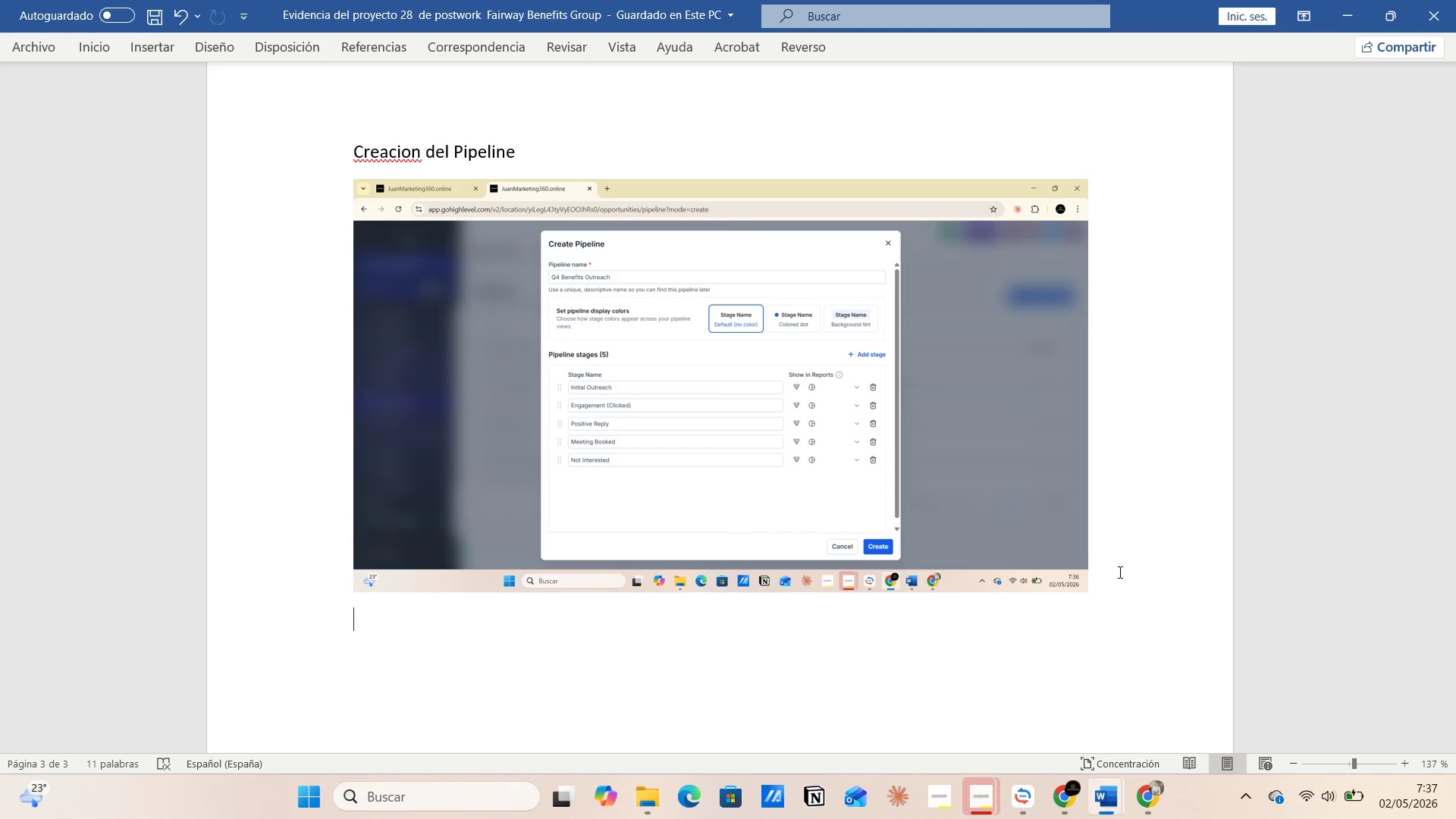 
key(Alt+Tab)
 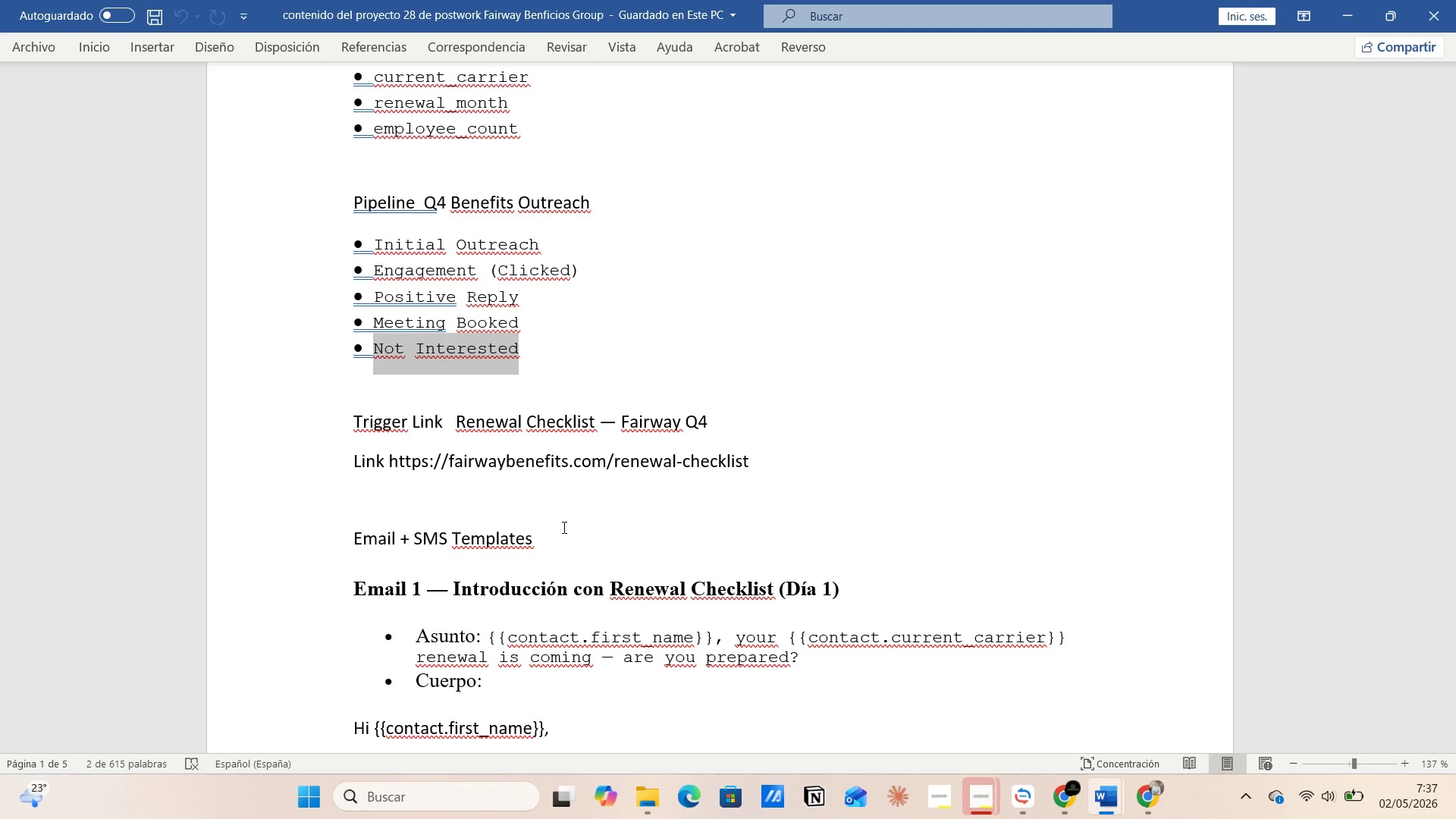 
wait(34.12)
 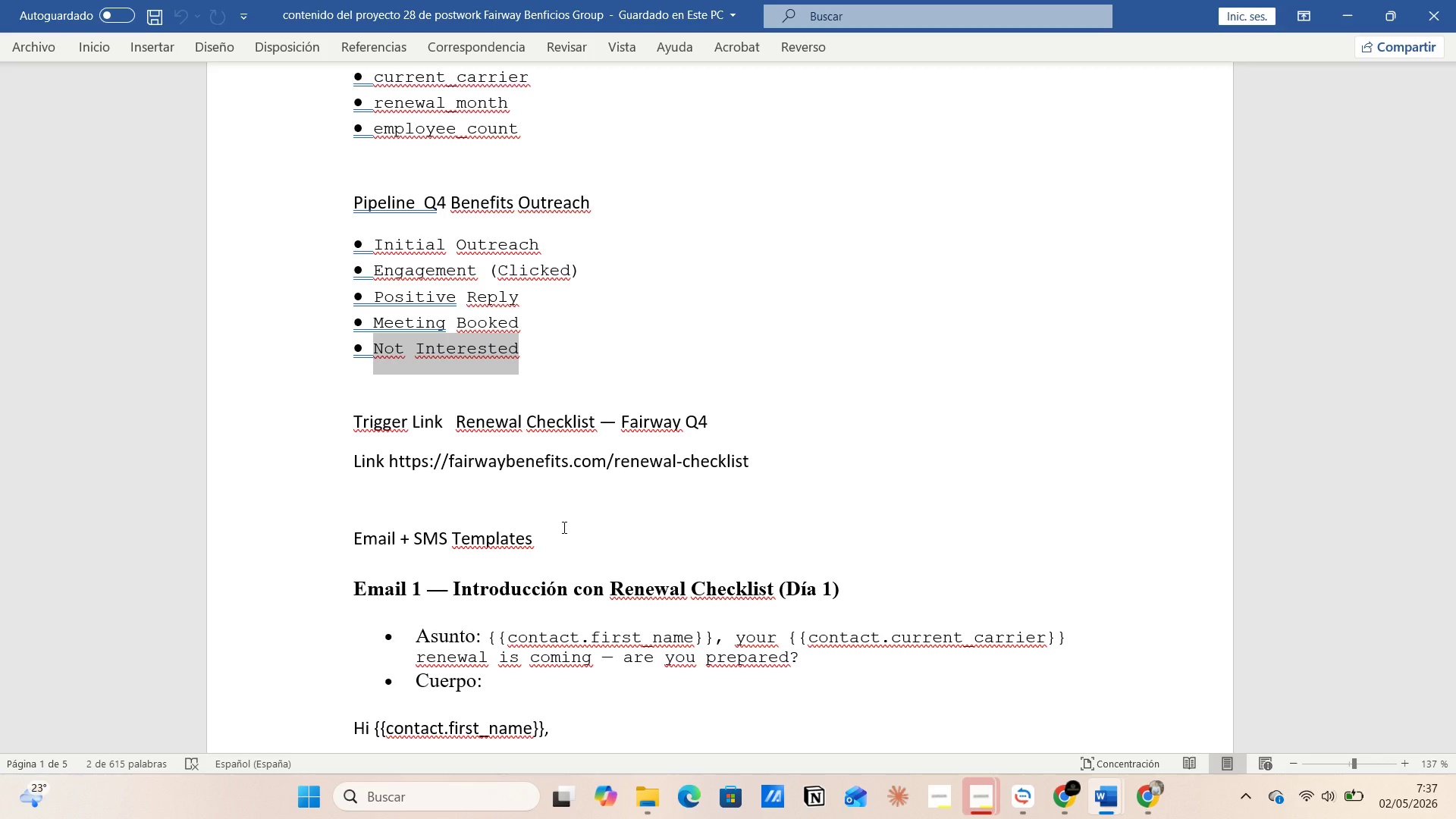 
key(Alt+AltLeft)
 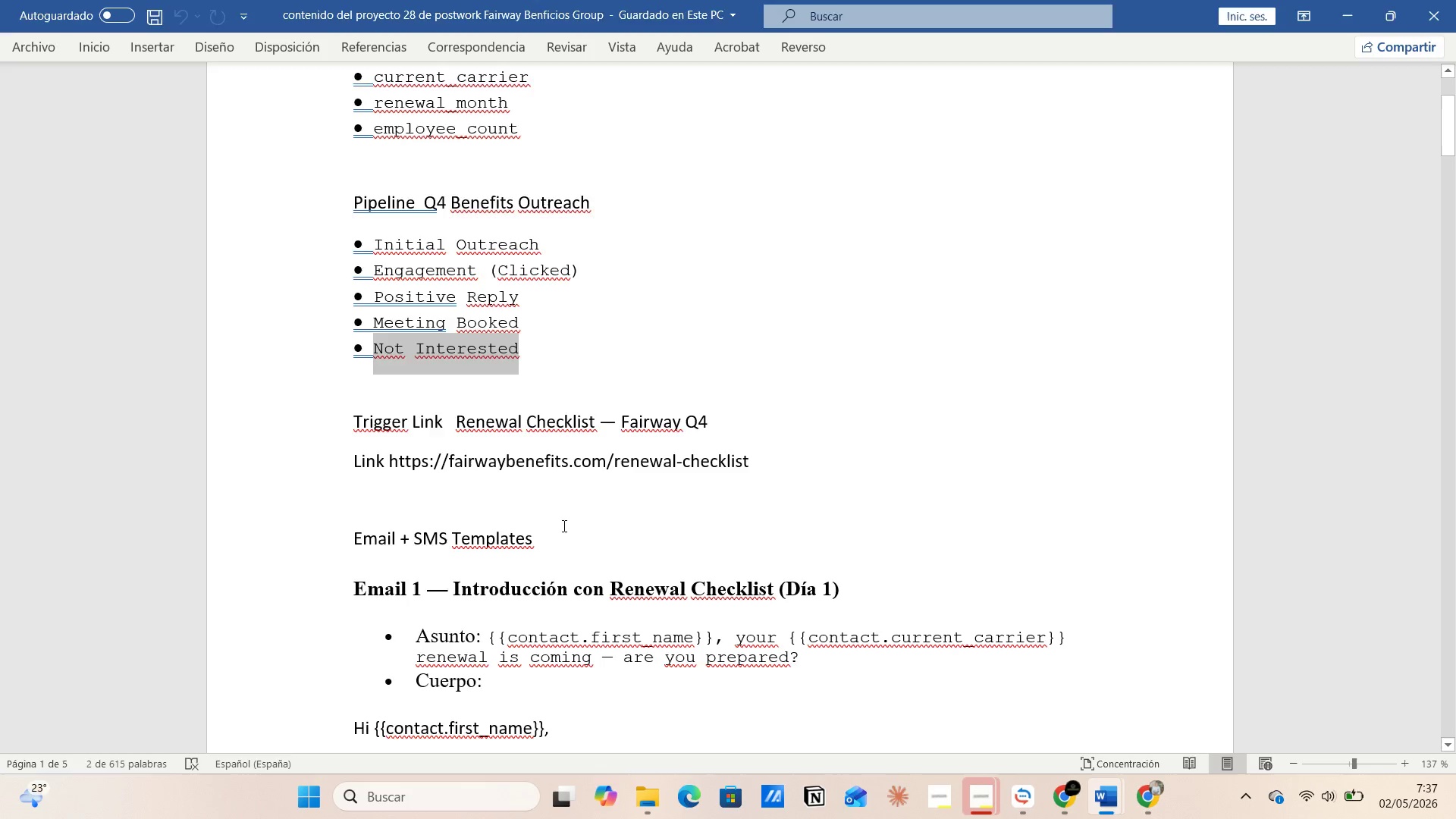 
key(Alt+Tab)
 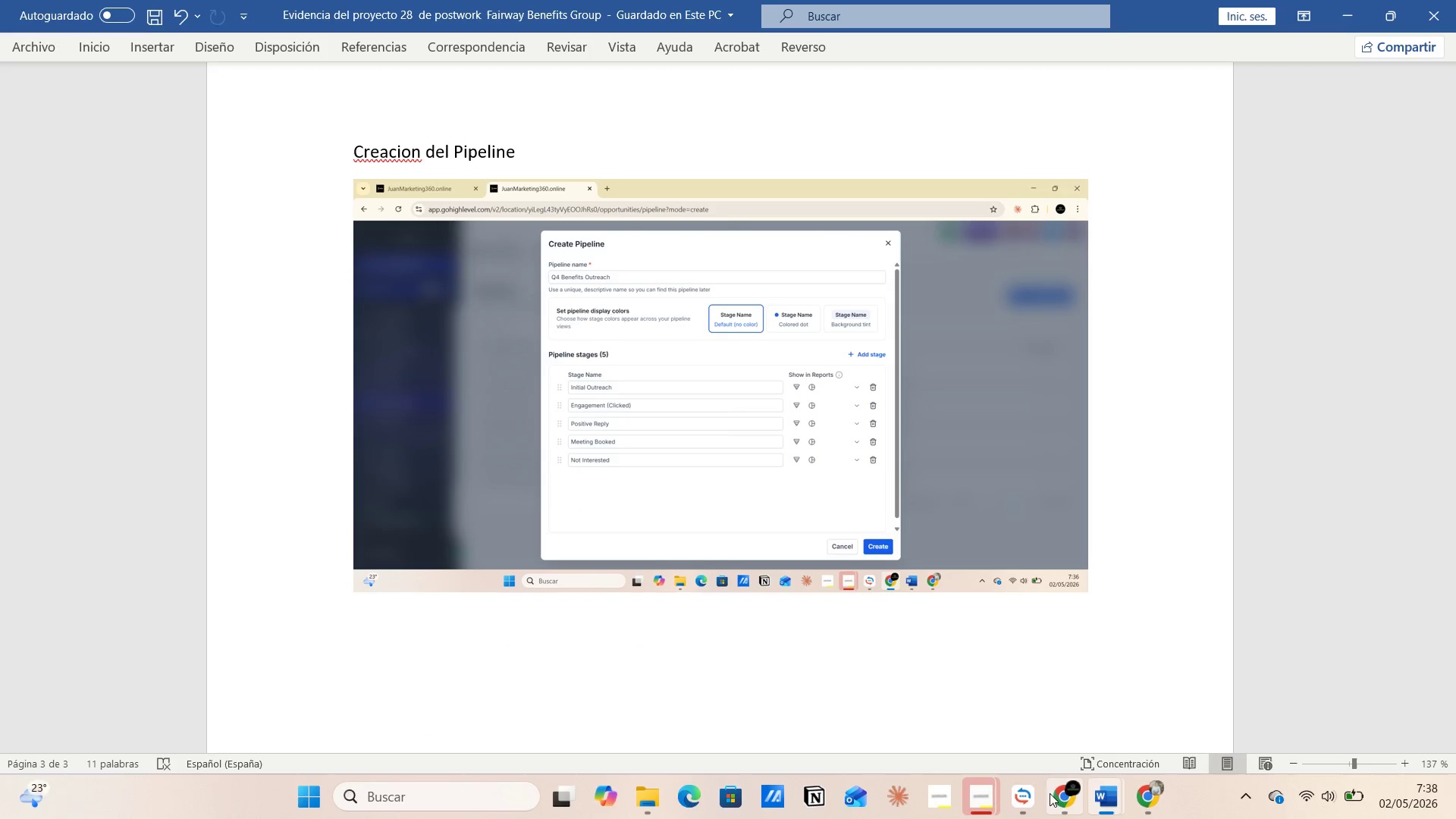 
mouse_move([1053, 786])
 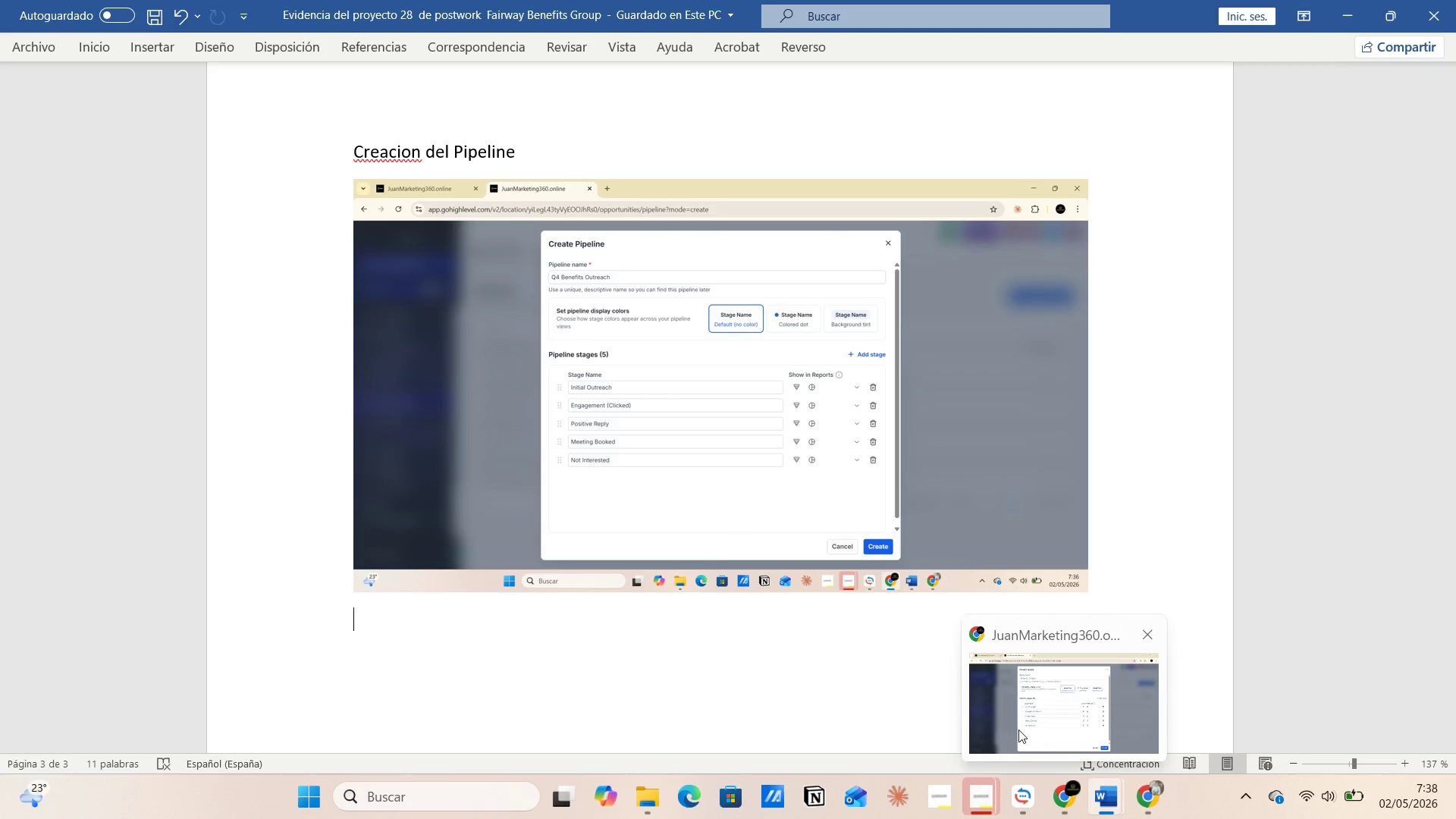 
left_click([1018, 730])
 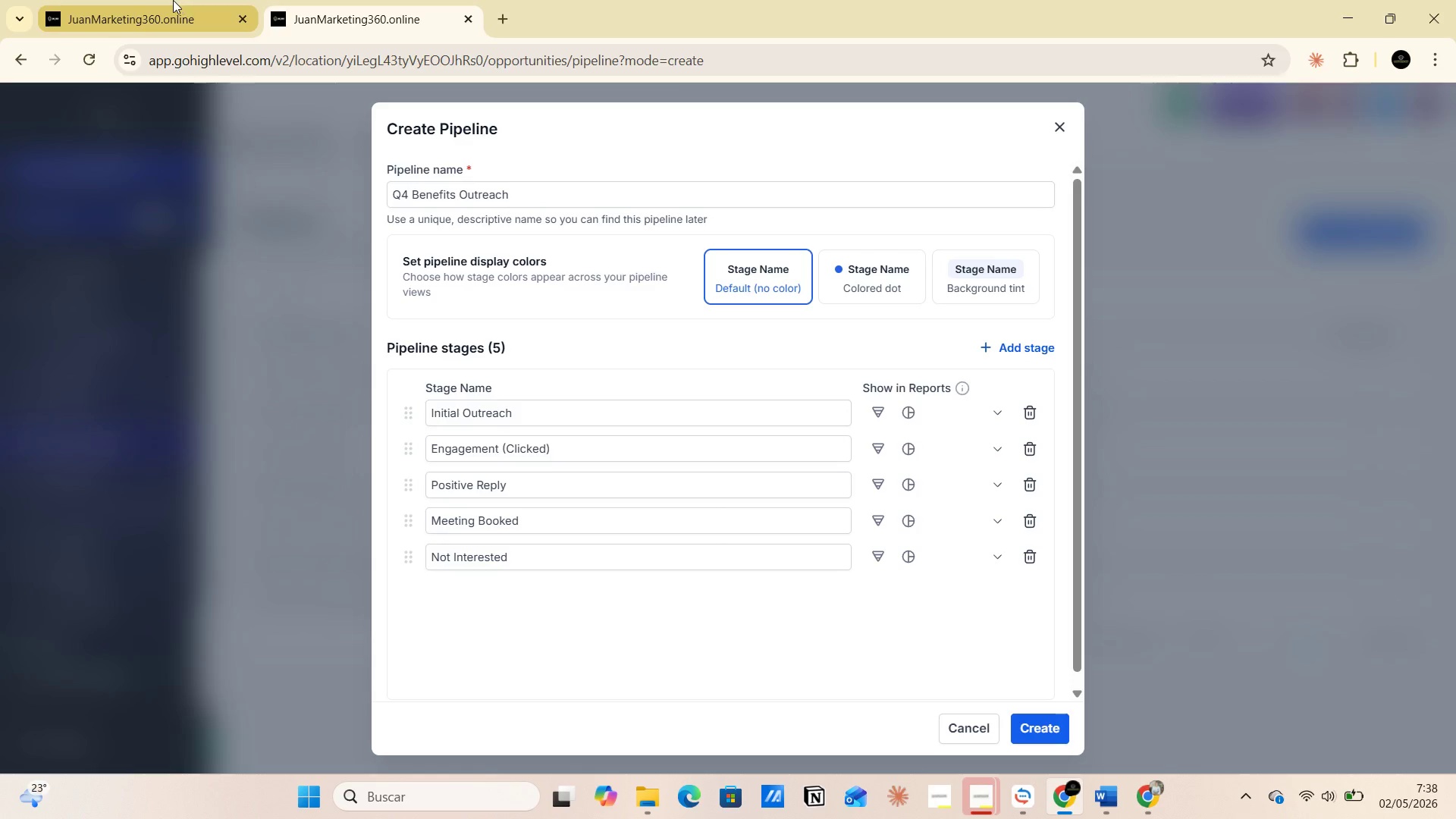 
left_click([170, 5])
 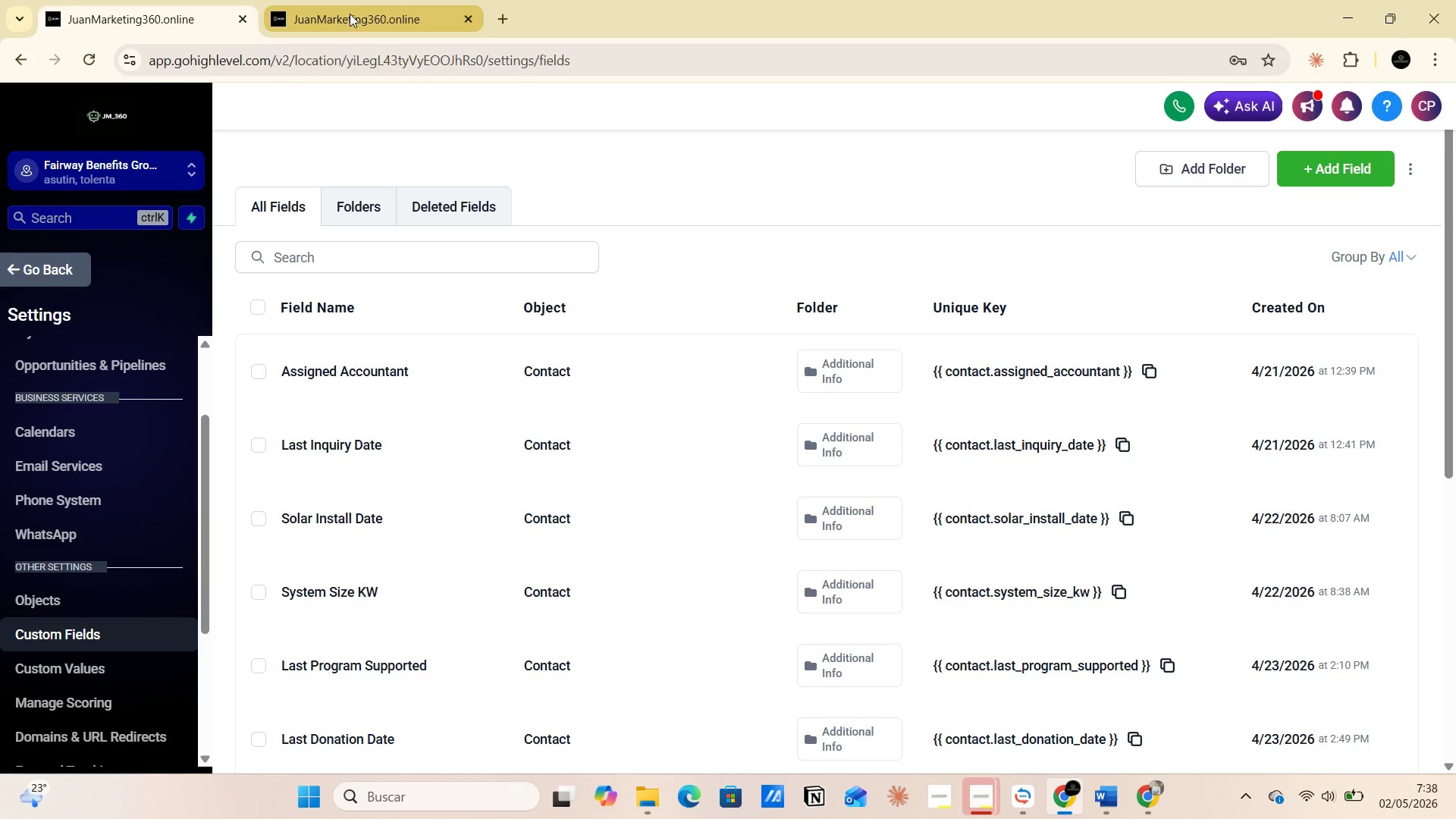 
left_click([350, 13])
 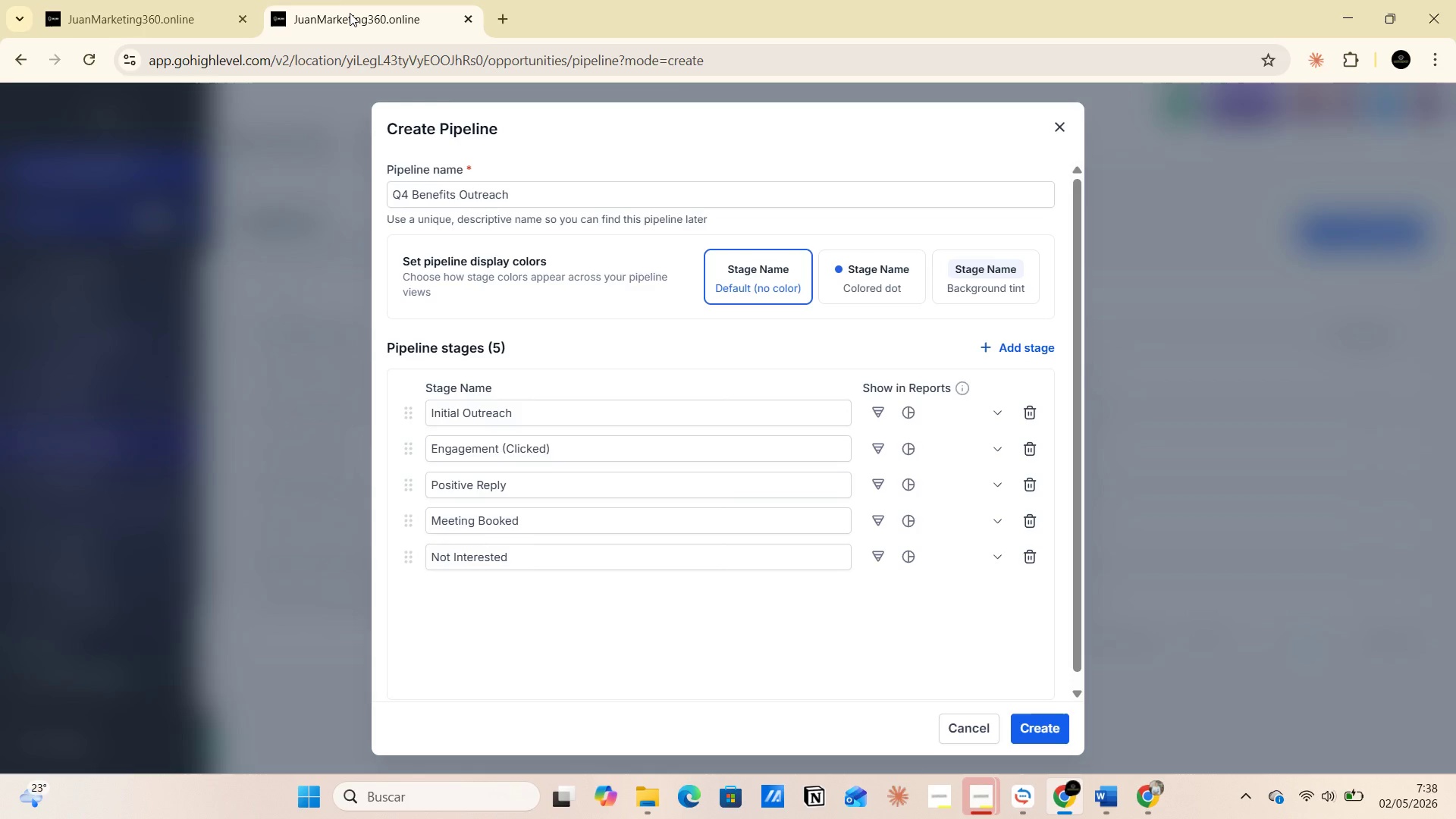 
wait(9.62)
 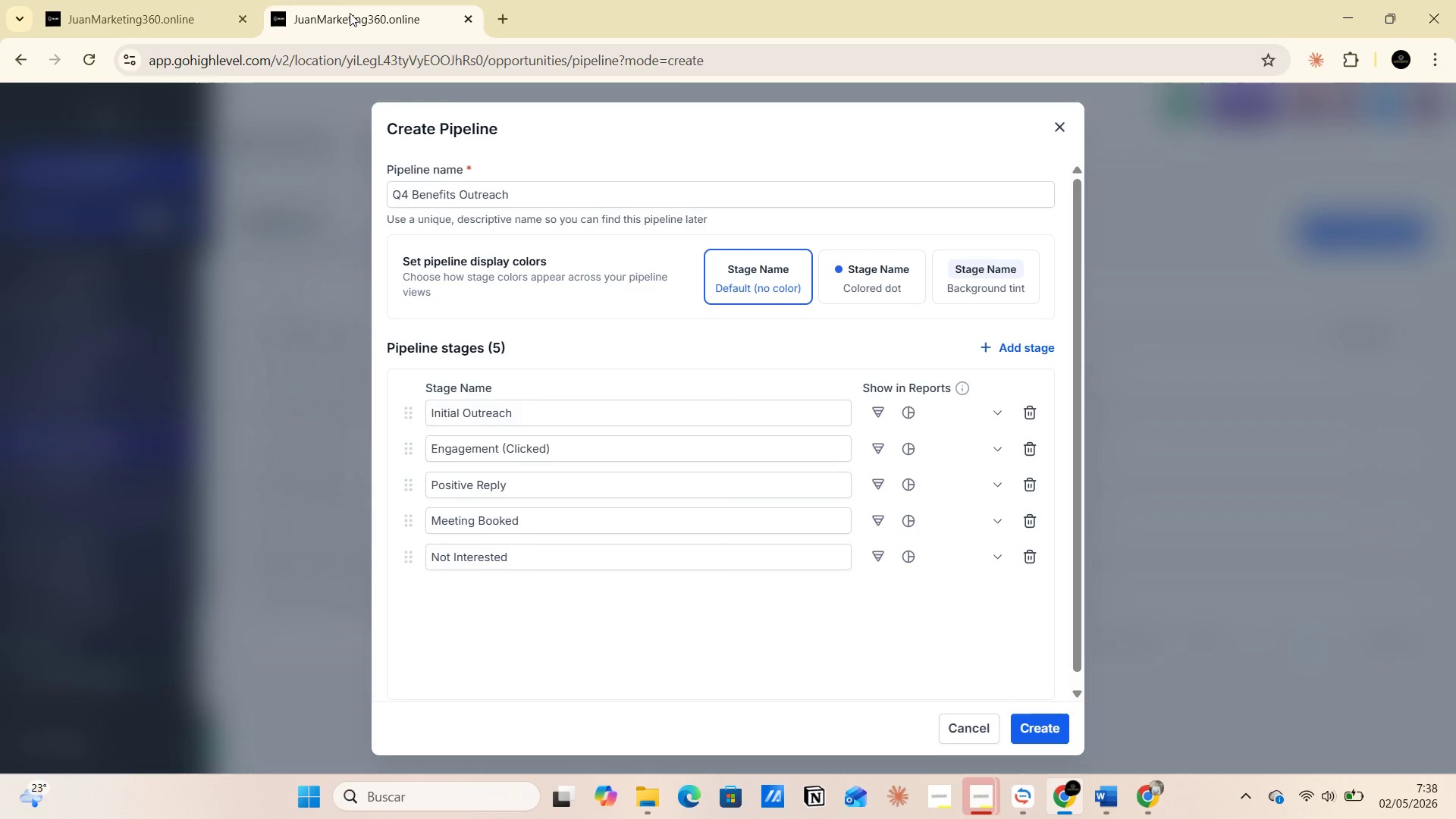 
left_click([500, 20])
 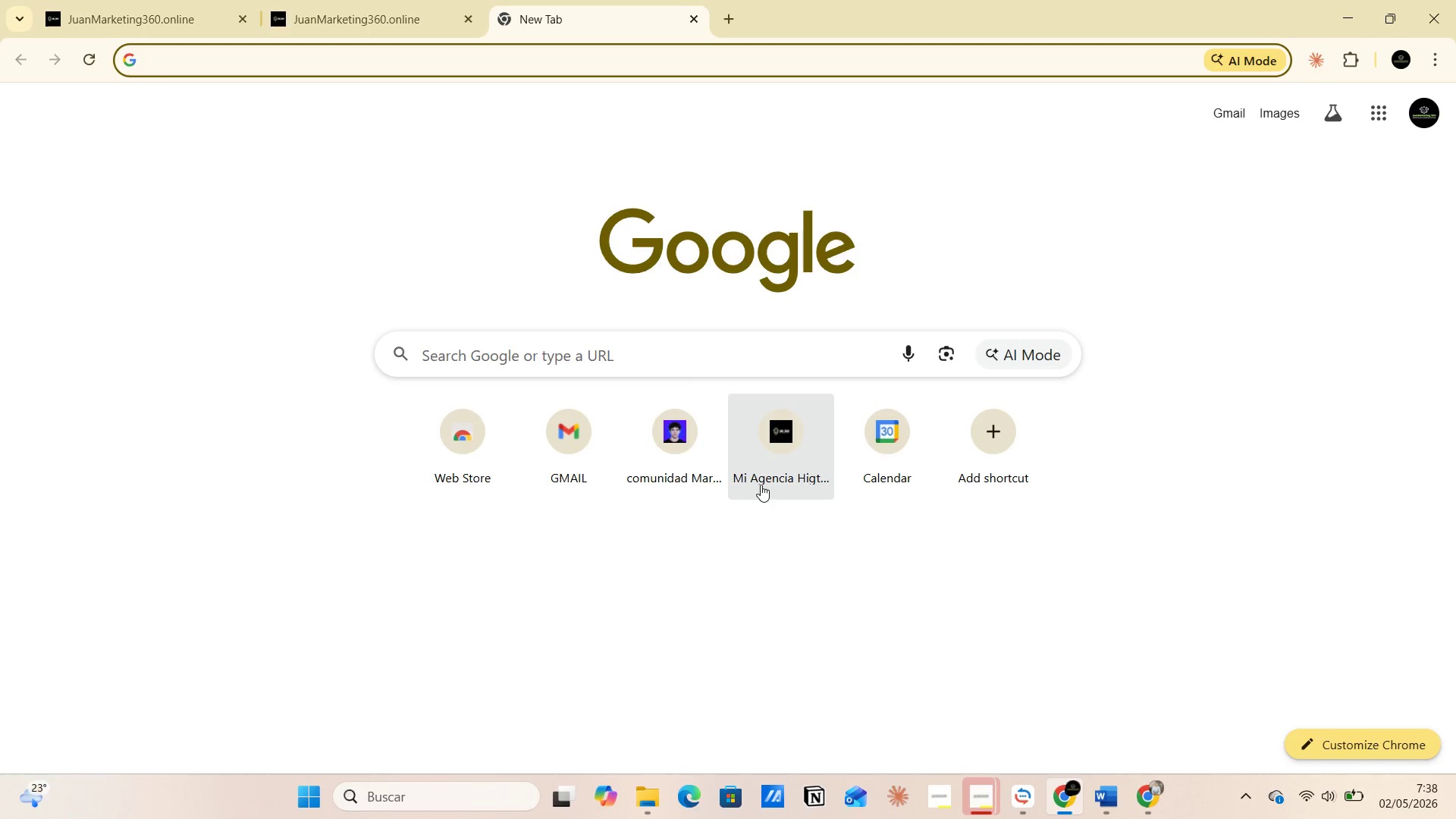 
left_click([403, 9])
 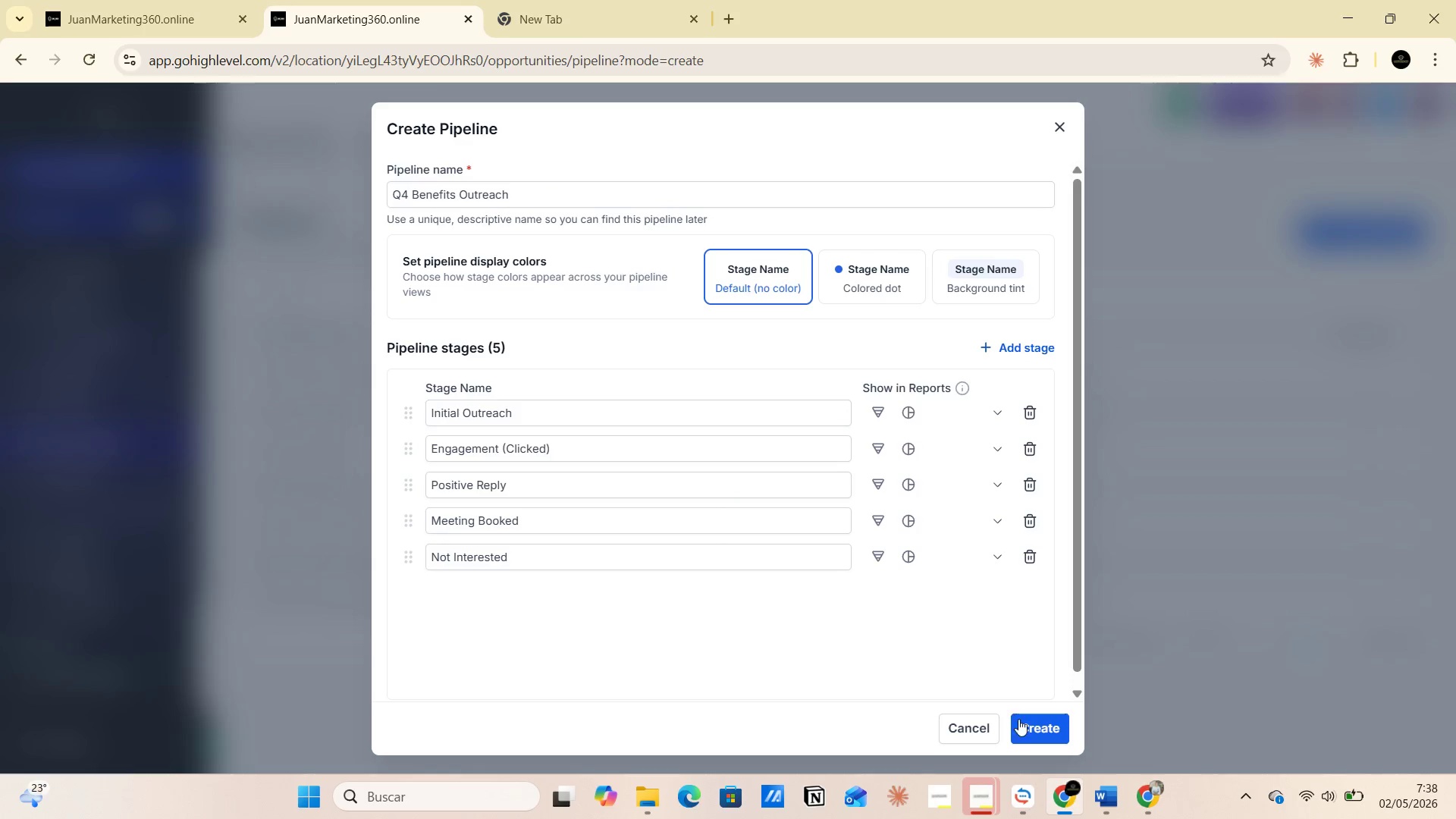 
left_click([1033, 723])
 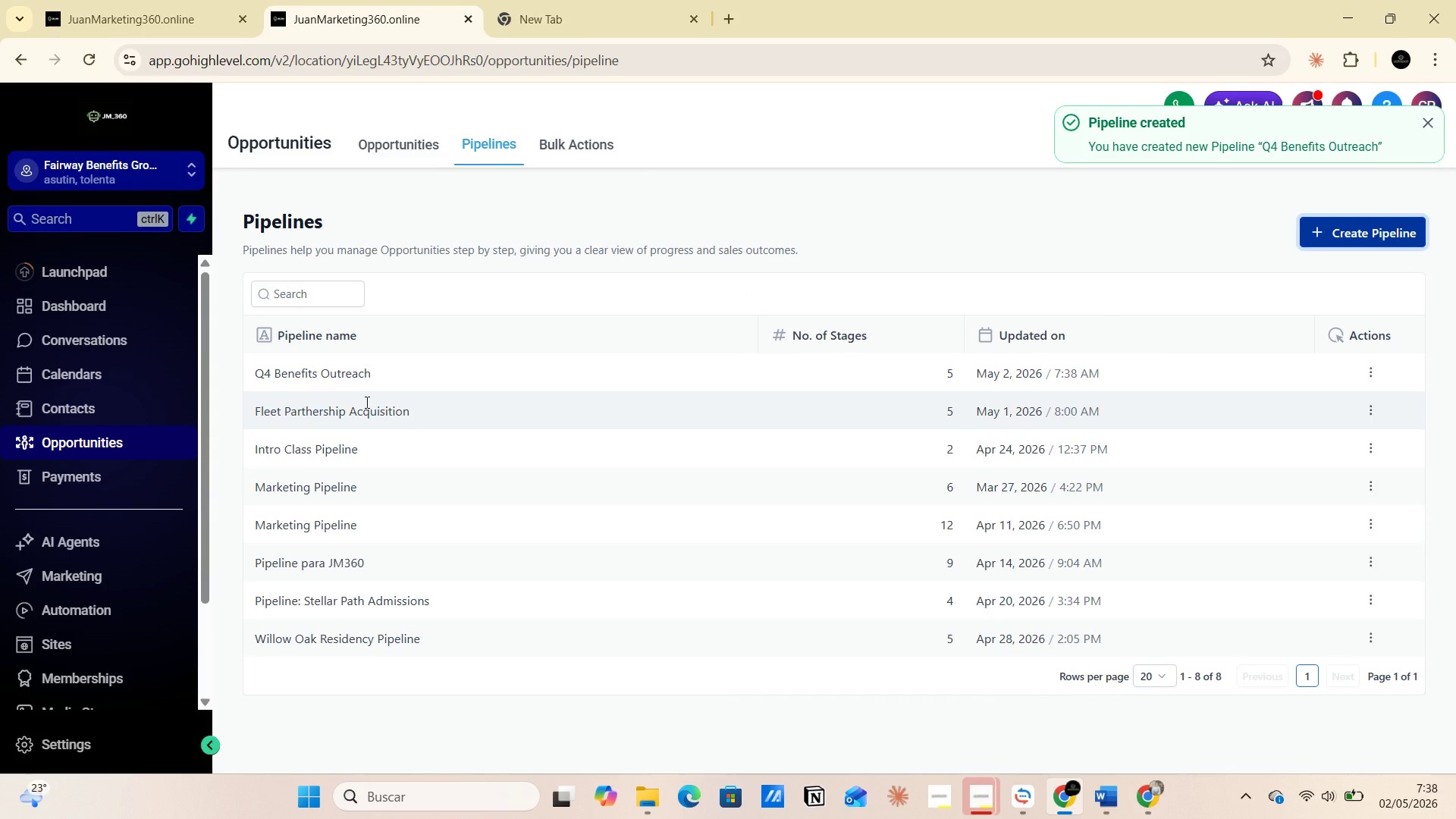 
left_click_drag(start_coordinate=[253, 372], to_coordinate=[442, 367])
 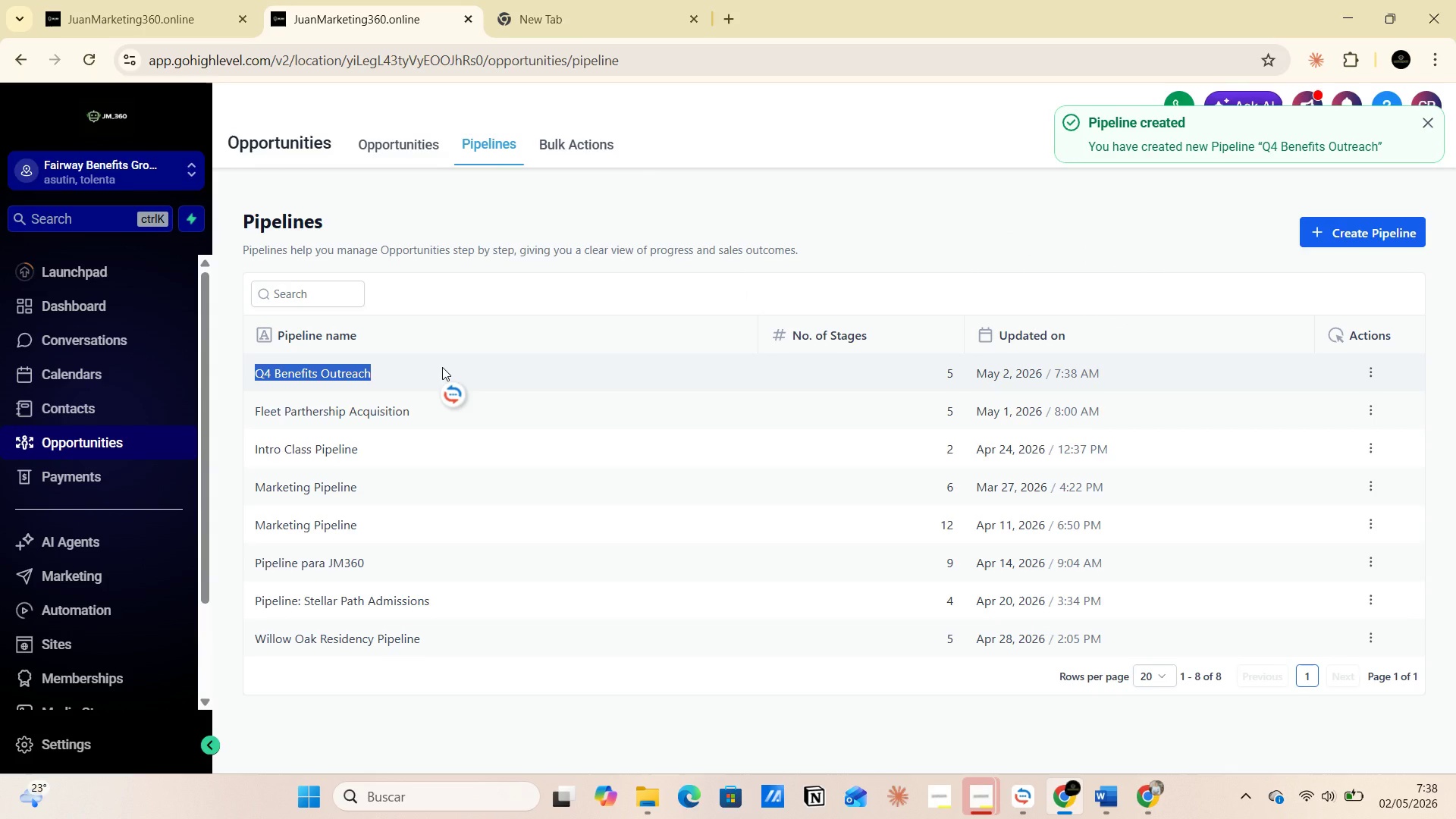 
key(PrintScreen)
 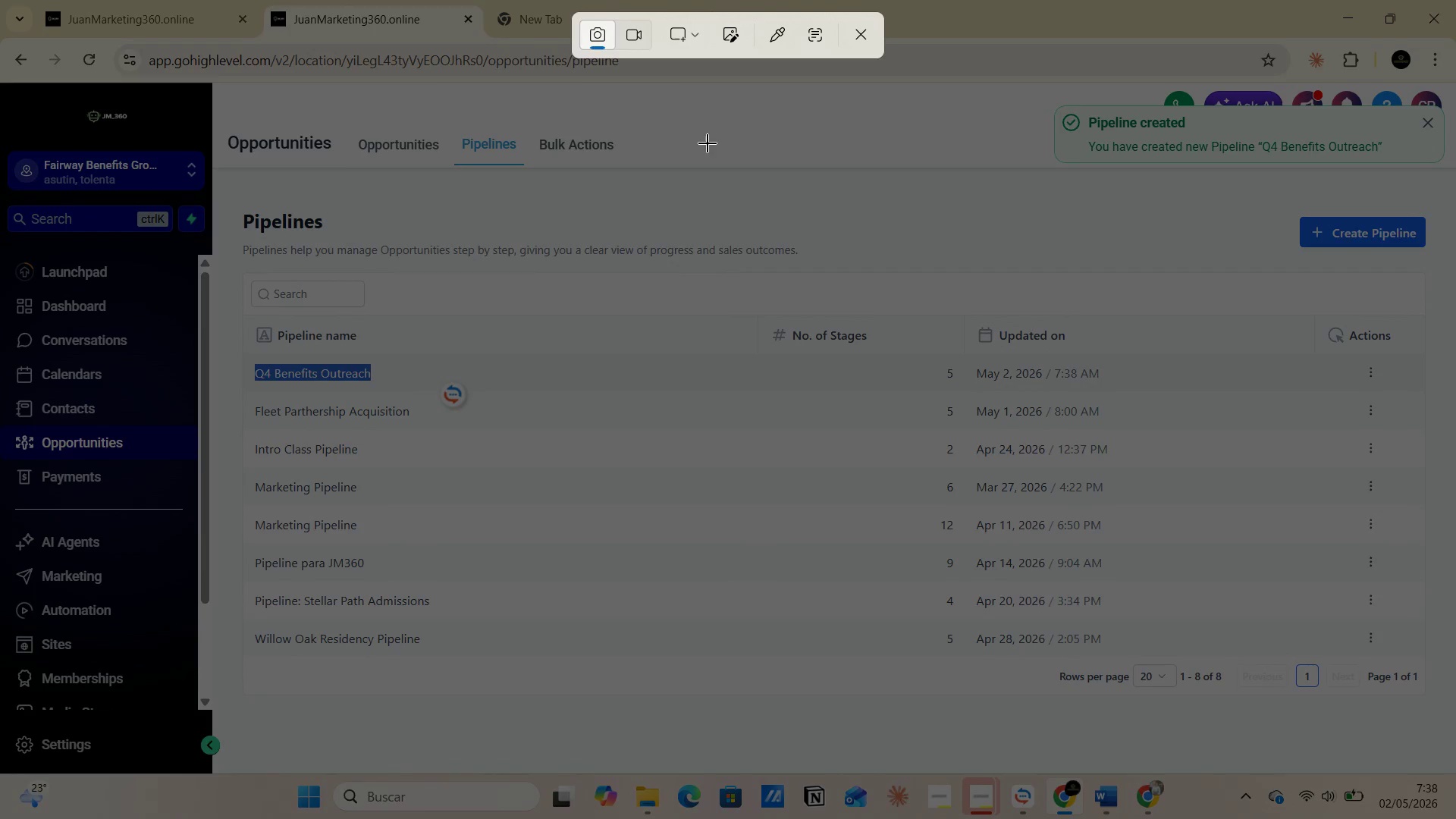 
left_click([702, 42])
 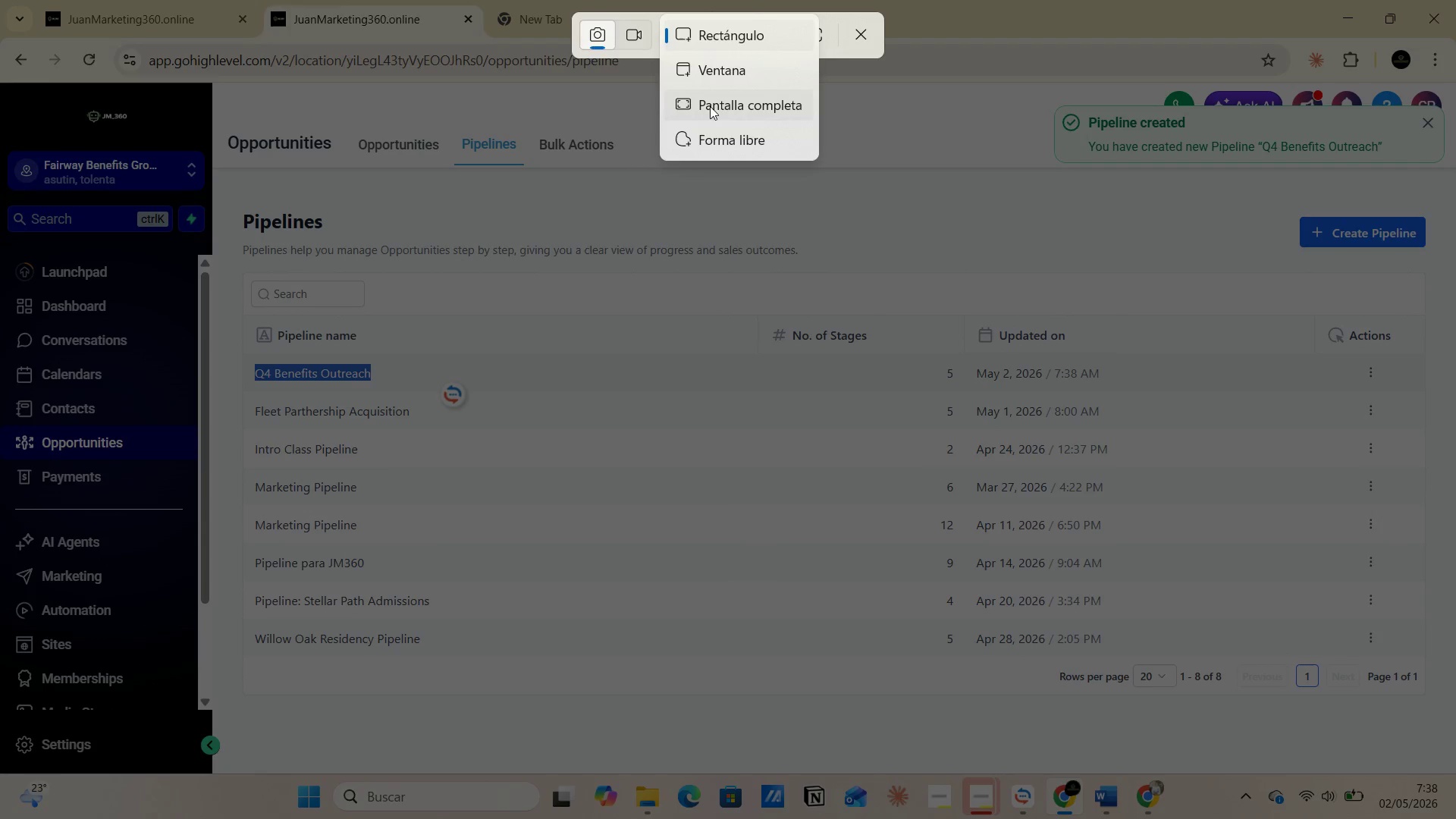 
left_click([711, 113])
 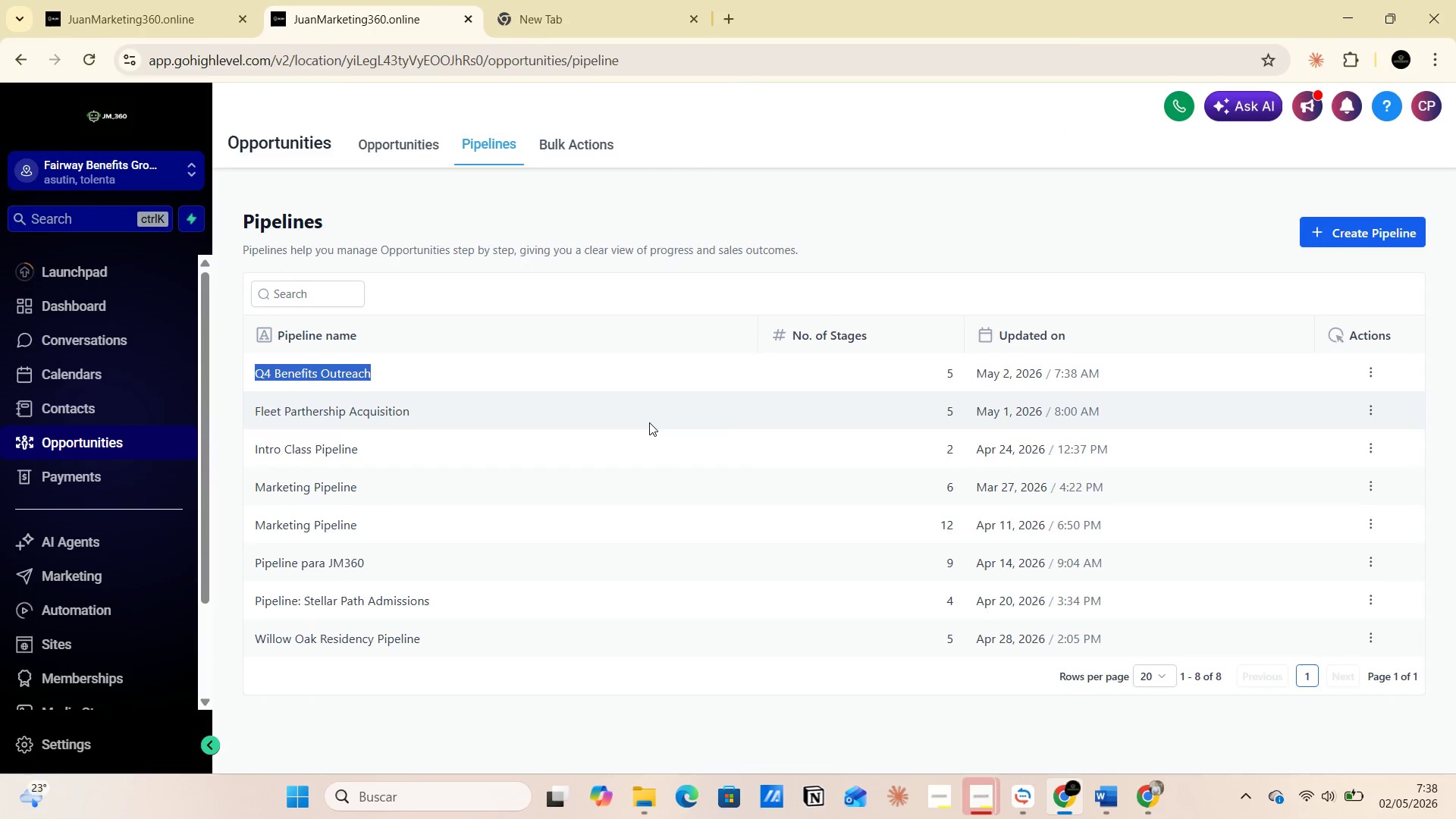 
key(Alt+Tab)
 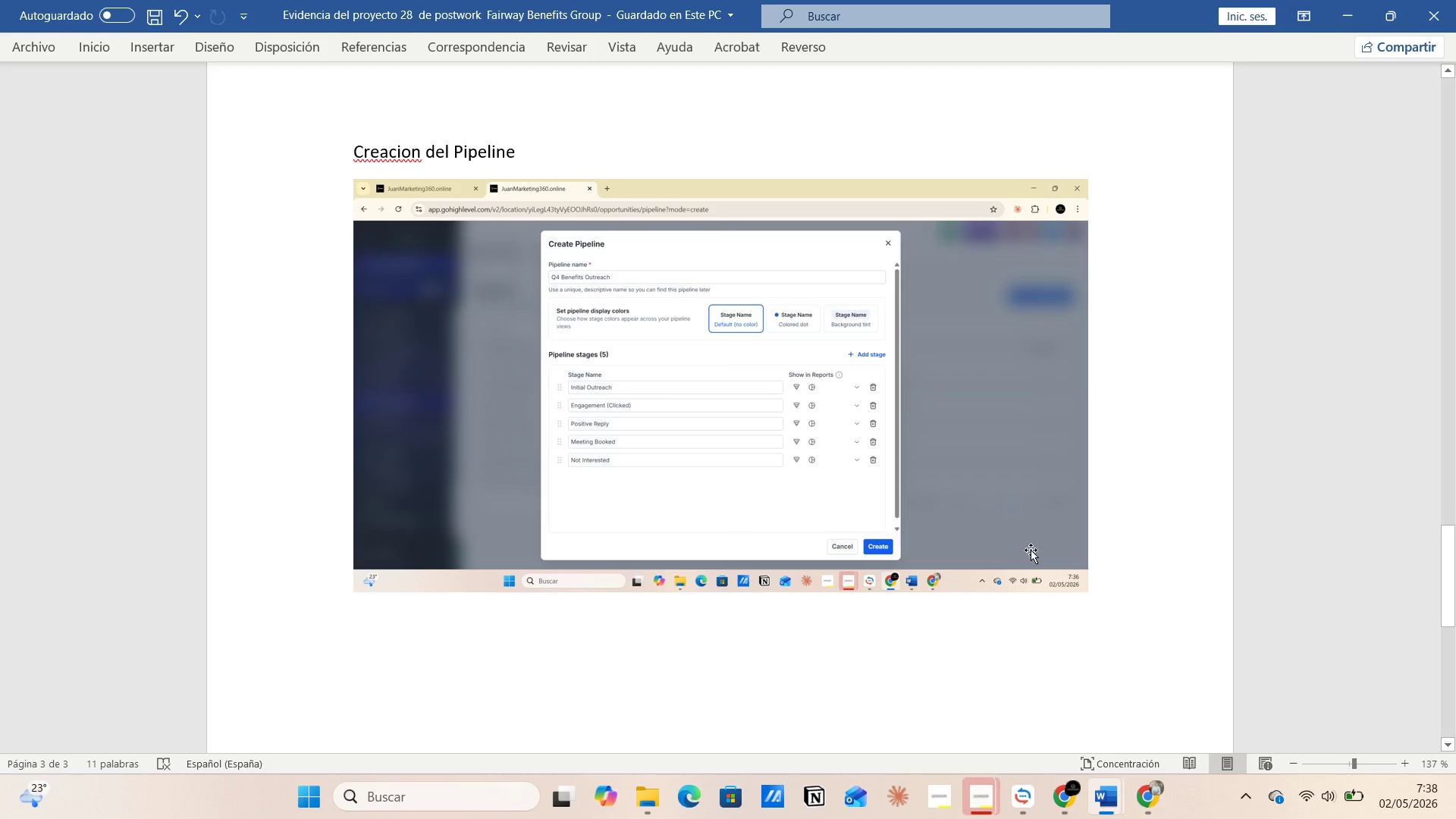 
left_click([1107, 556])
 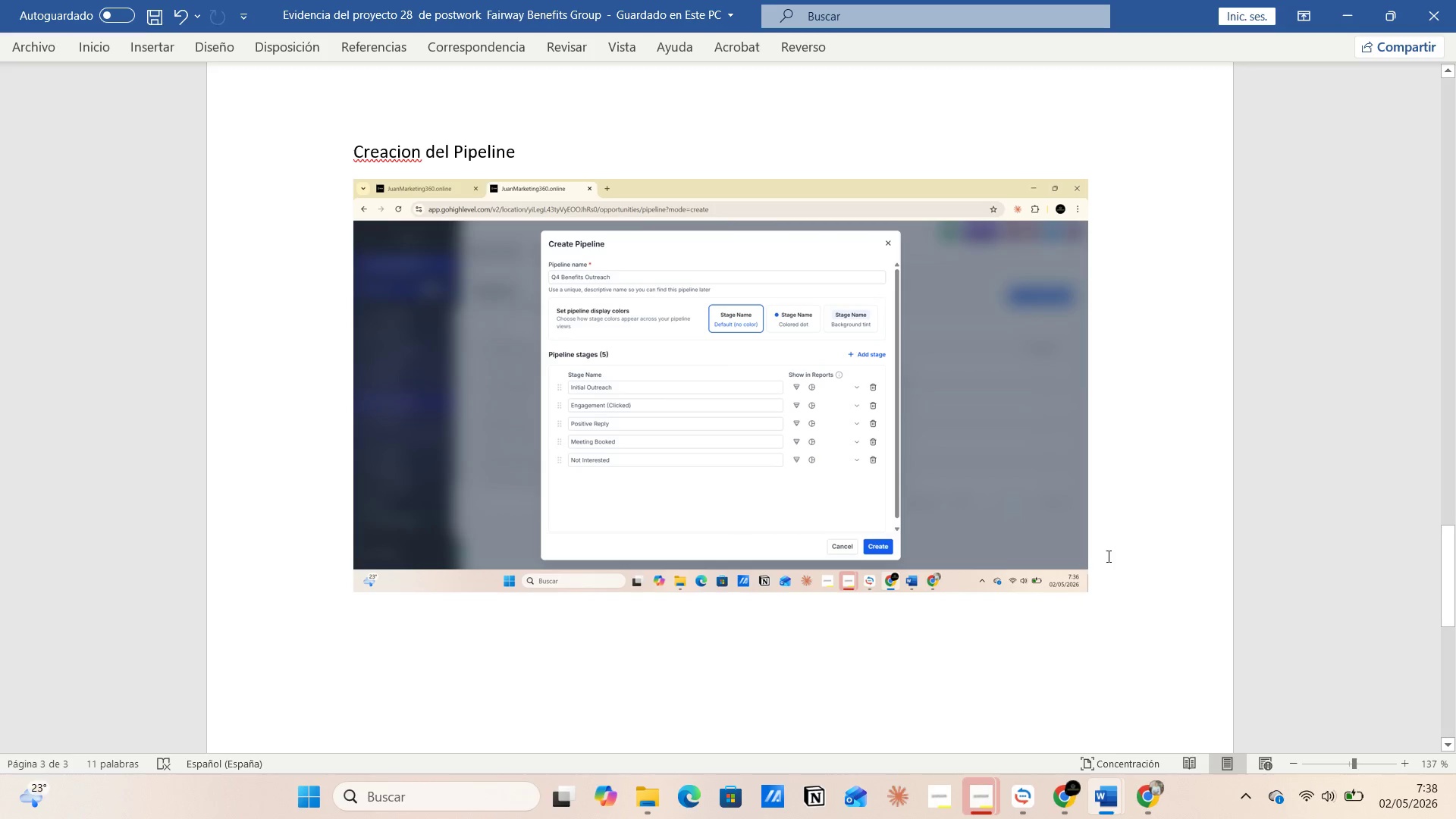 
key(Enter)
 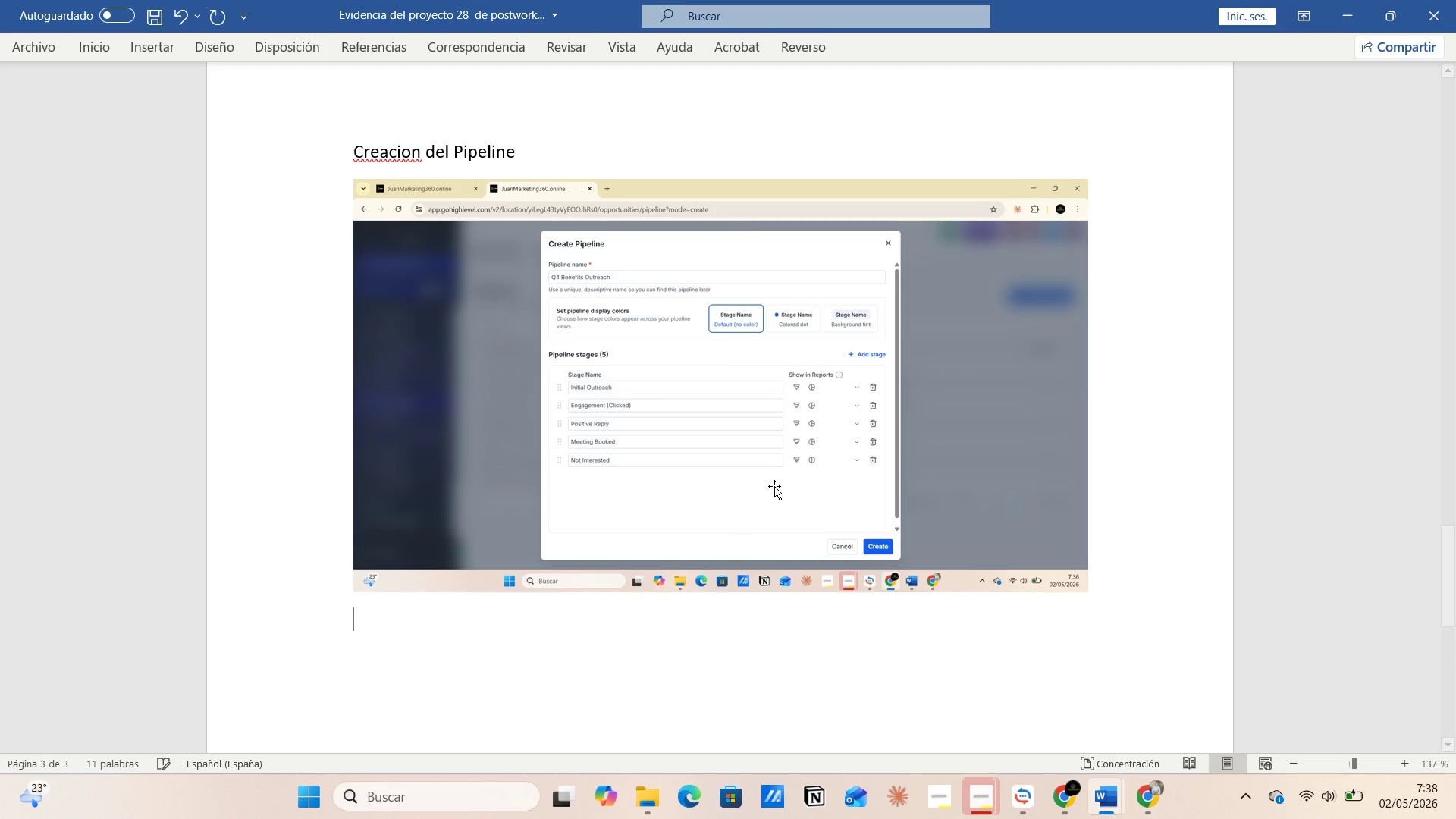 
key(Control+V)
 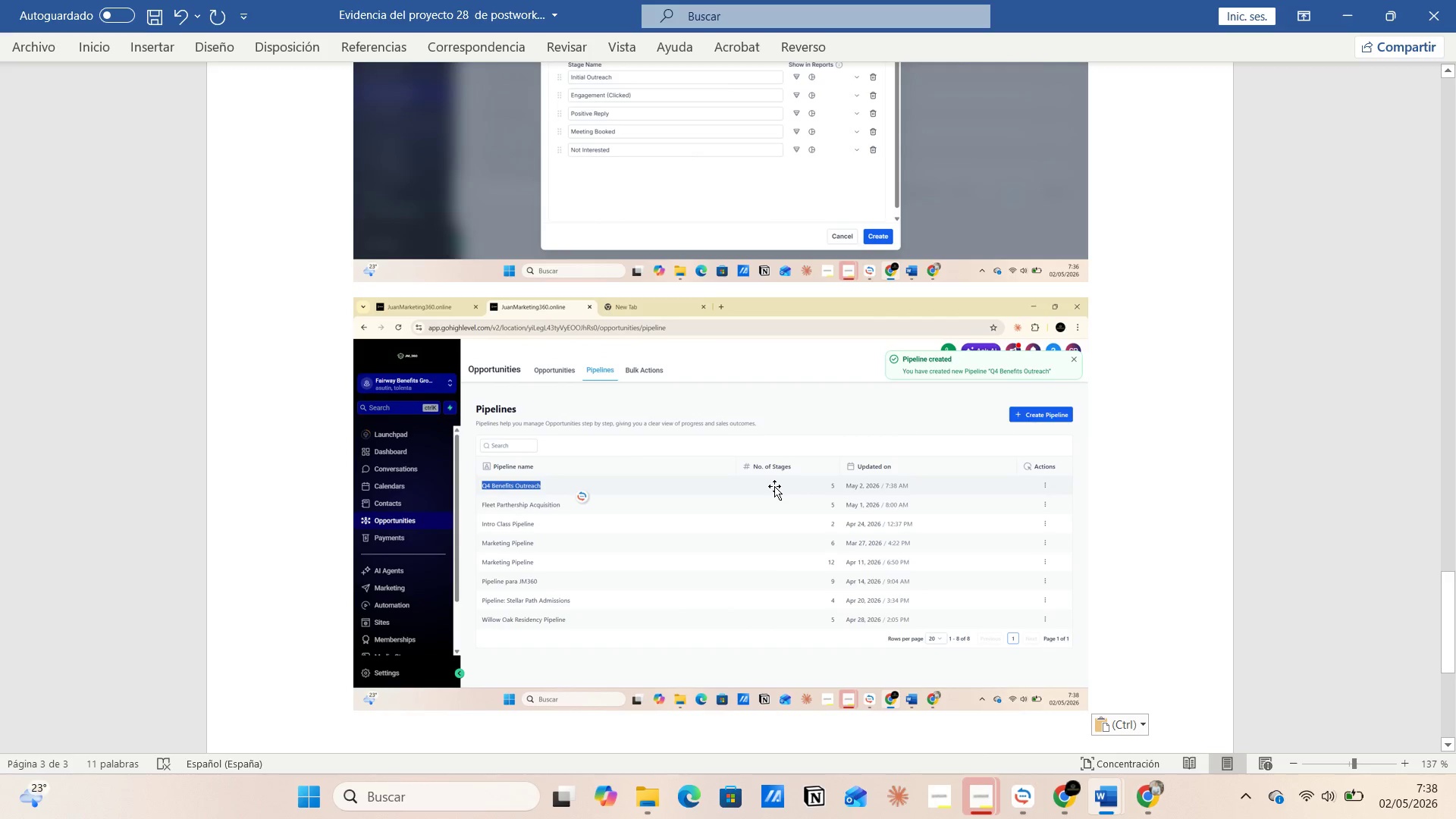 
key(Enter)
 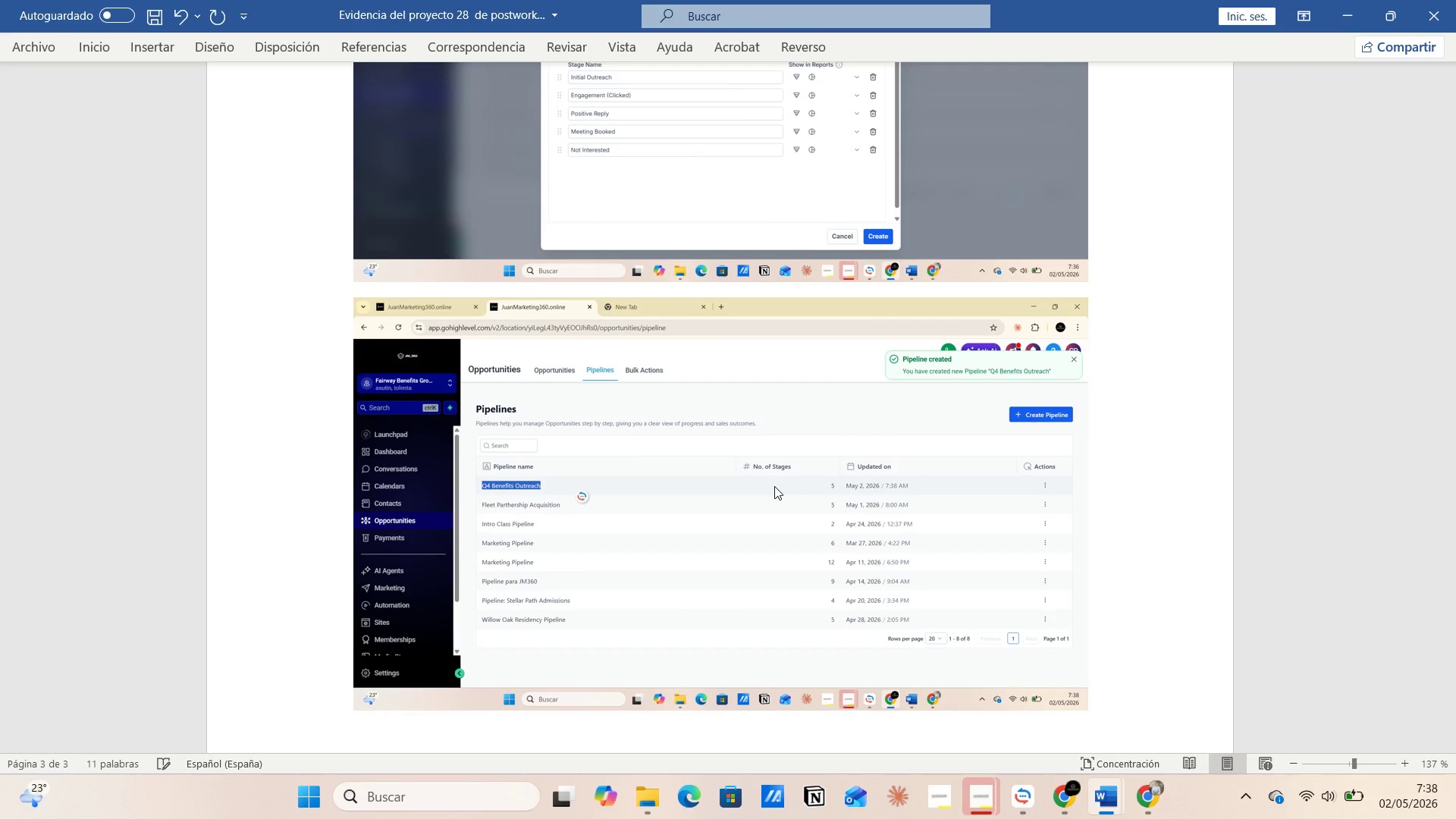 
key(Alt+Tab)
 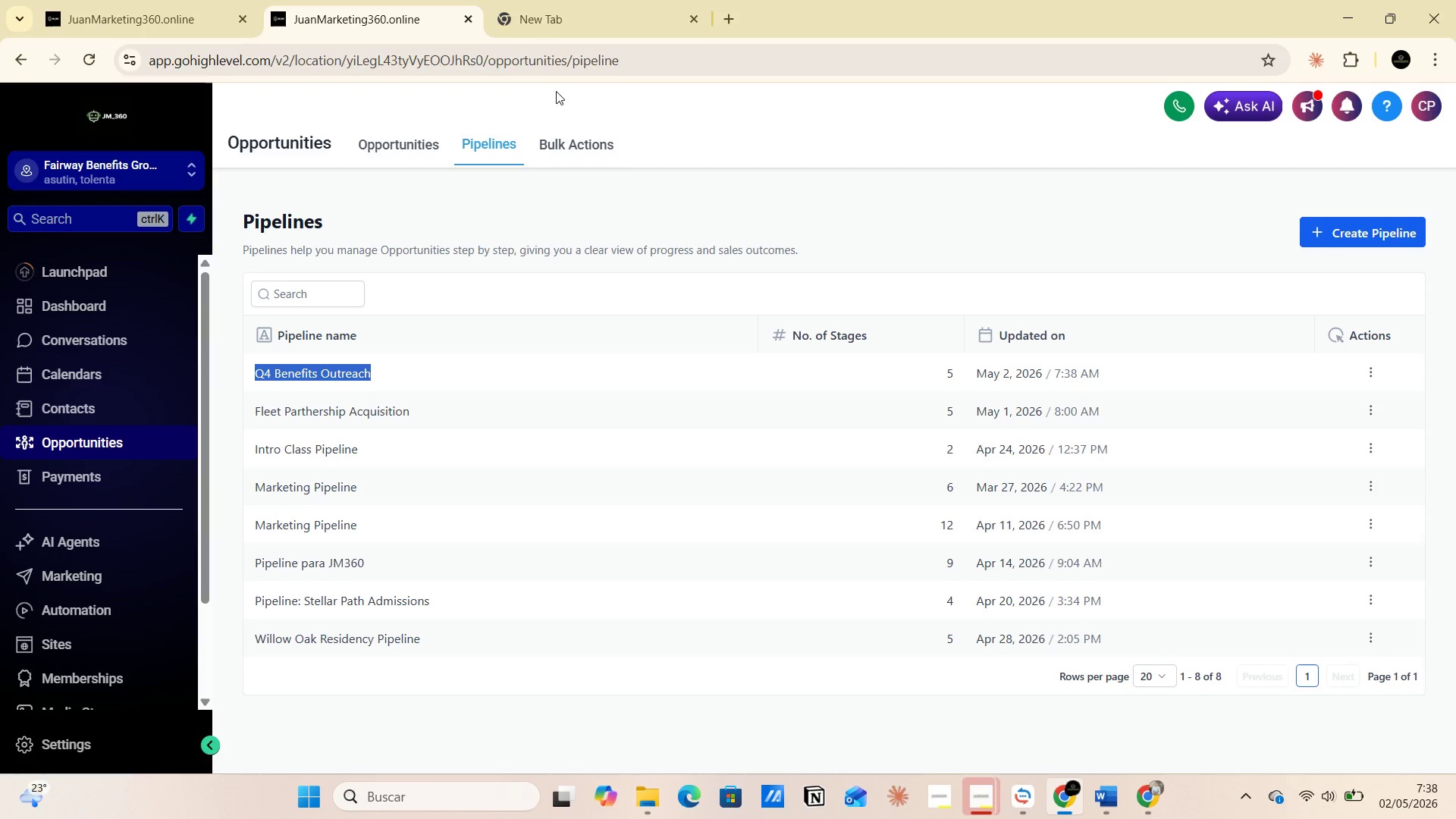 
left_click([556, 0])
 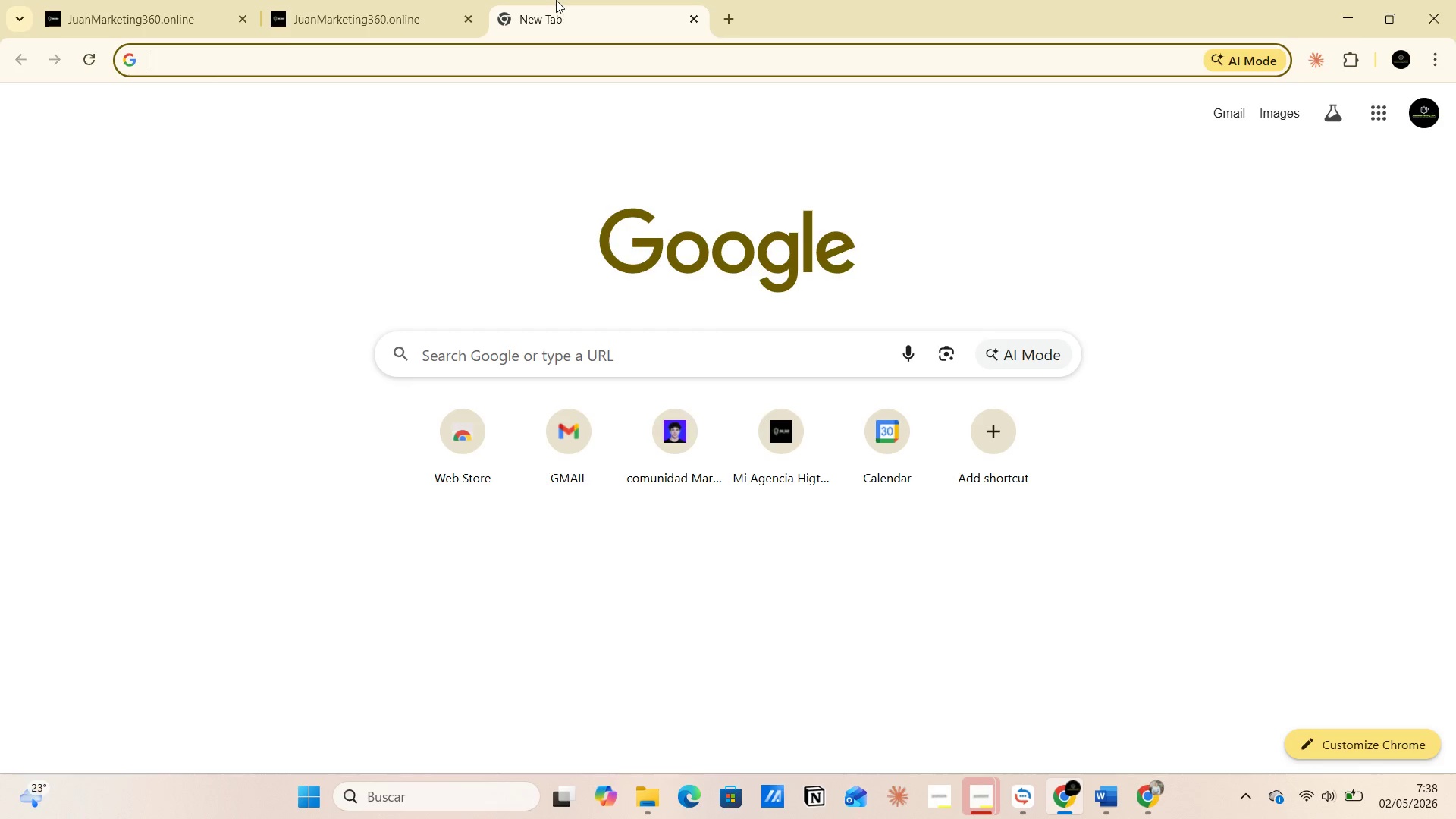 
wait(15.78)
 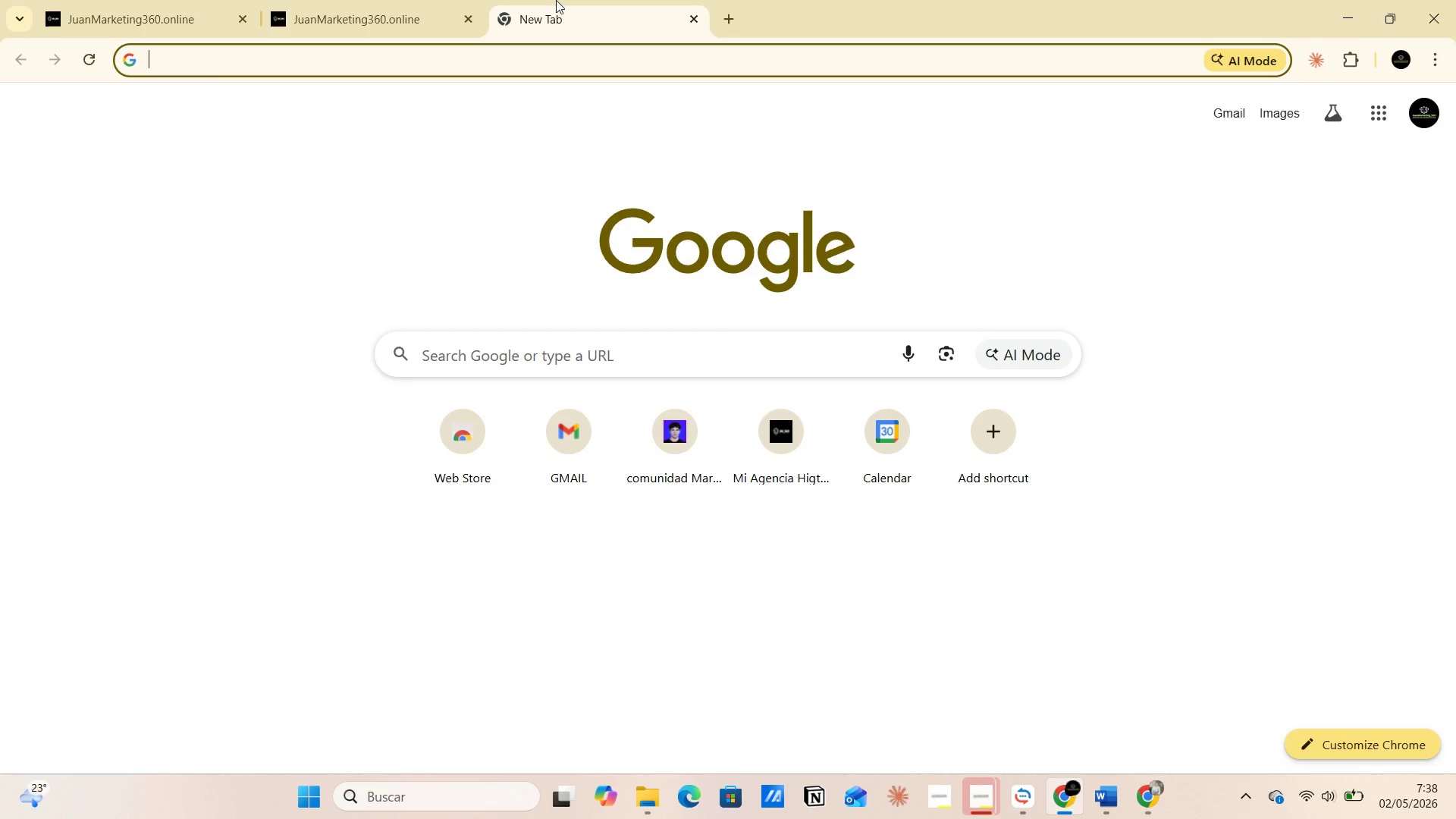 
left_click([671, 422])
 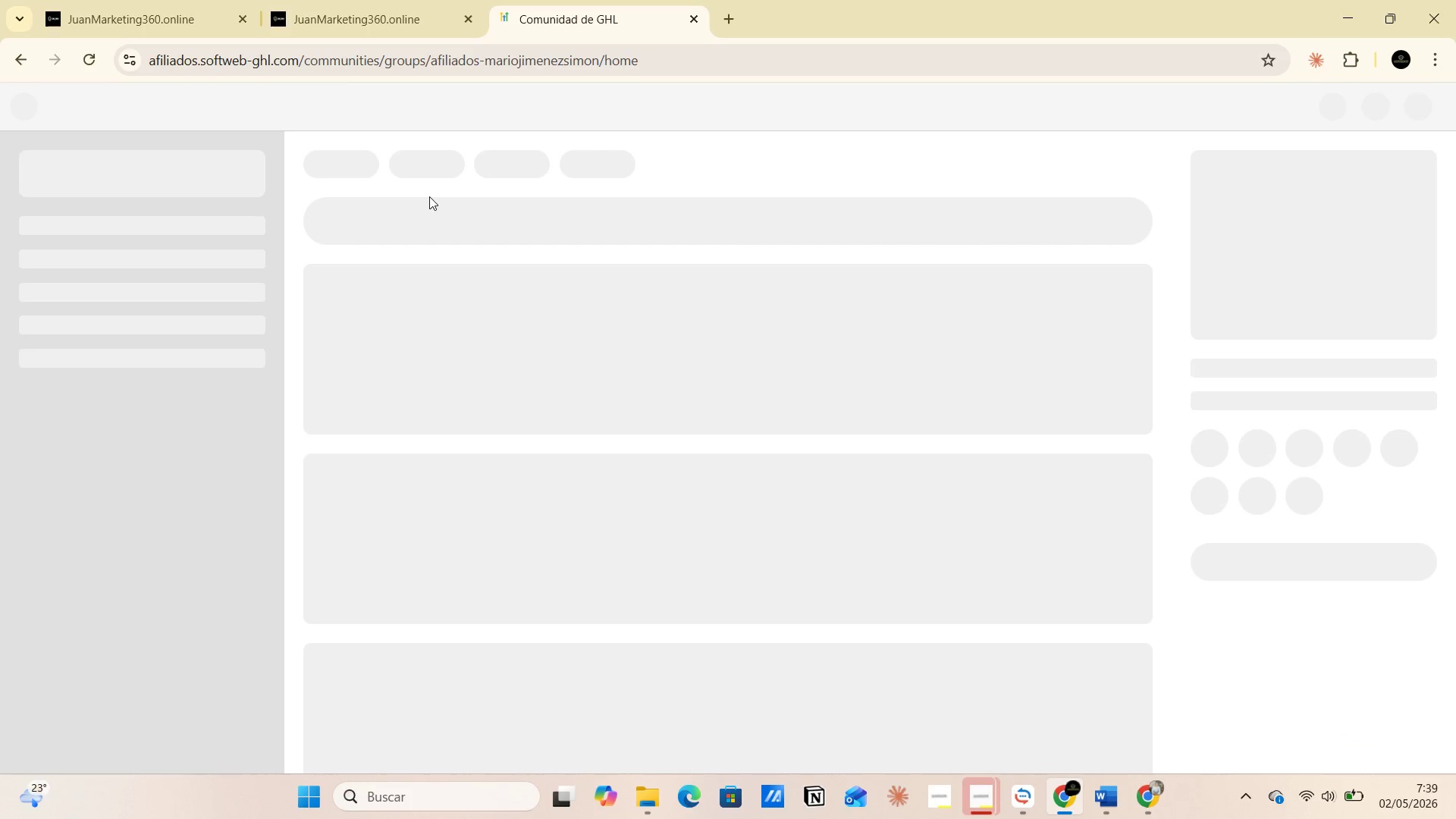 
wait(9.23)
 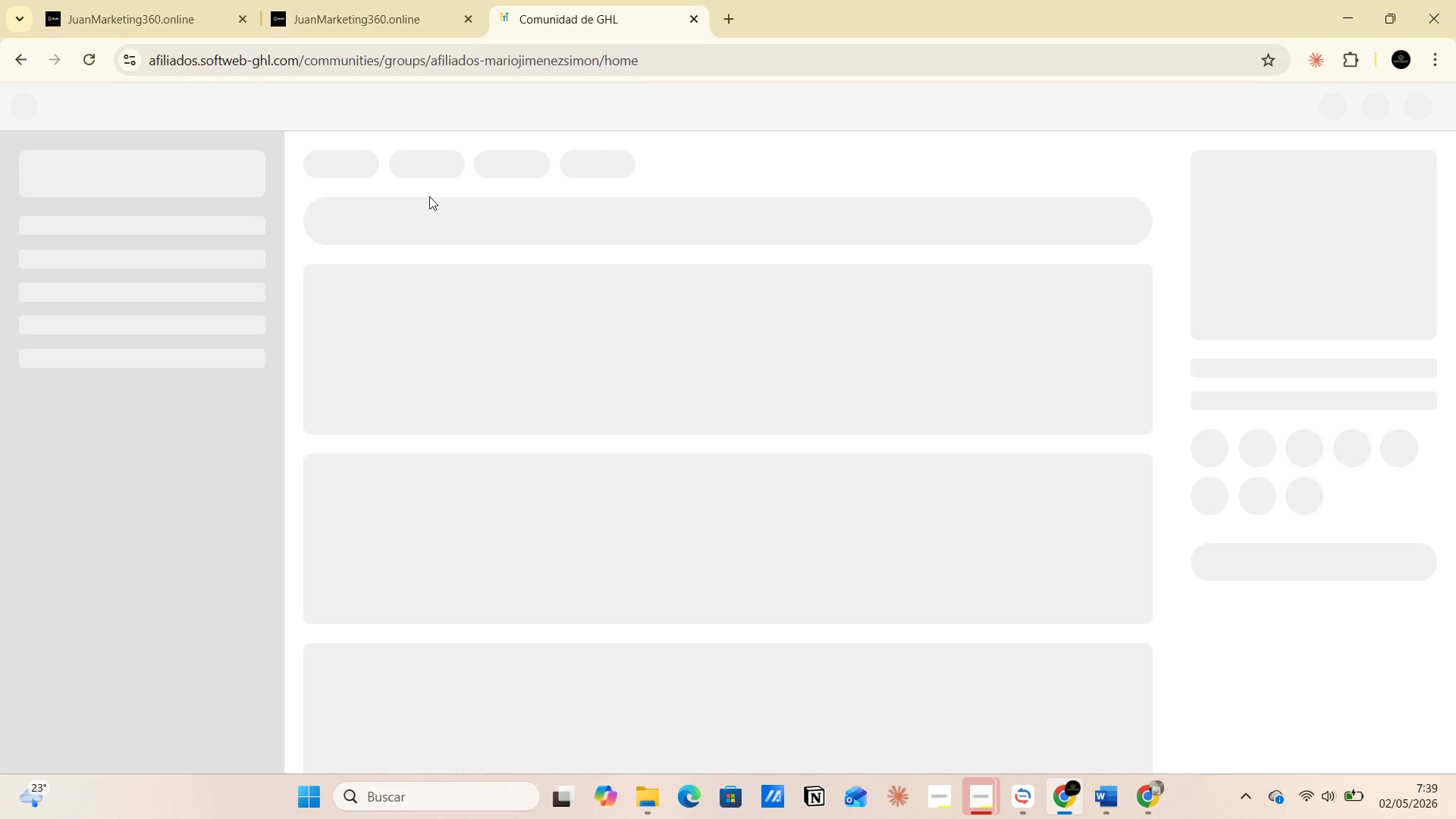 
left_click([721, 14])
 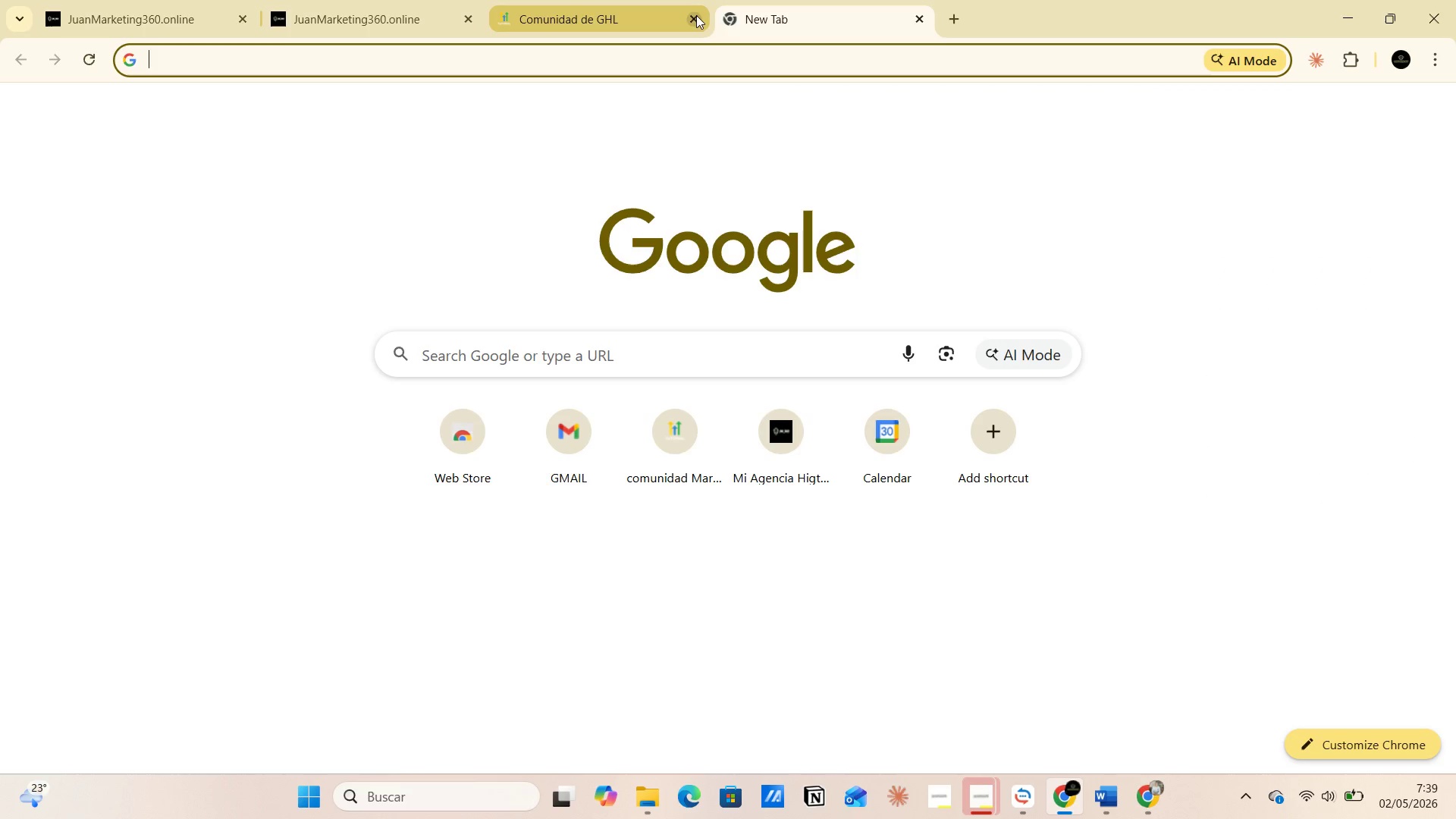 
left_click([695, 15])
 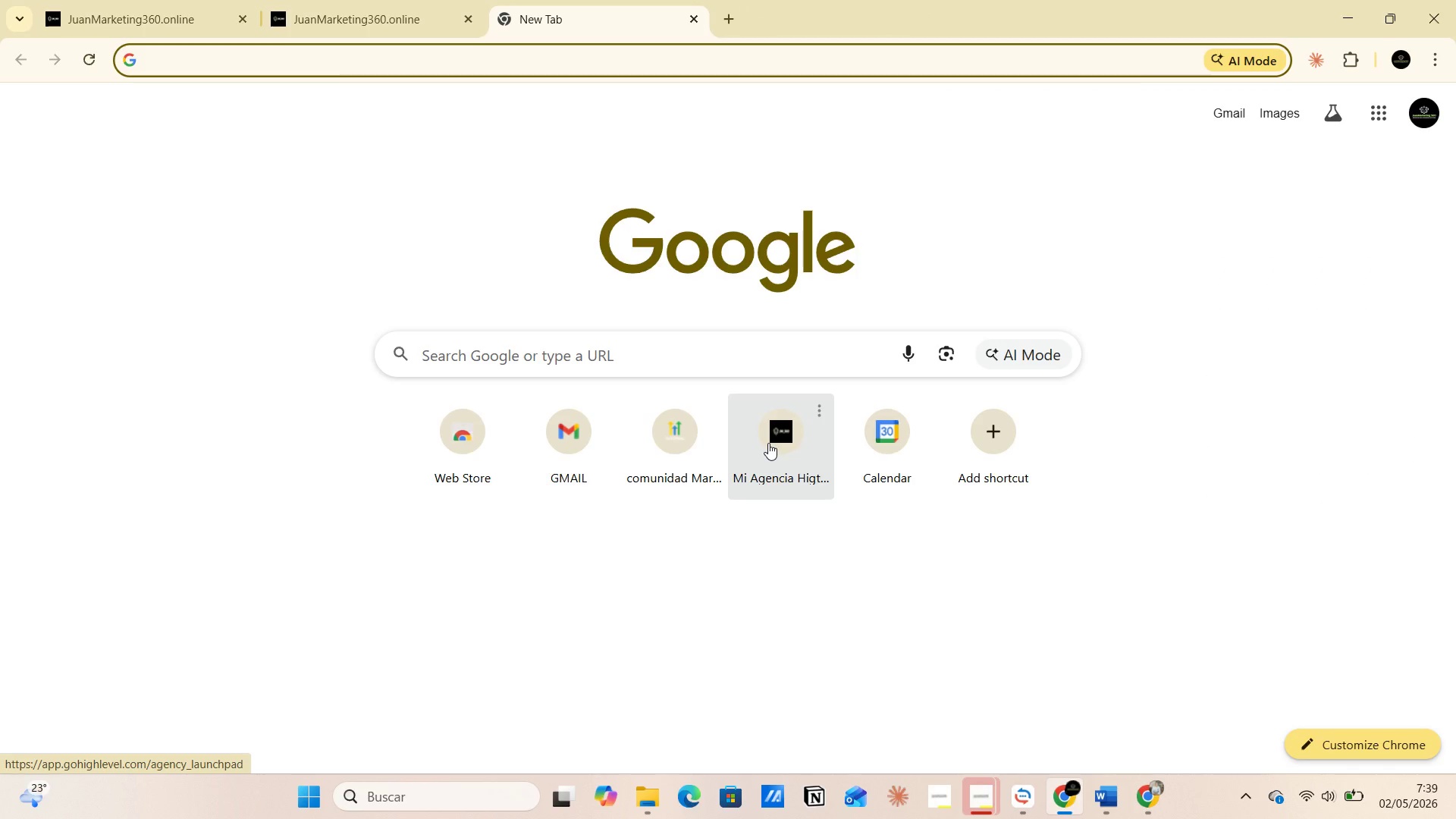 
left_click([768, 443])
 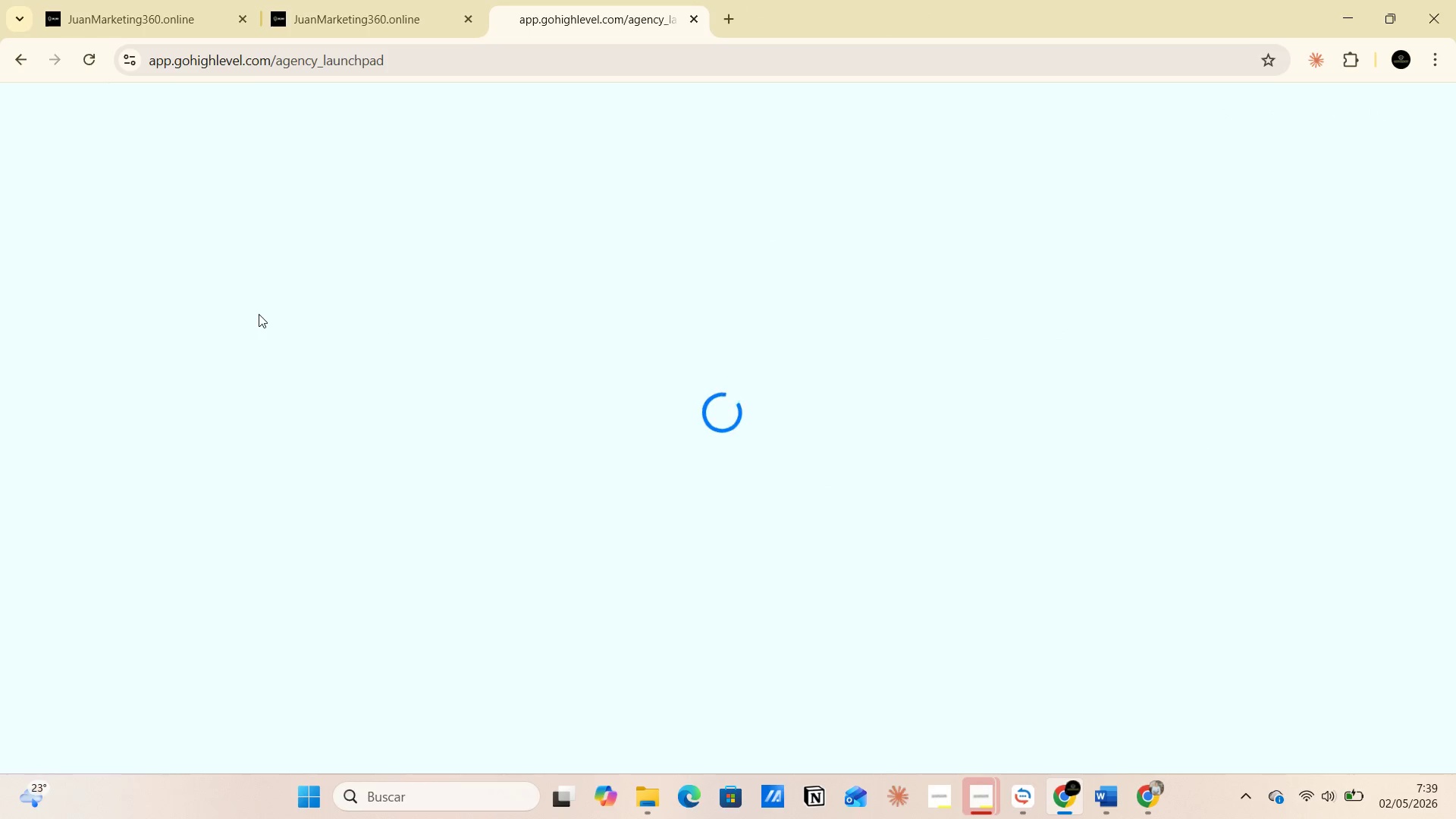 
left_click([384, 0])
 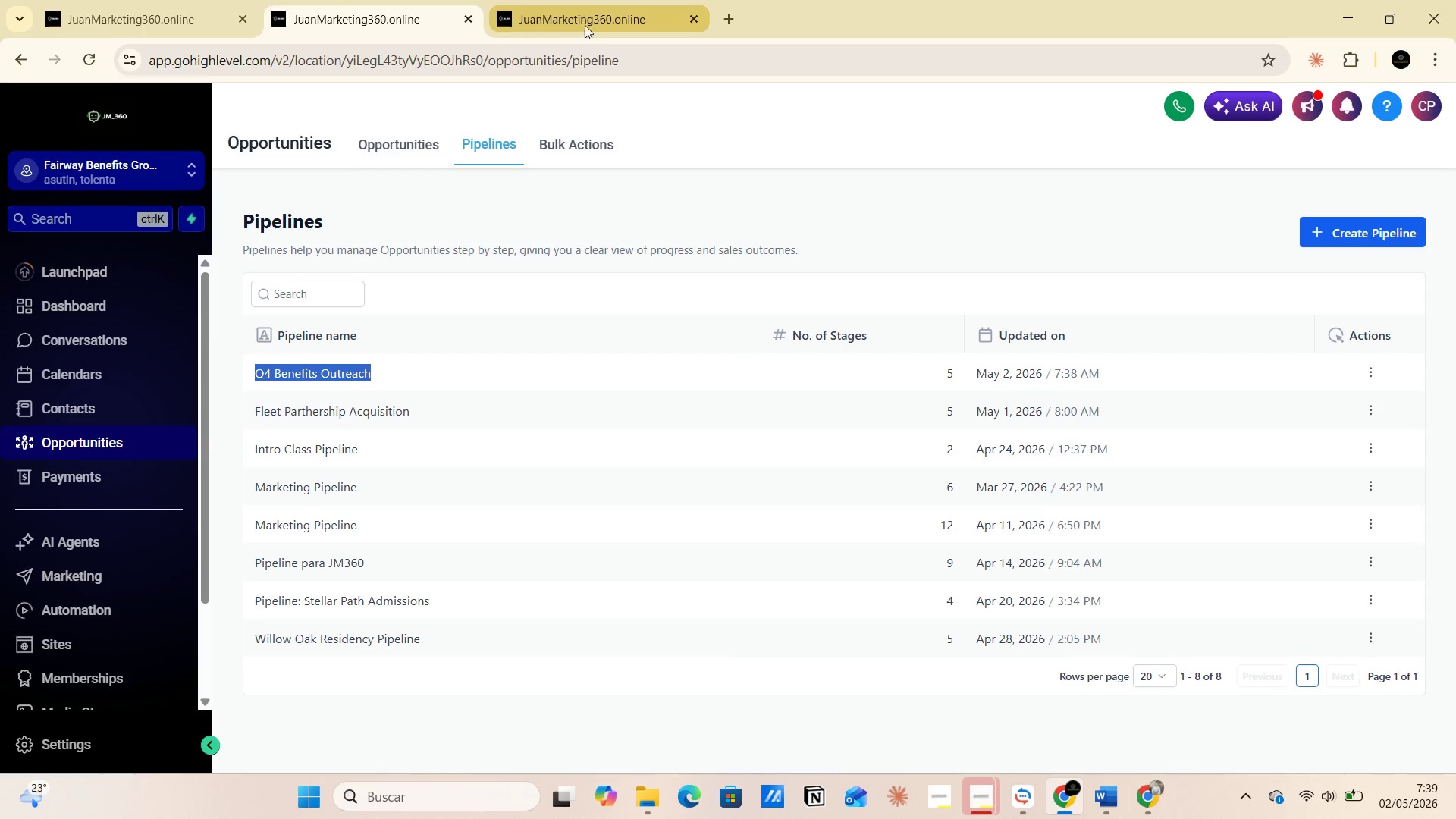 
left_click([585, 15])
 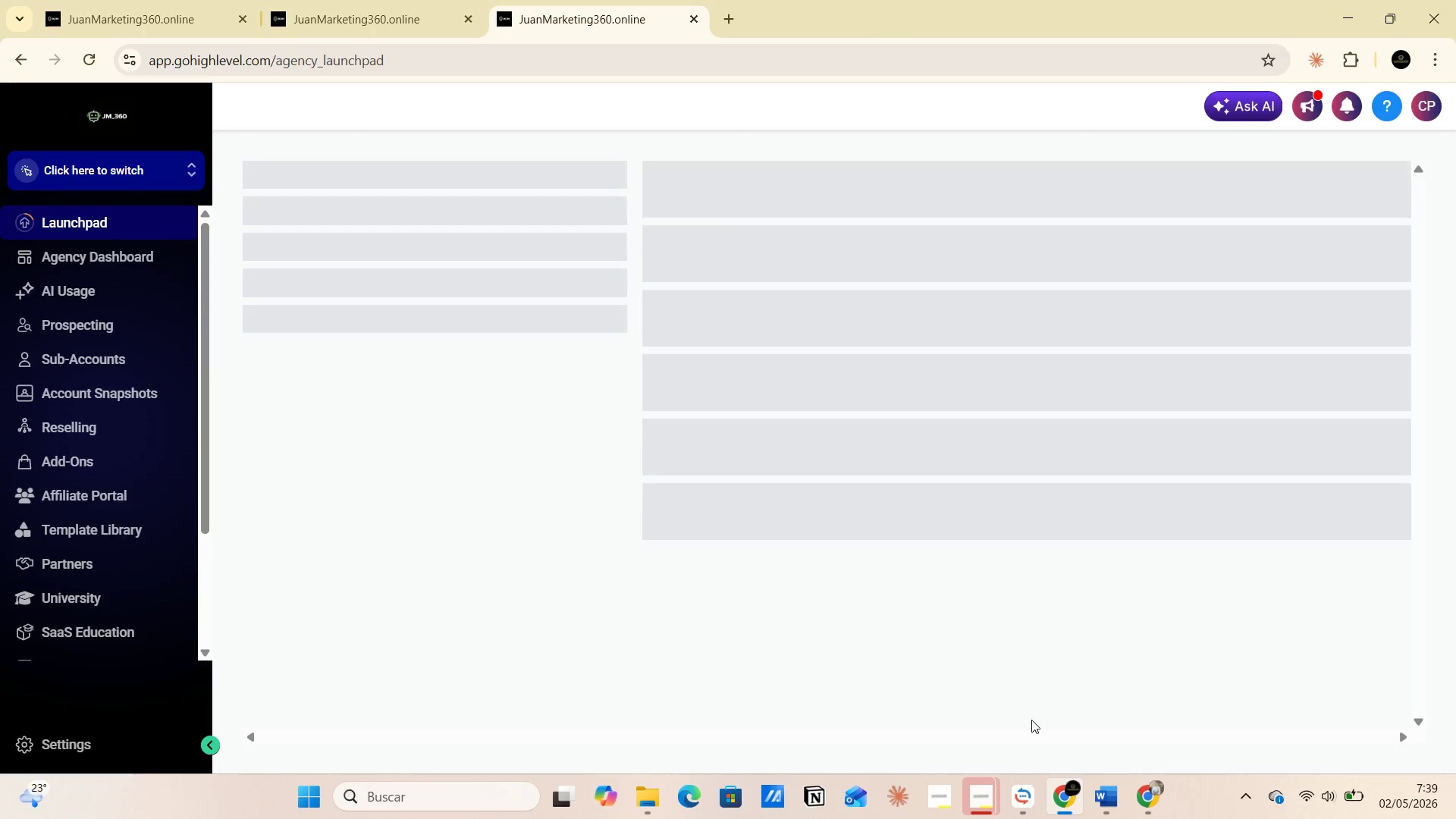 
mouse_move([789, 686])
 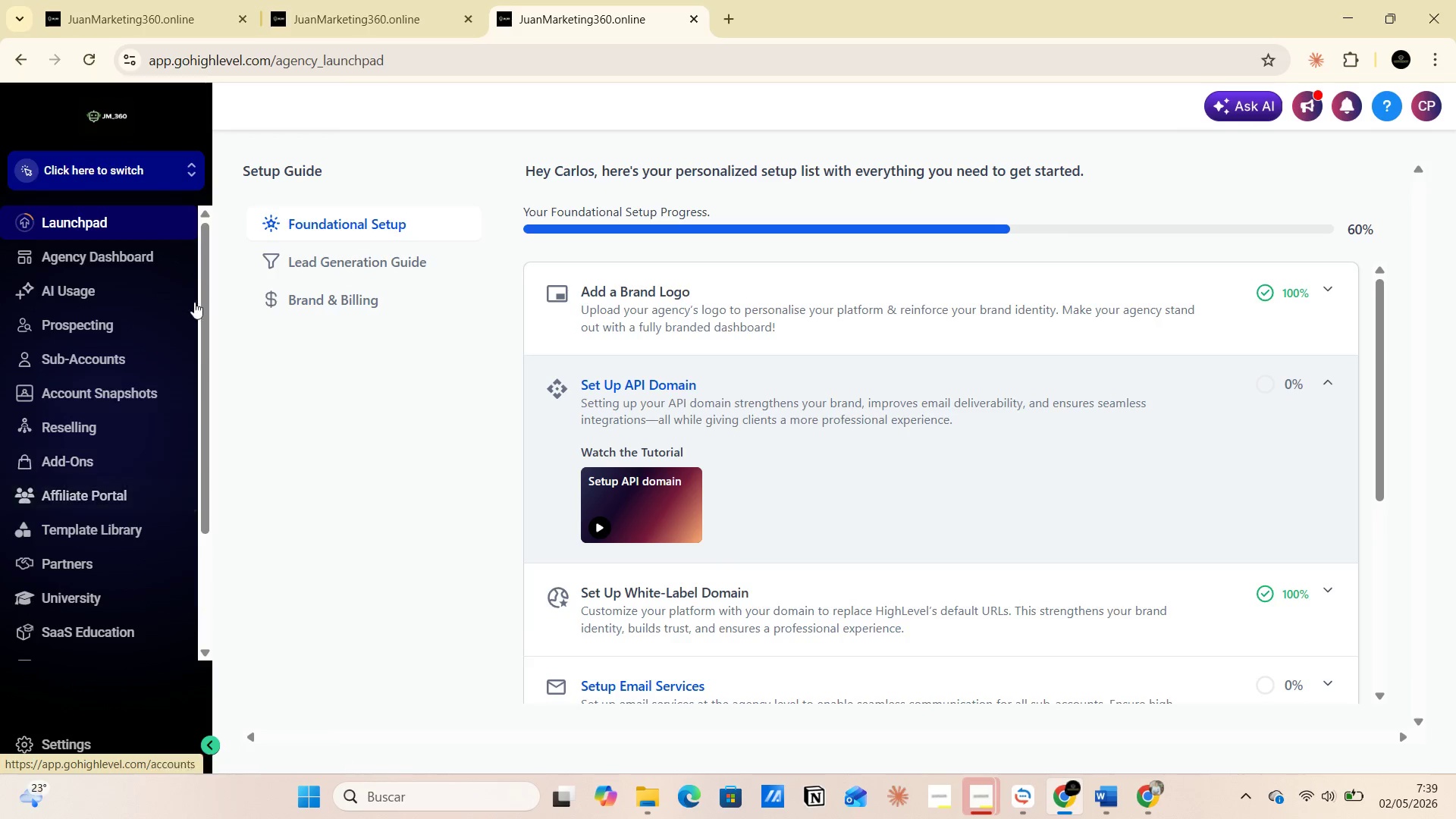 
left_click([201, 162])
 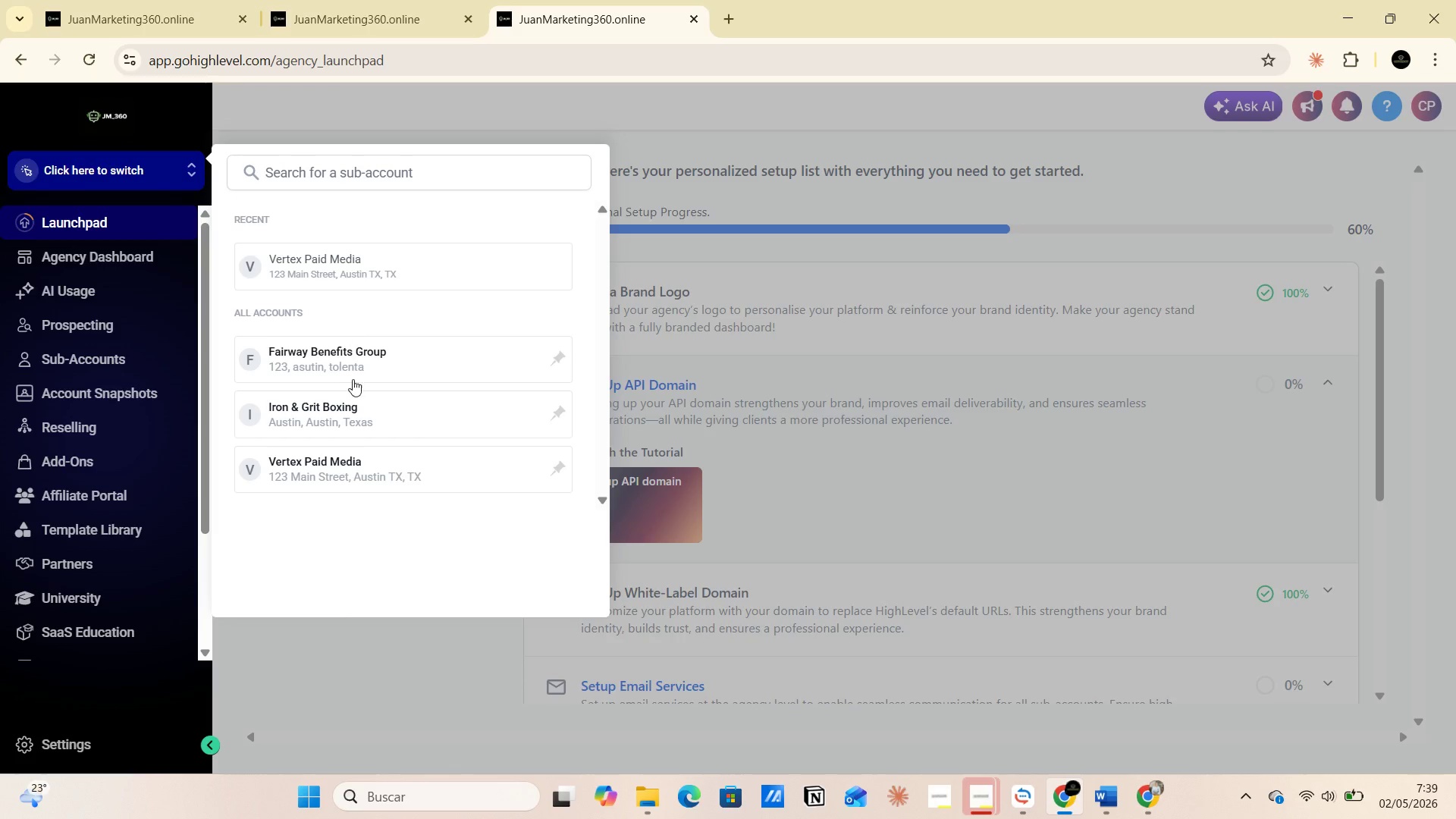 
left_click([354, 352])
 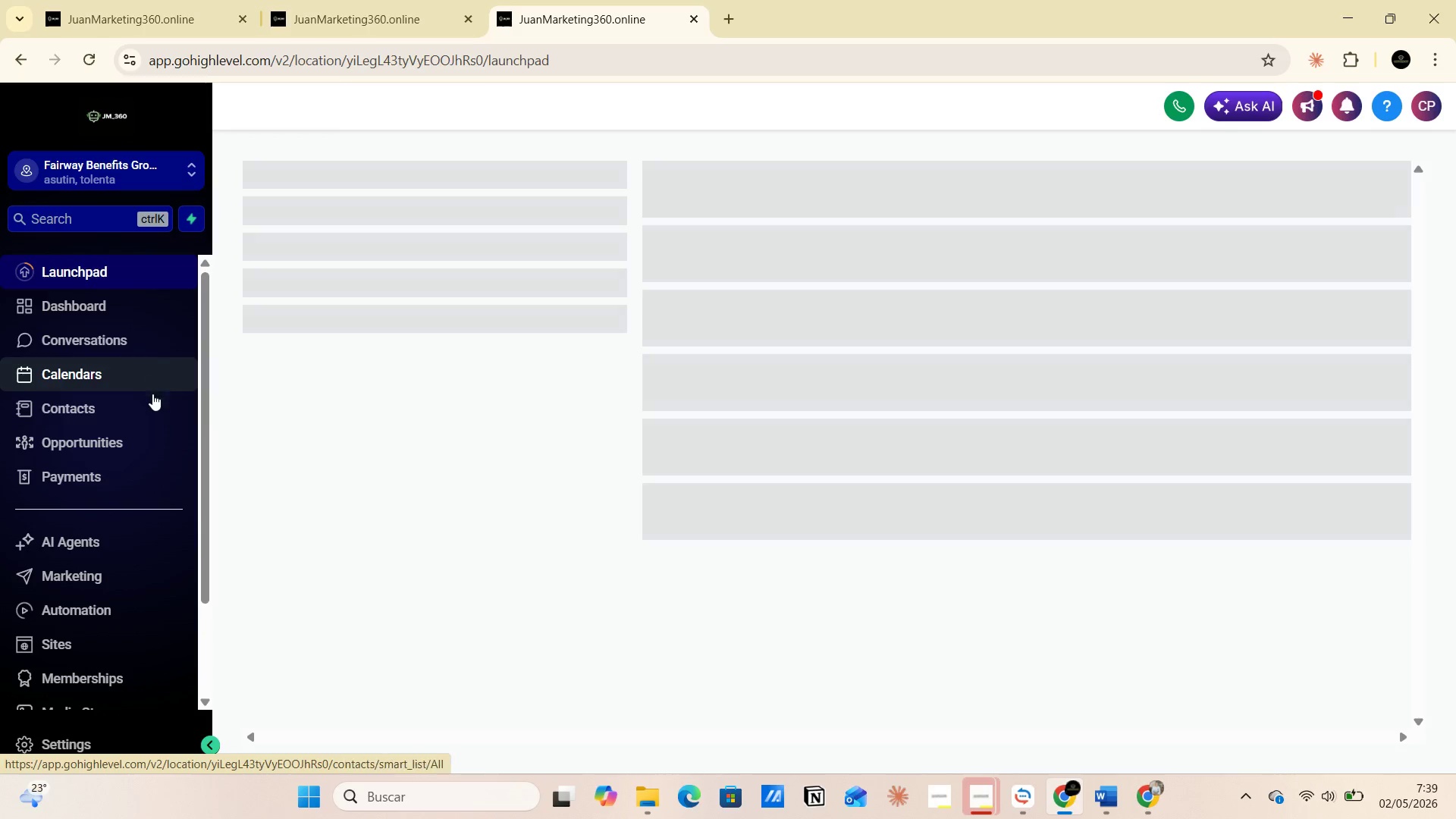 
left_click([113, 573])
 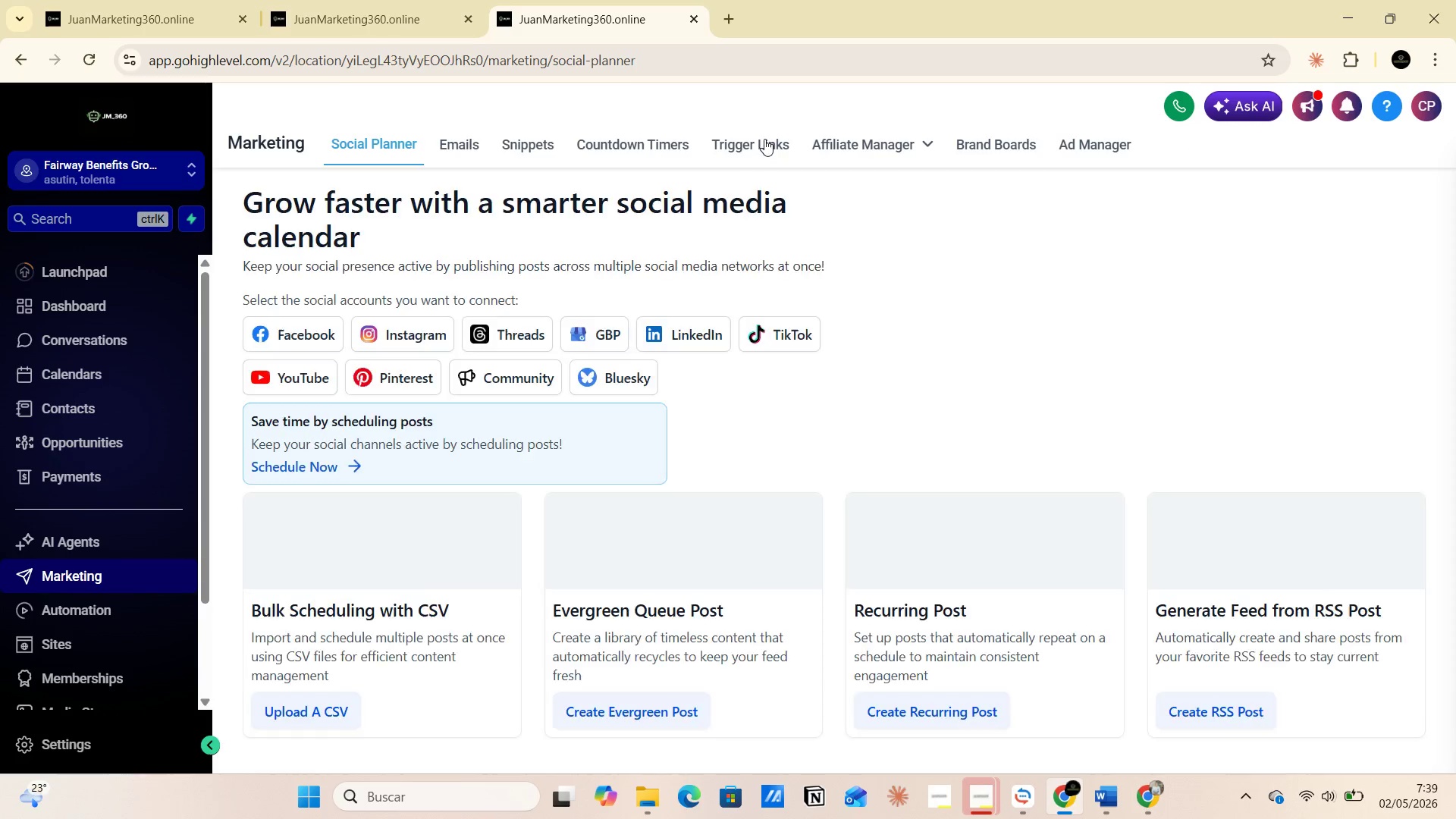 
left_click([764, 141])
 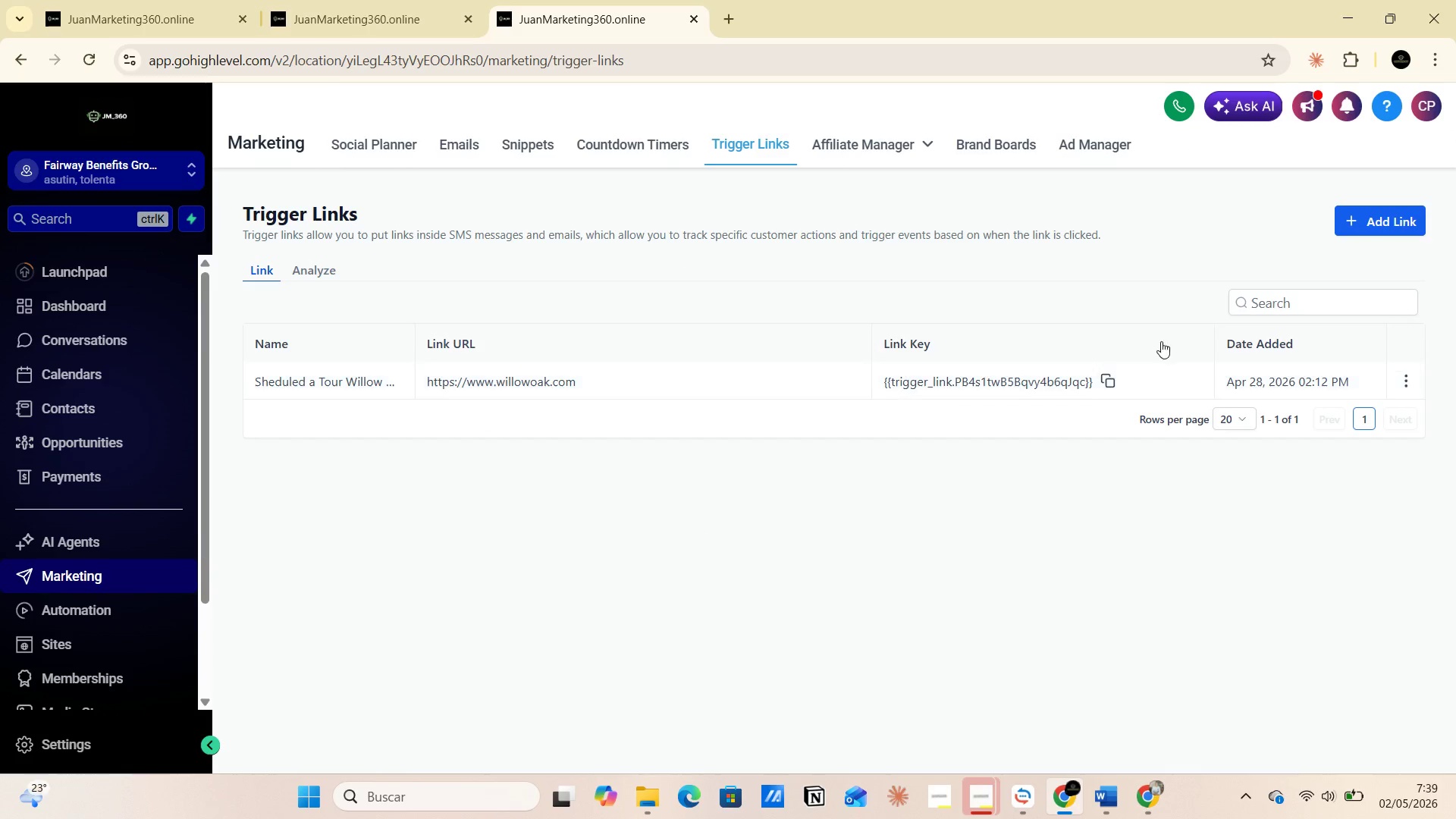 
left_click([1351, 219])
 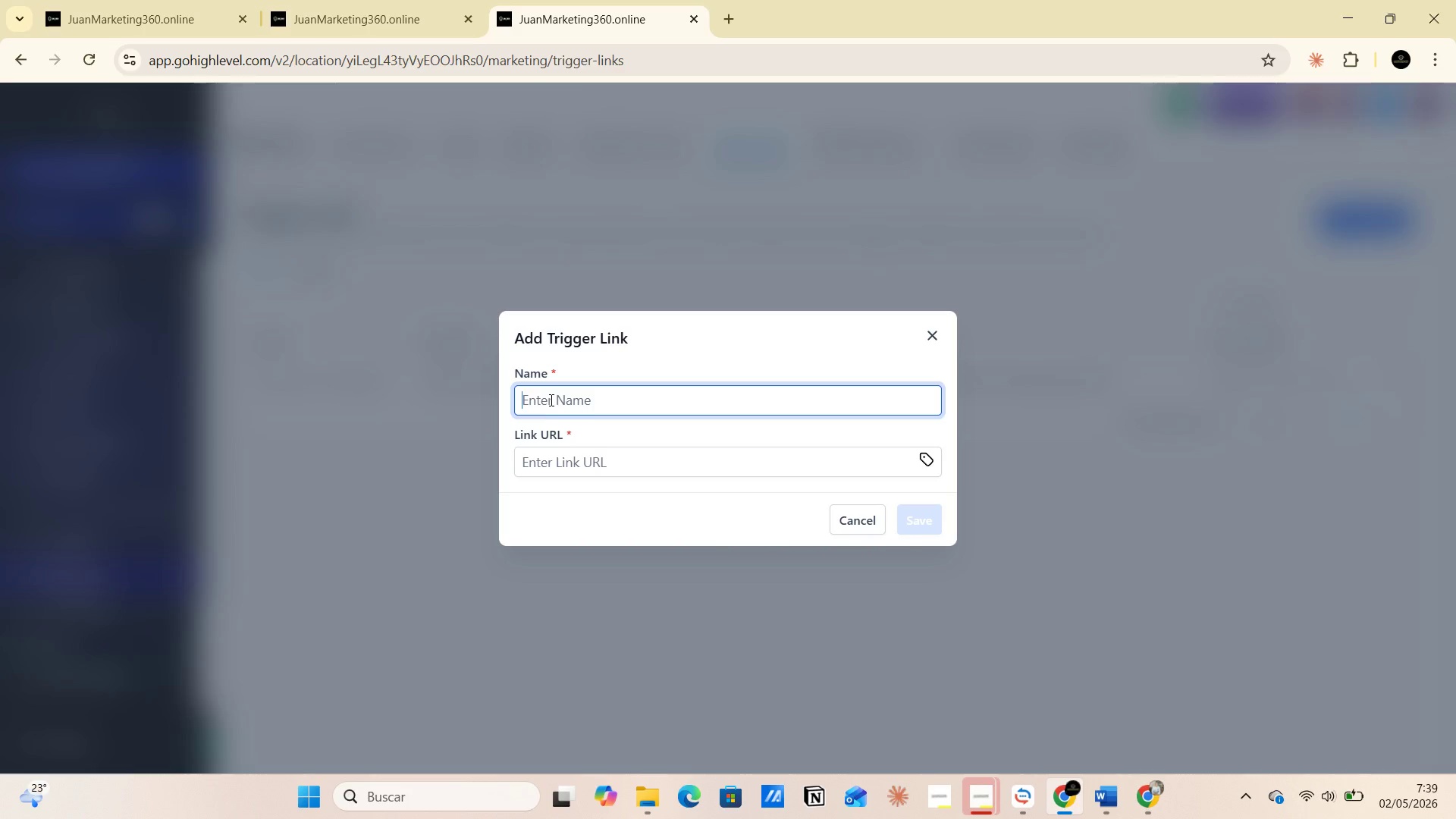 
key(Alt+Tab)
 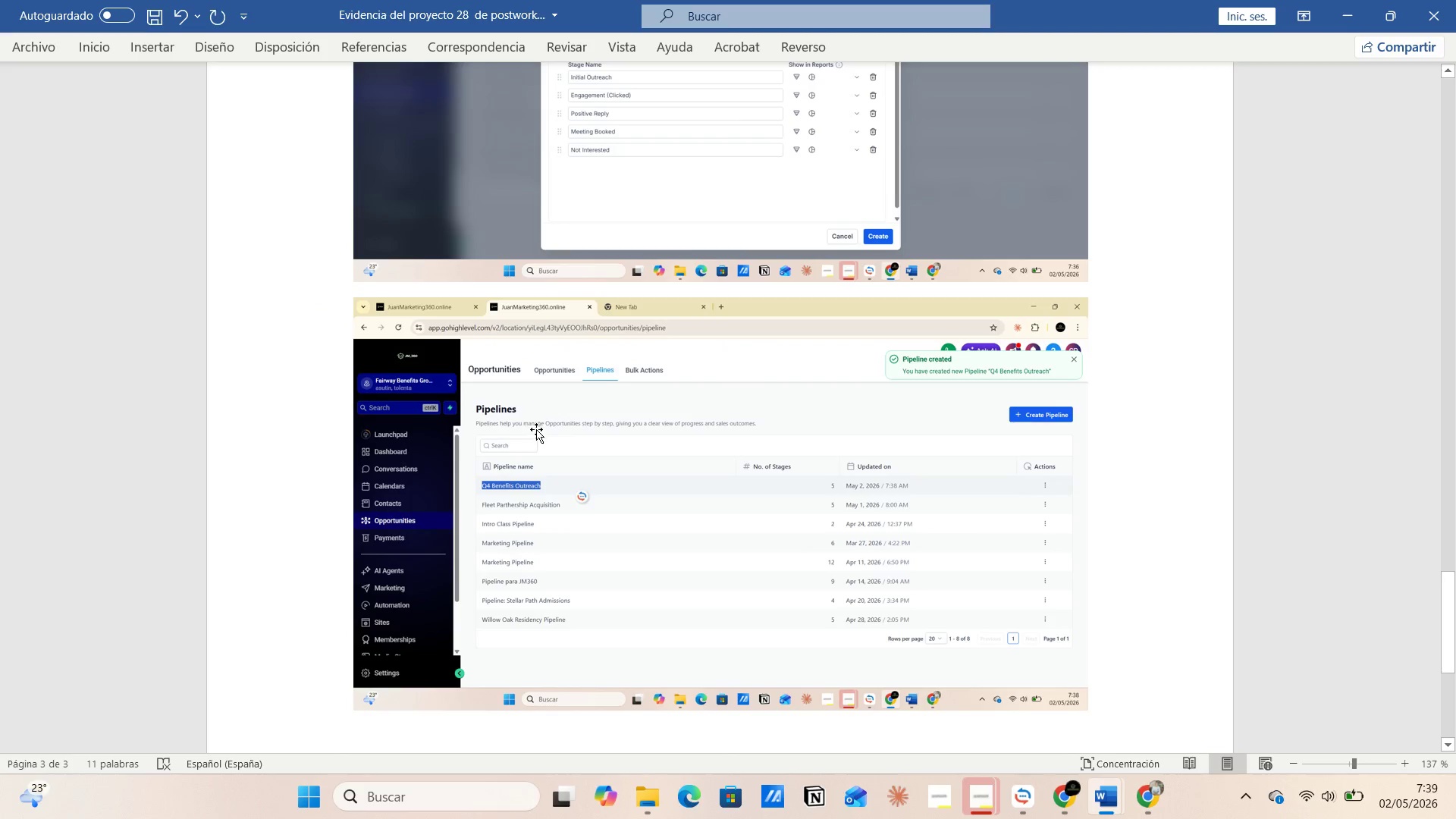 
key(Alt+AltLeft)
 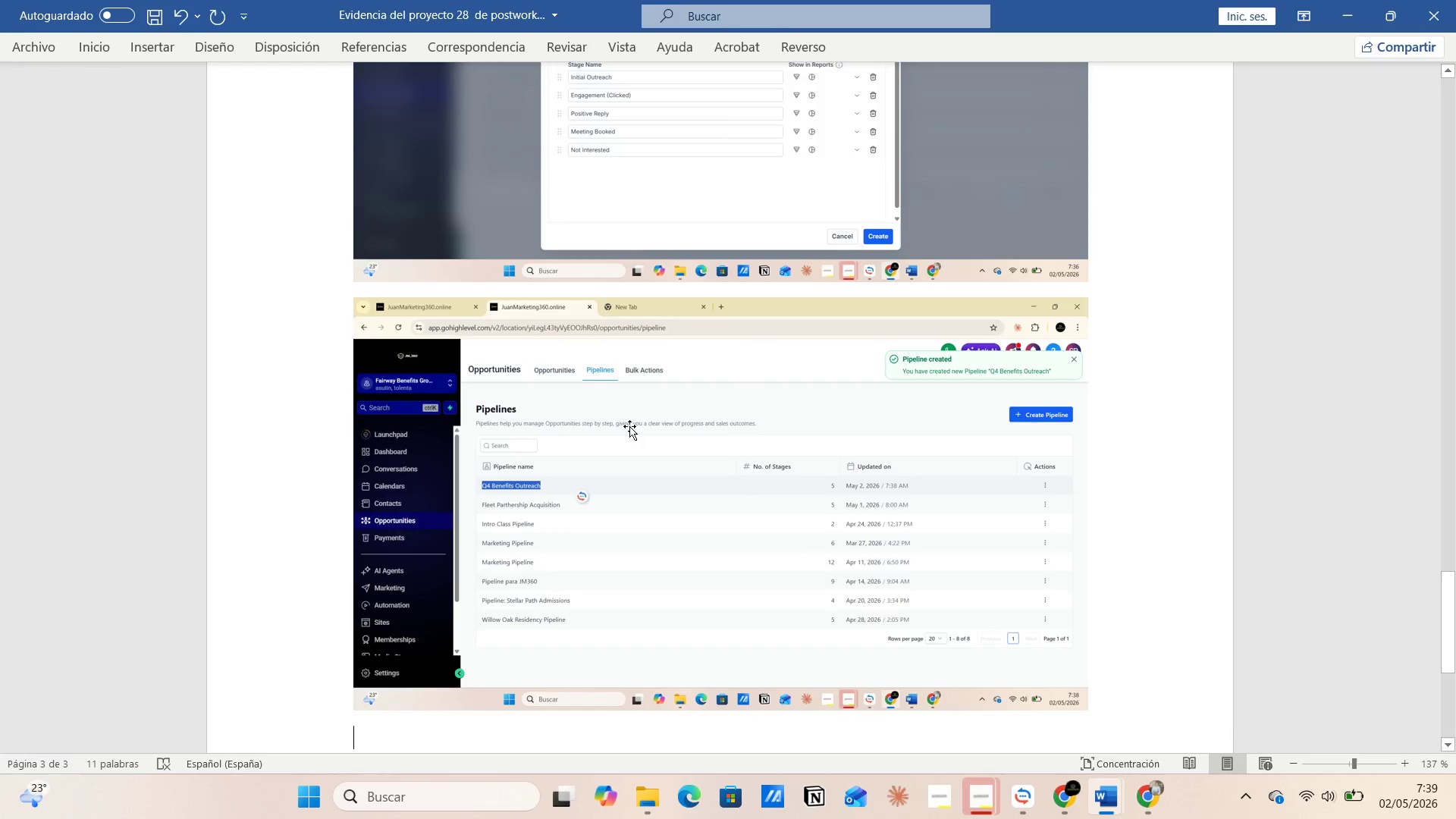 
key(Alt+Tab)
 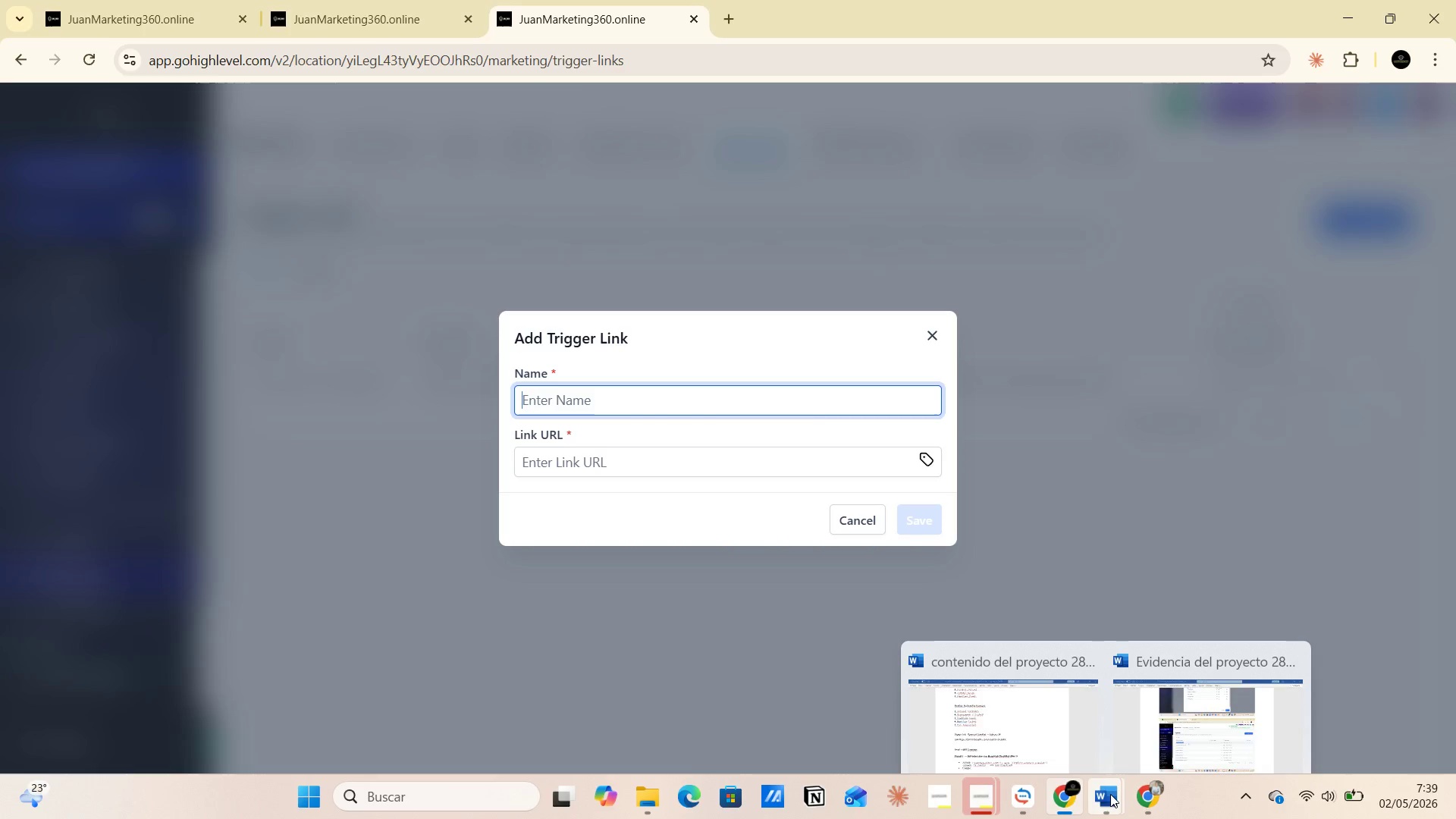 
left_click([1029, 721])
 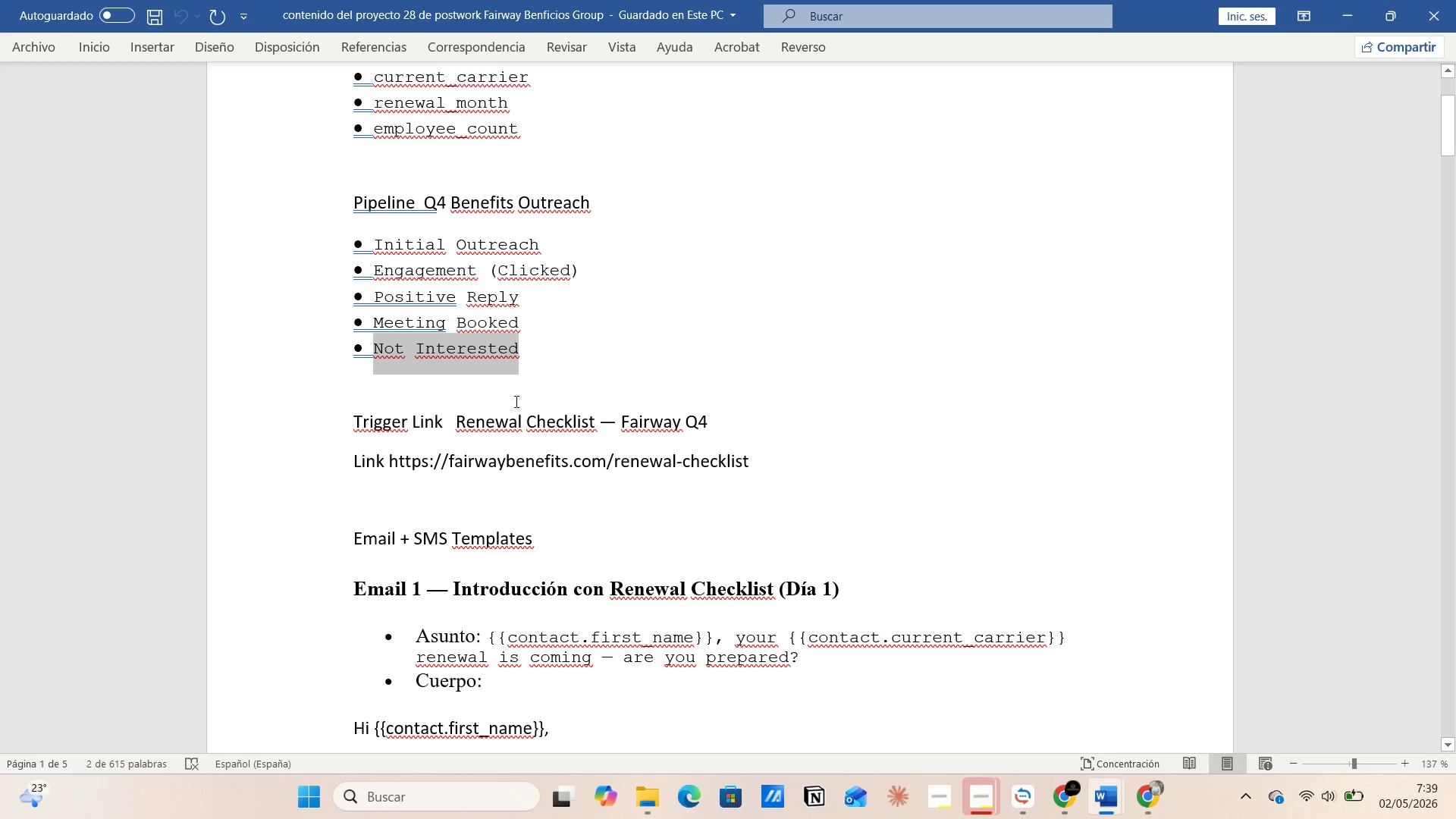 
scroll: coordinate [512, 401], scroll_direction: down, amount: 1.0
 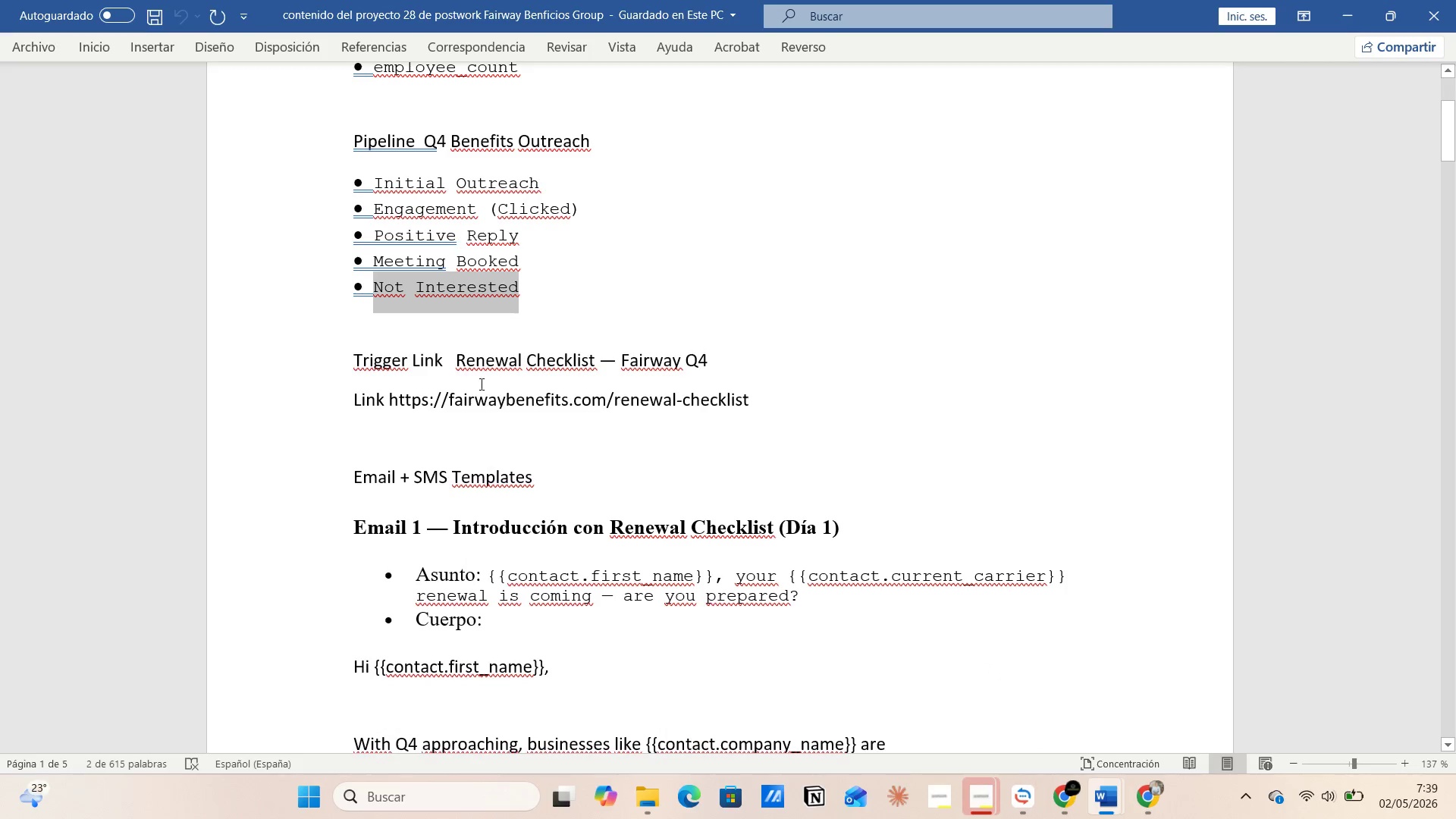 
left_click([479, 376])
 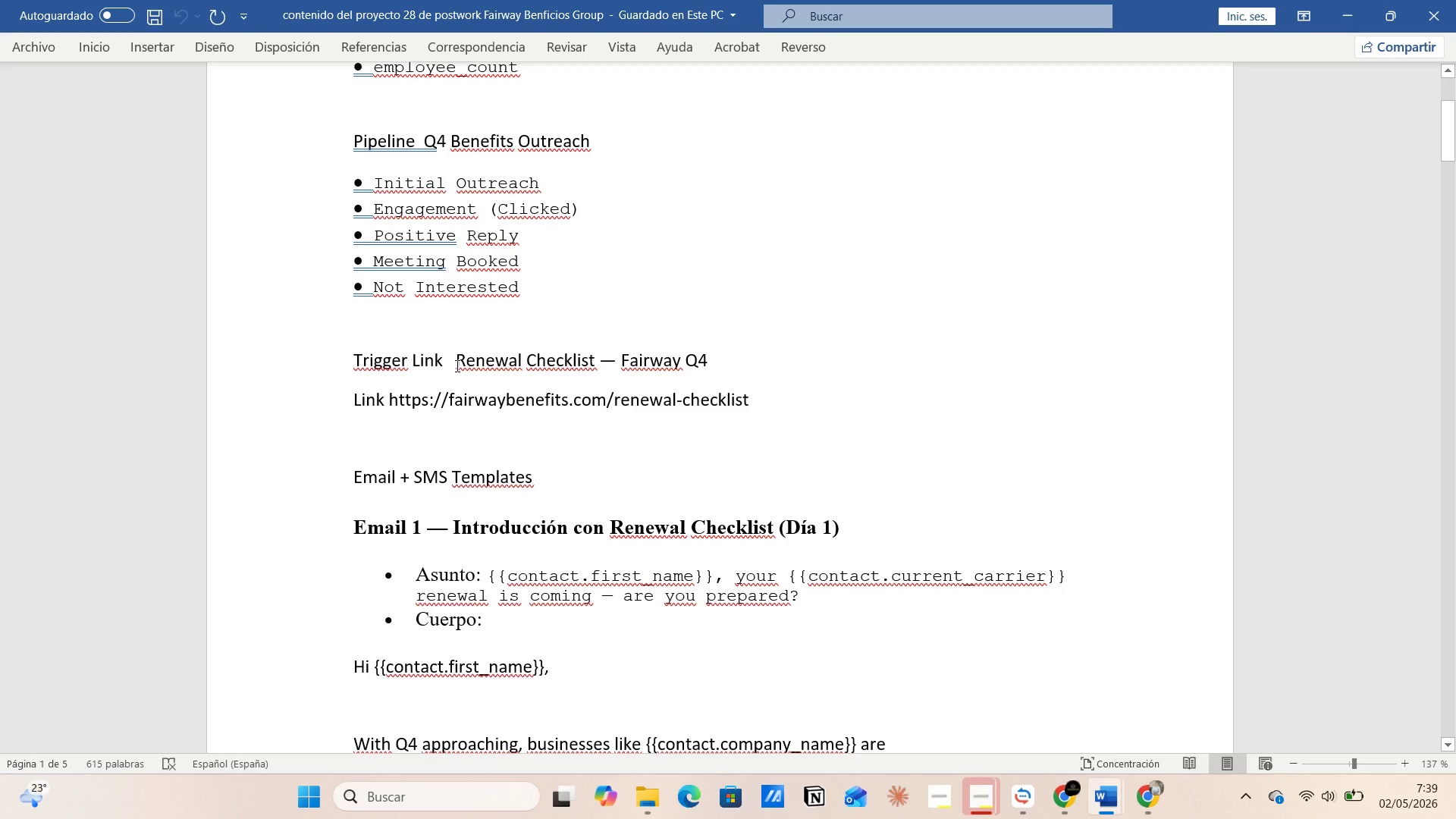 
left_click_drag(start_coordinate=[456, 366], to_coordinate=[714, 358])
 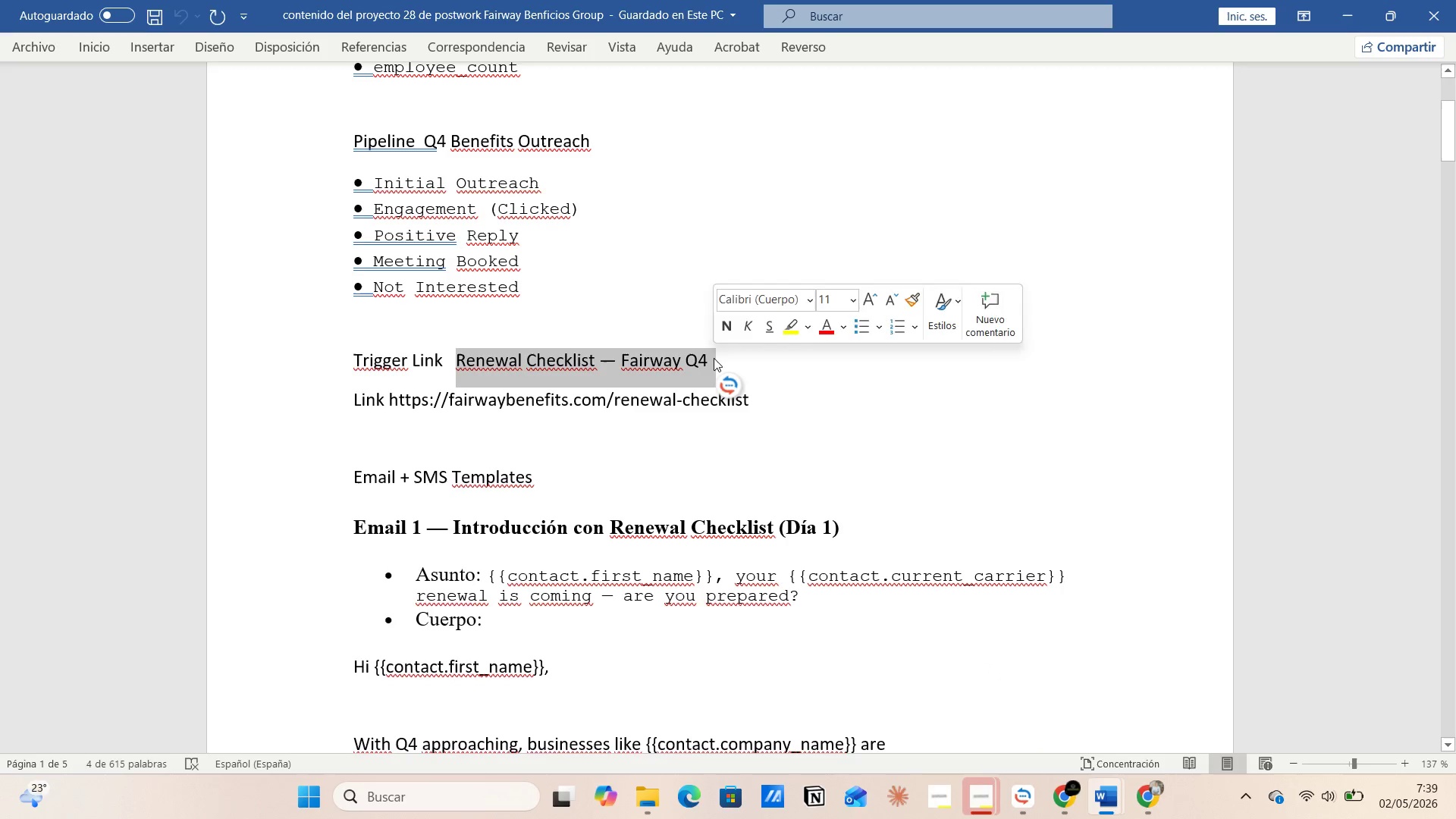 
key(Control+C)
 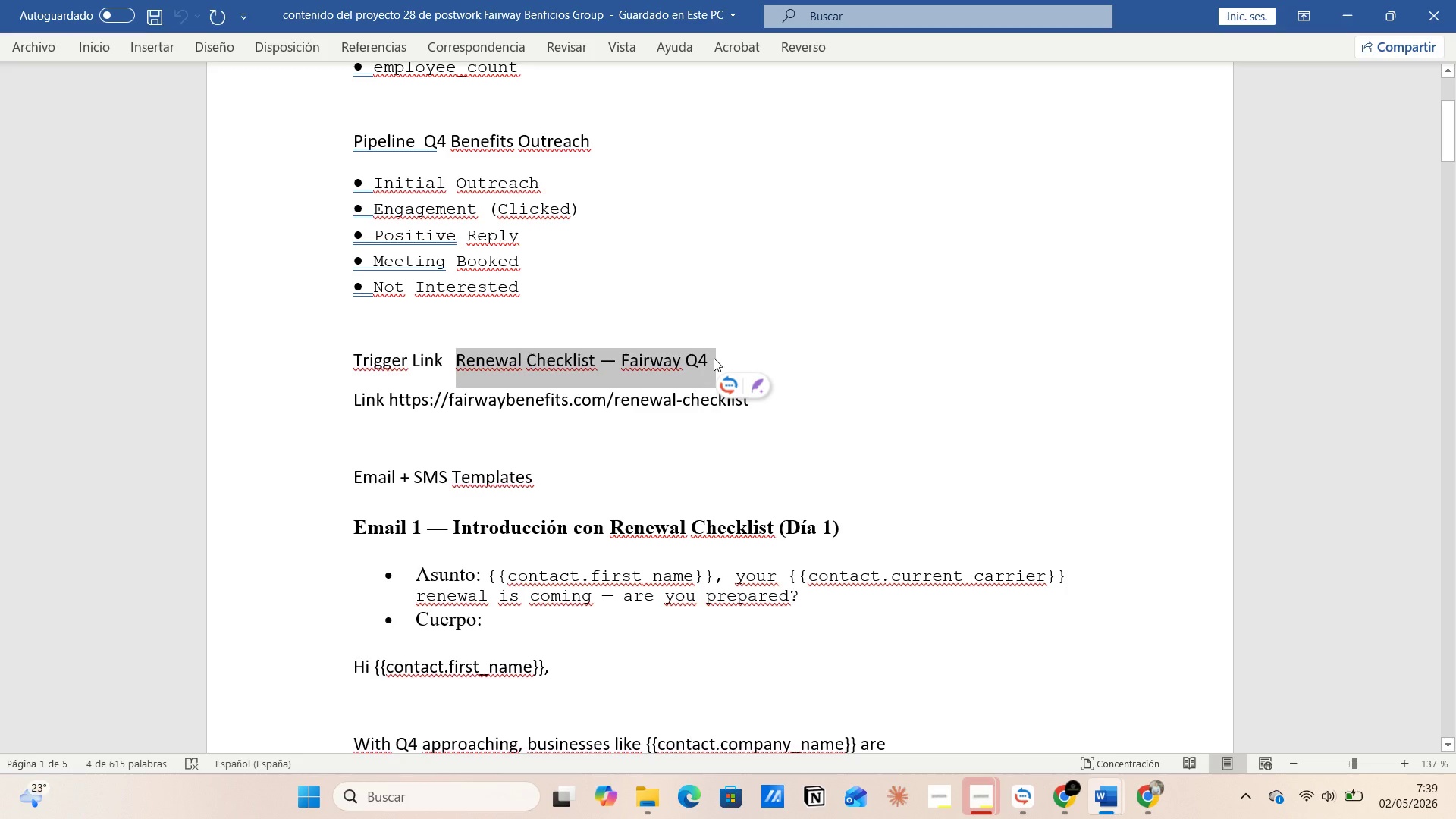 
key(Alt+Tab)
 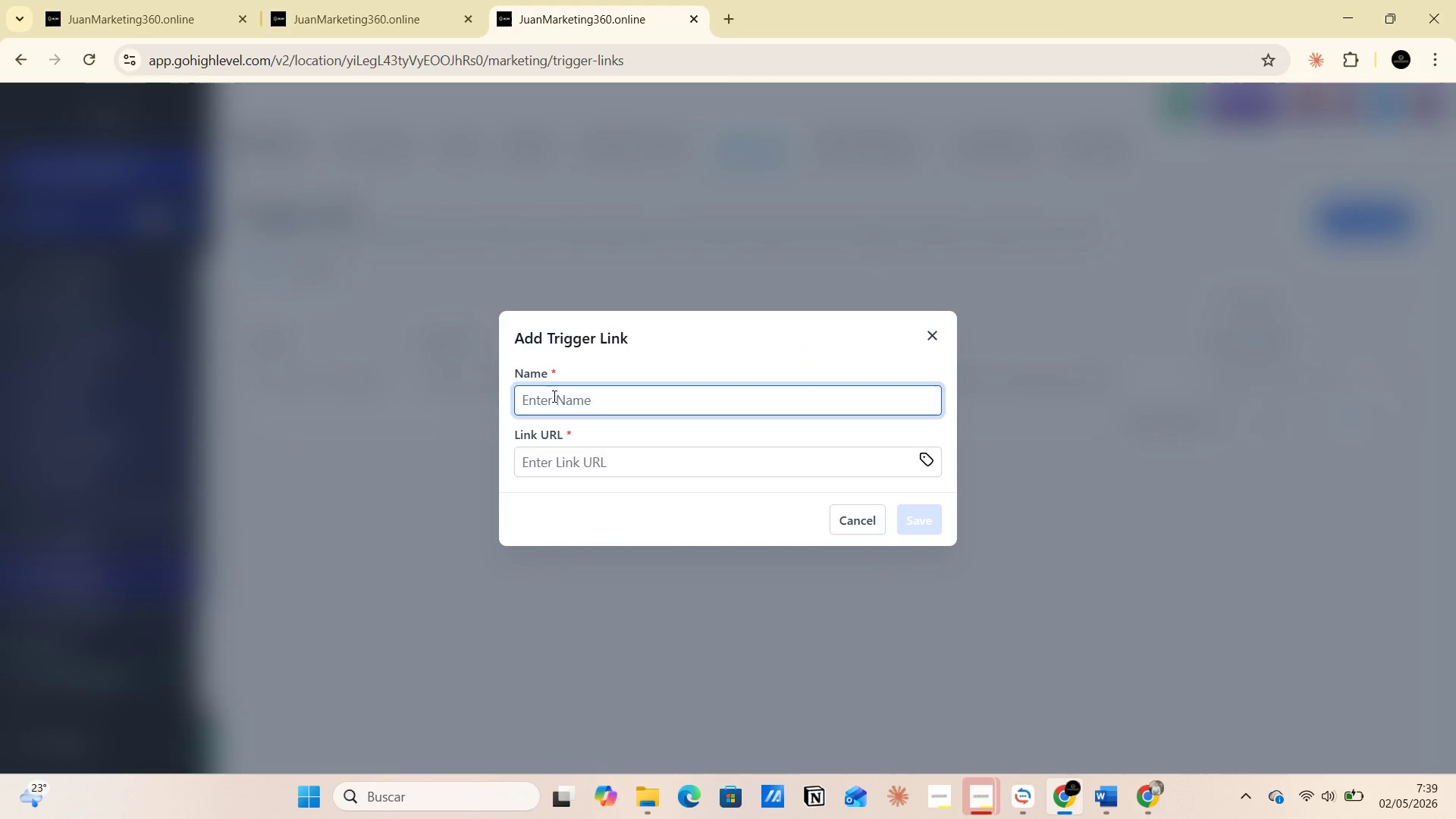 
left_click([544, 400])
 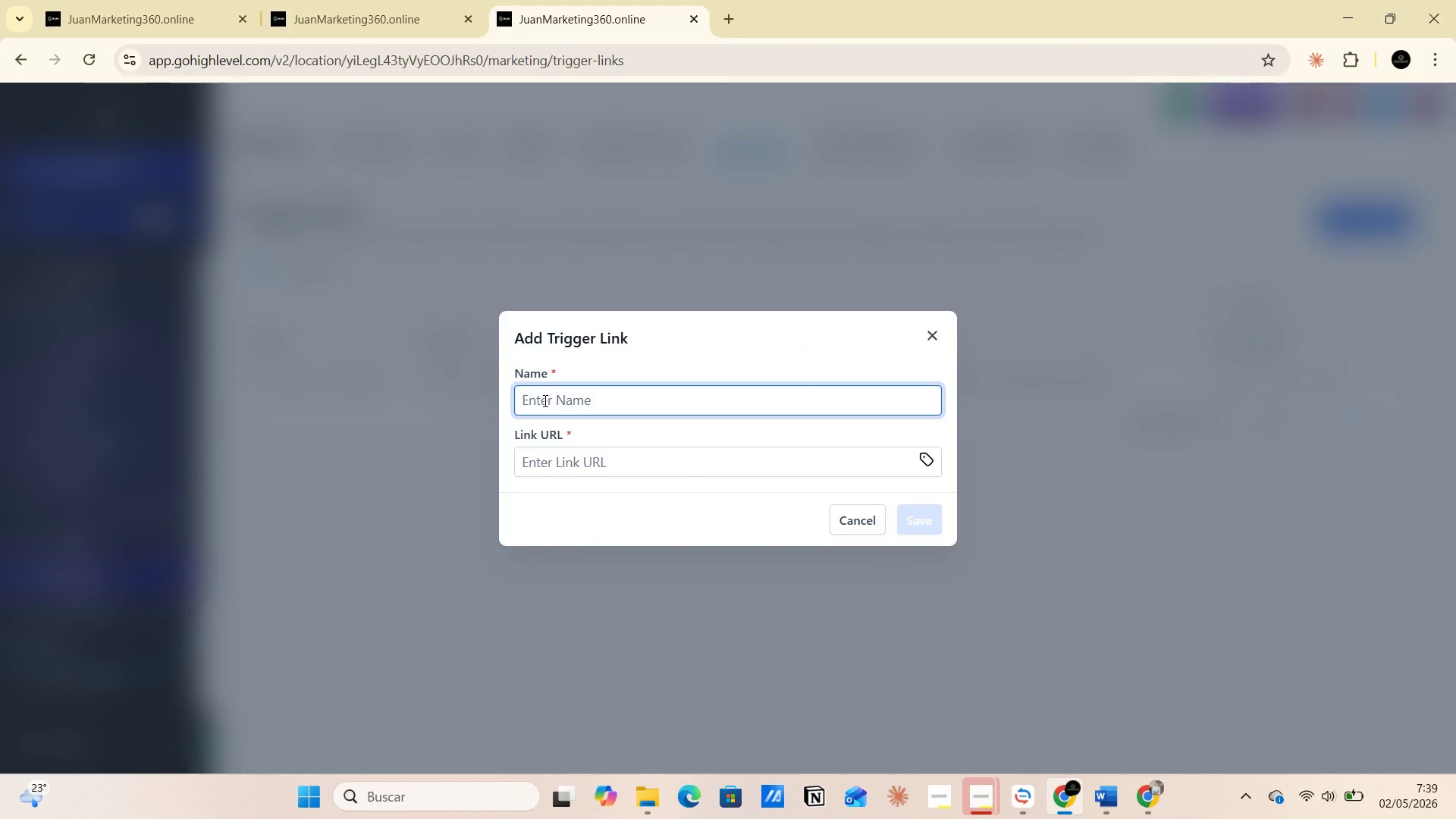 
key(Control+V)
 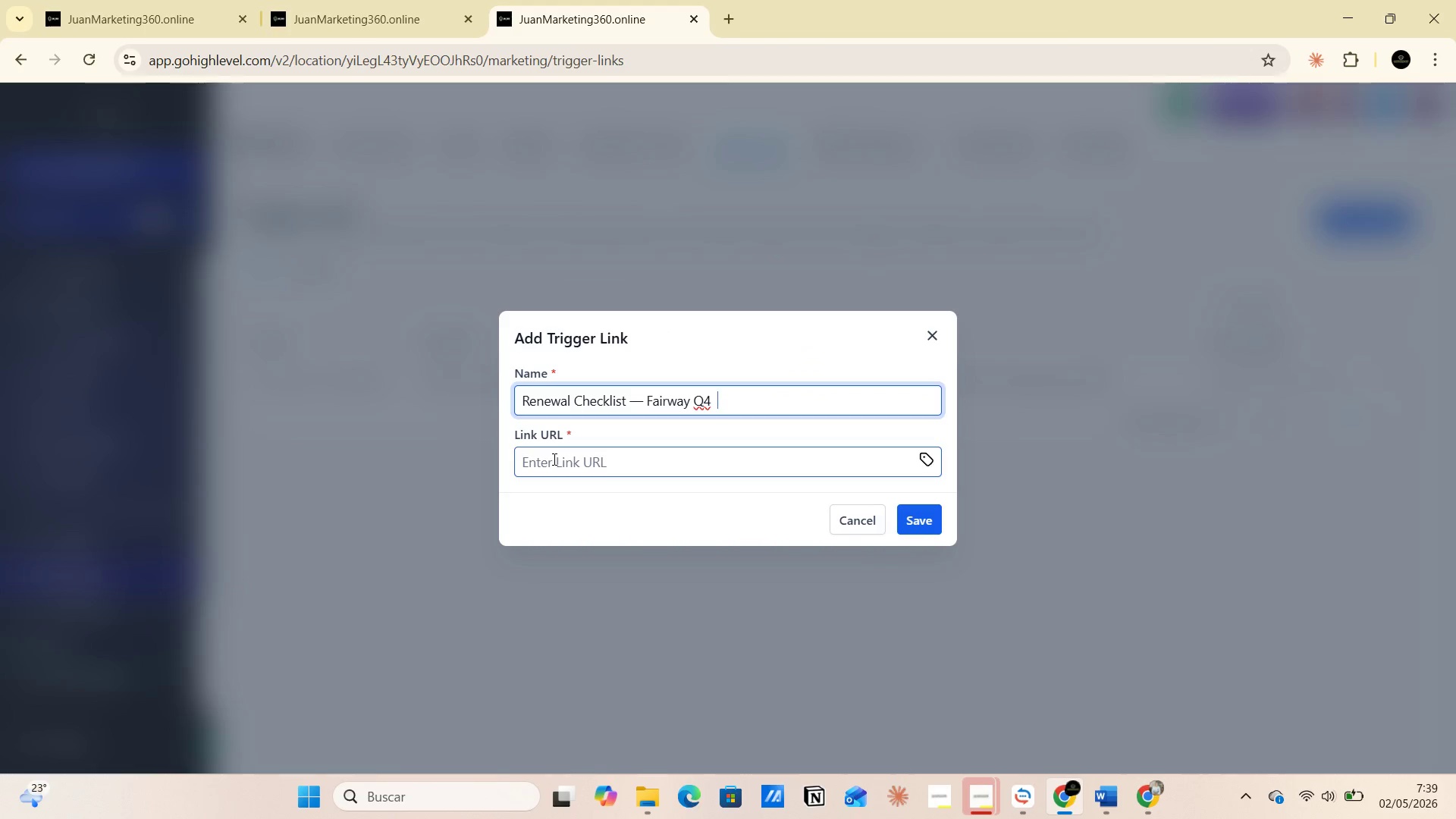 
key(Alt+AltLeft)
 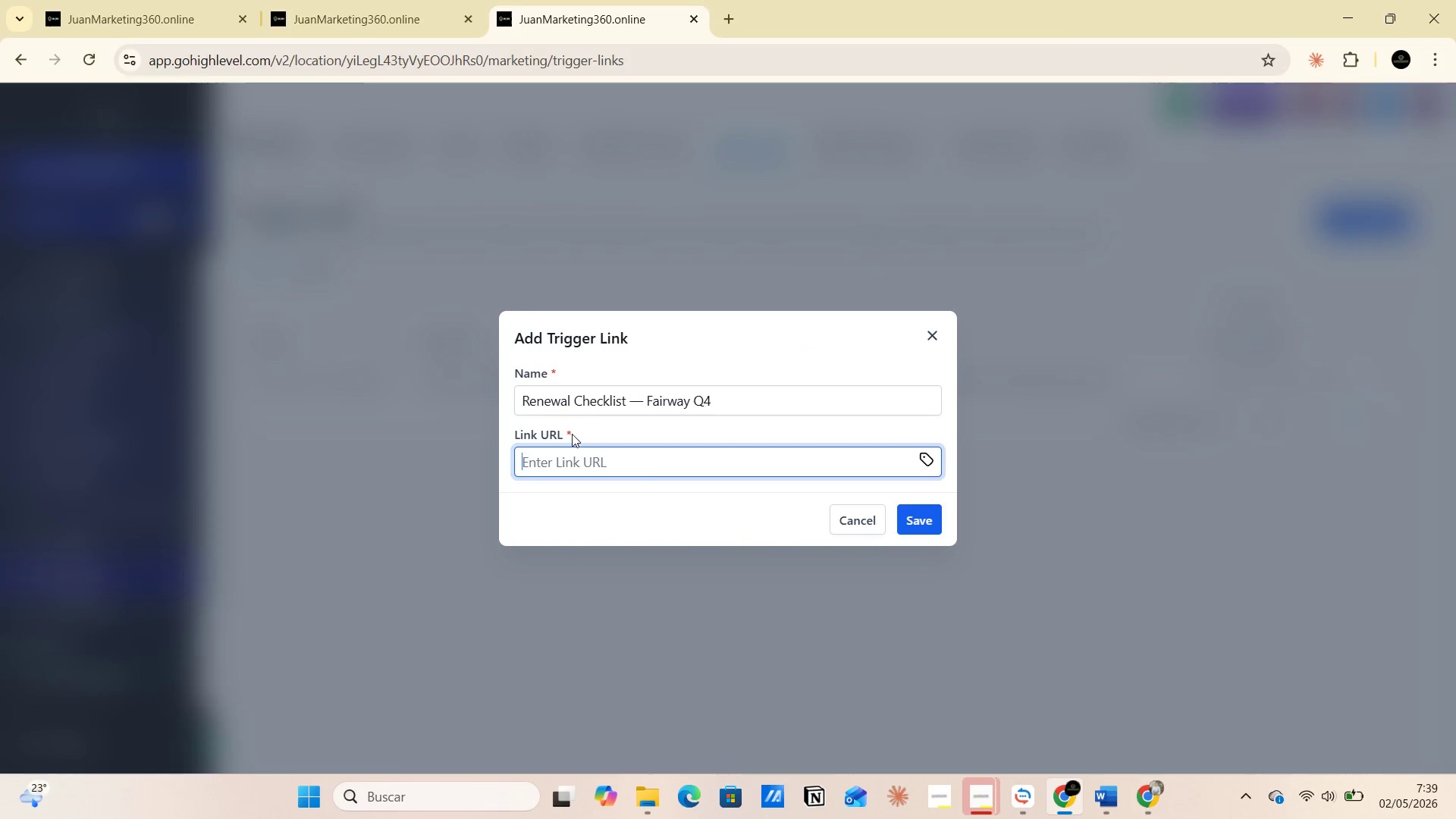 
key(Alt+Tab)
 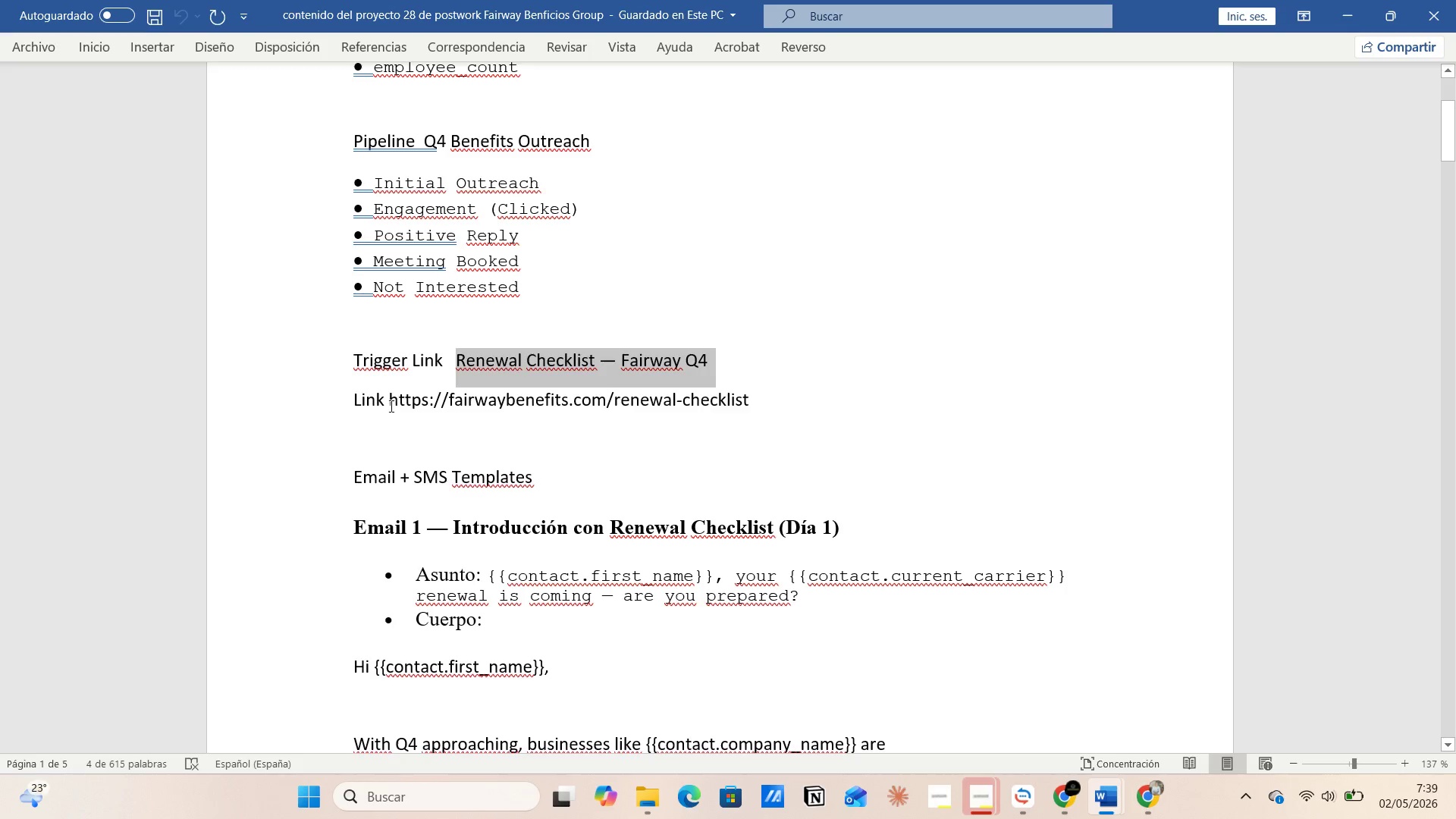 
left_click_drag(start_coordinate=[388, 400], to_coordinate=[734, 400])
 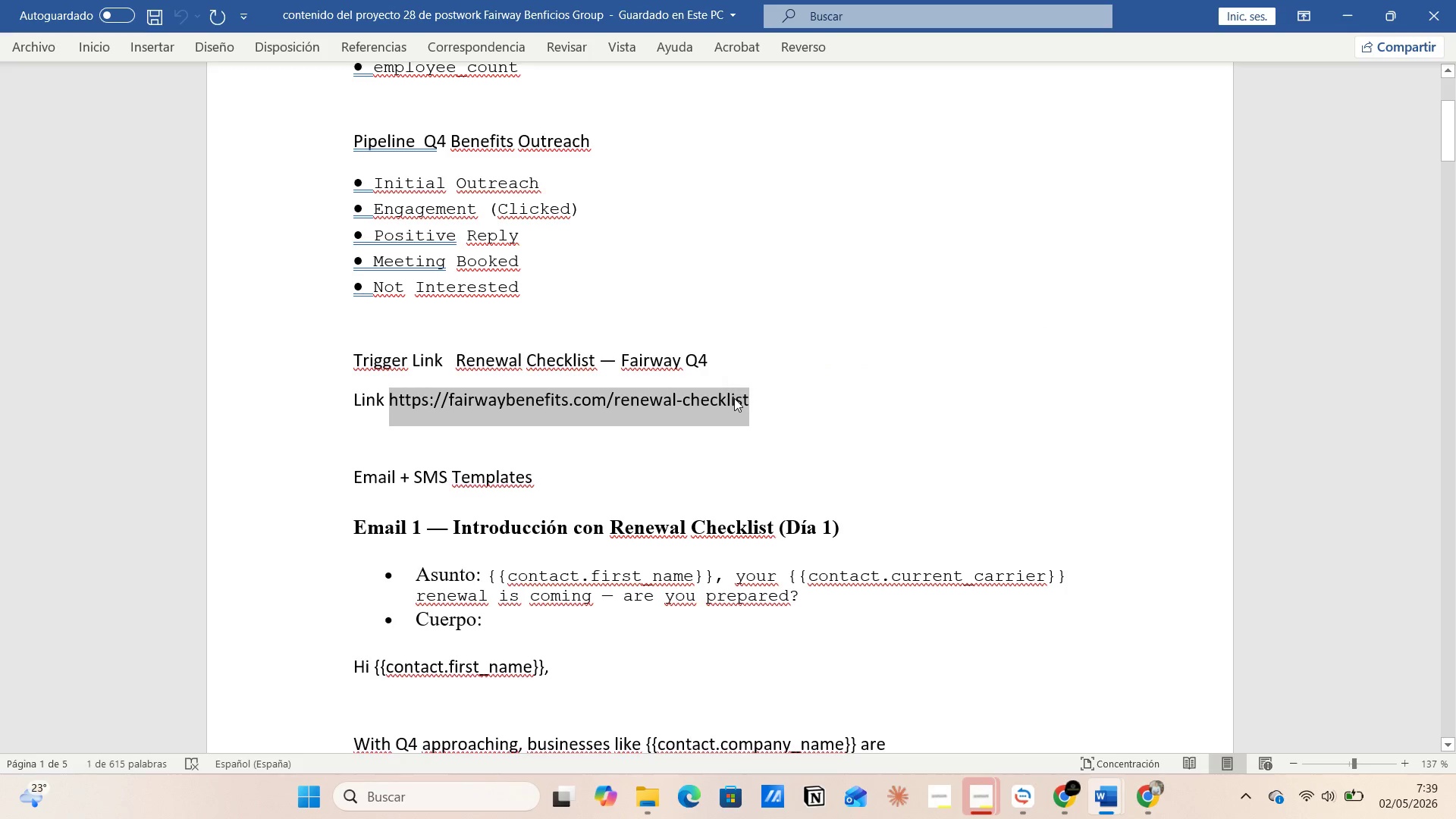 
key(Control+C)
 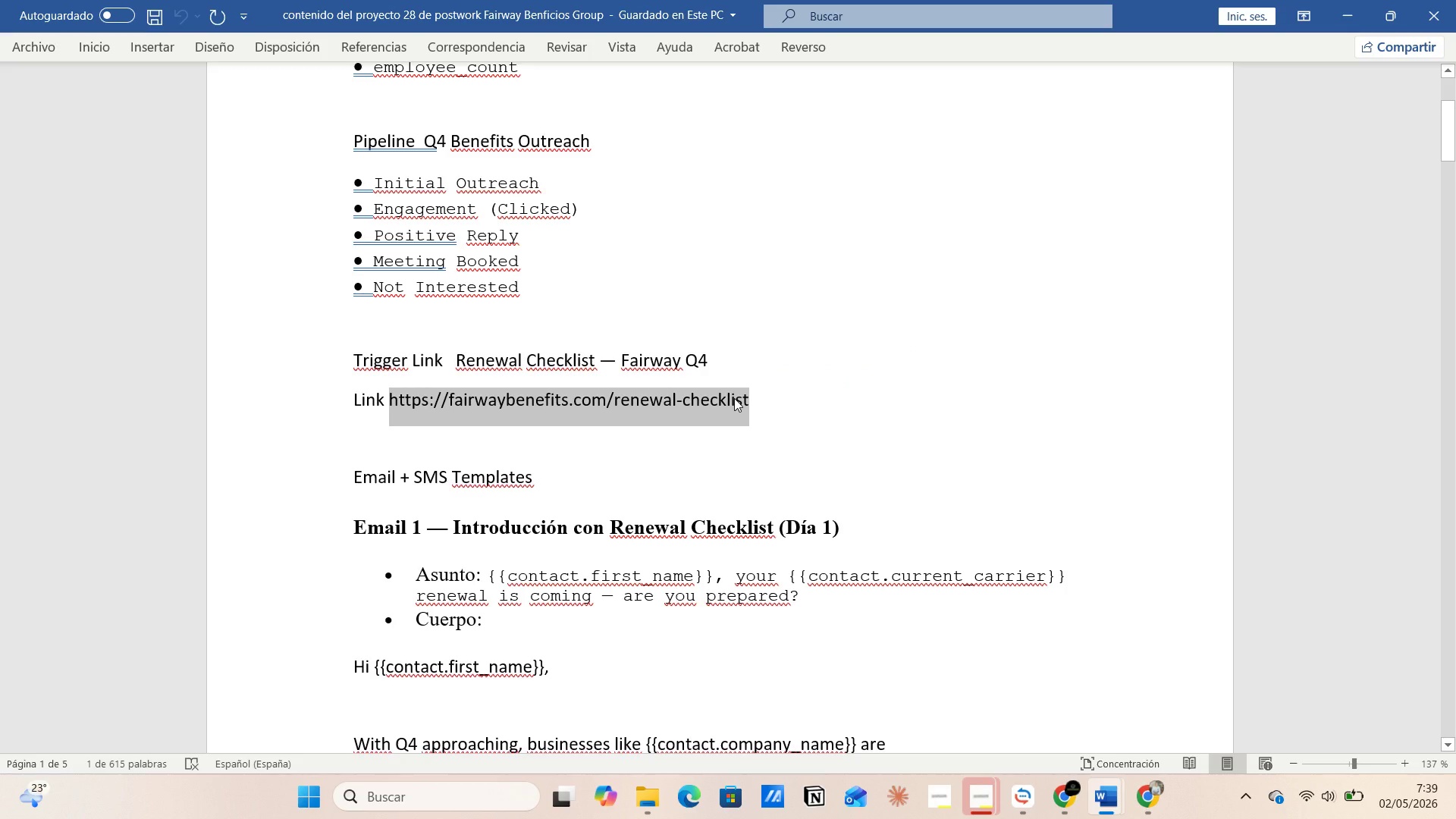 
key(Alt+AltLeft)
 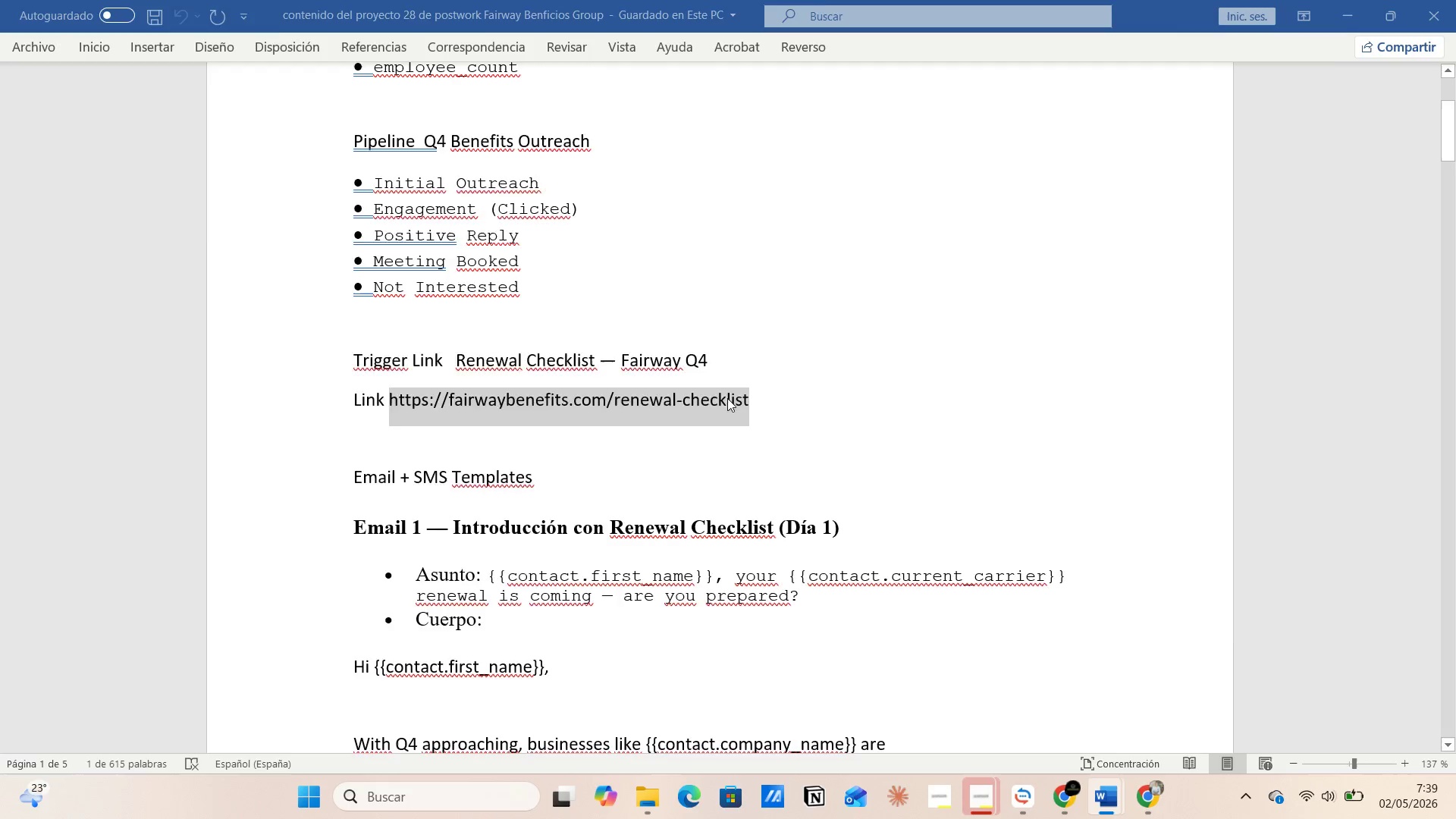 
key(Alt+Tab)
 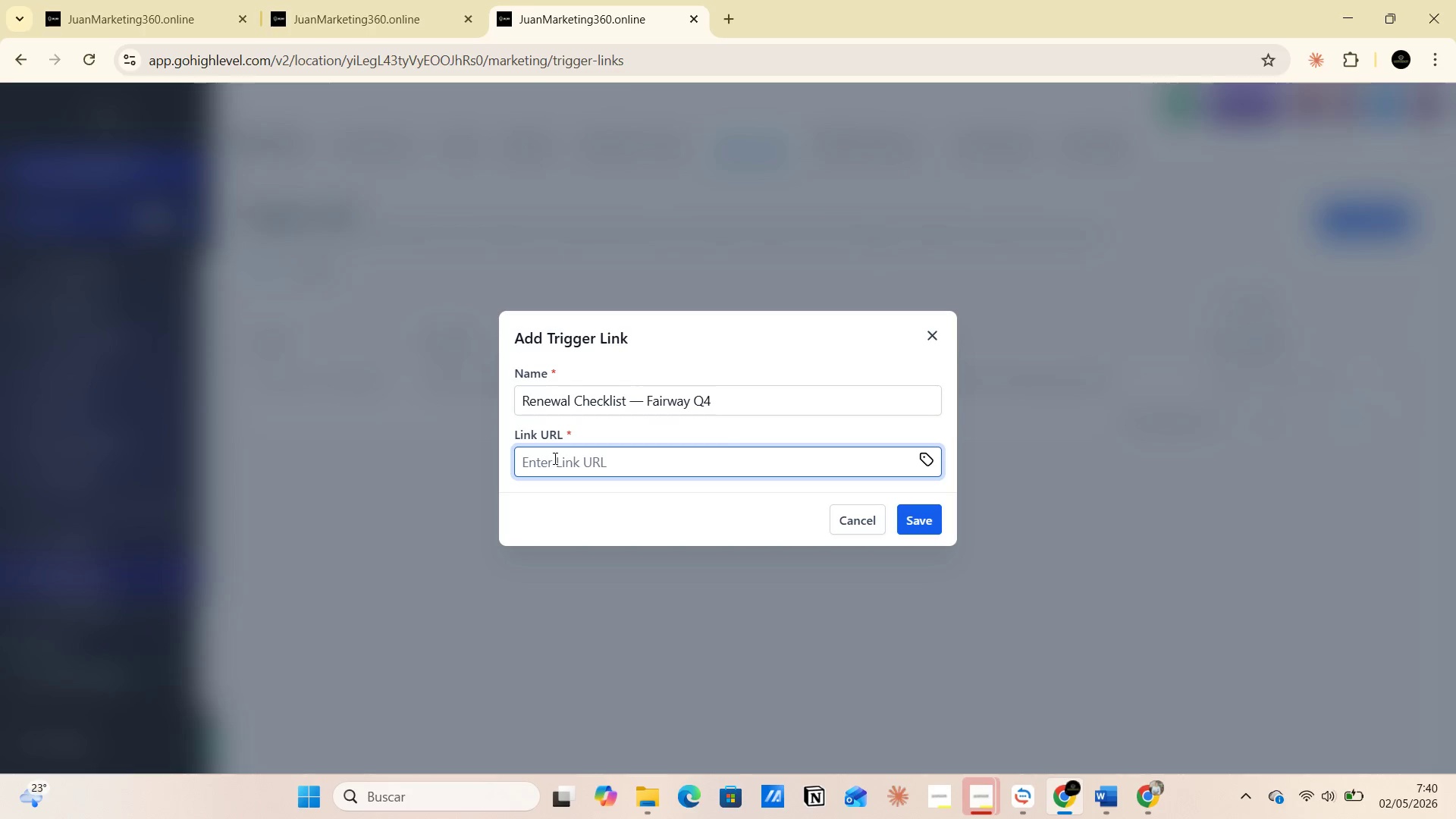 
left_click([553, 460])
 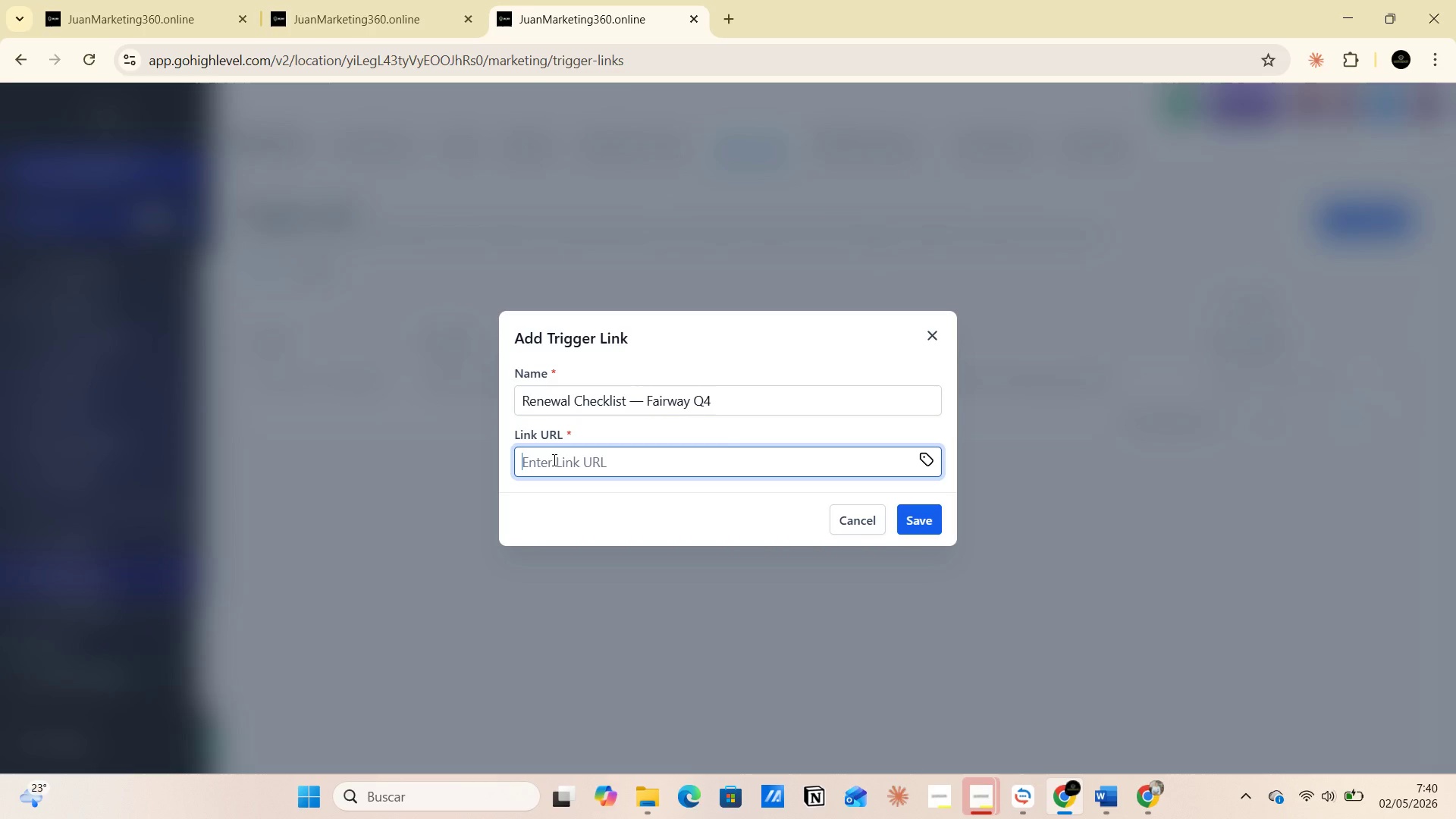 
key(Control+V)
 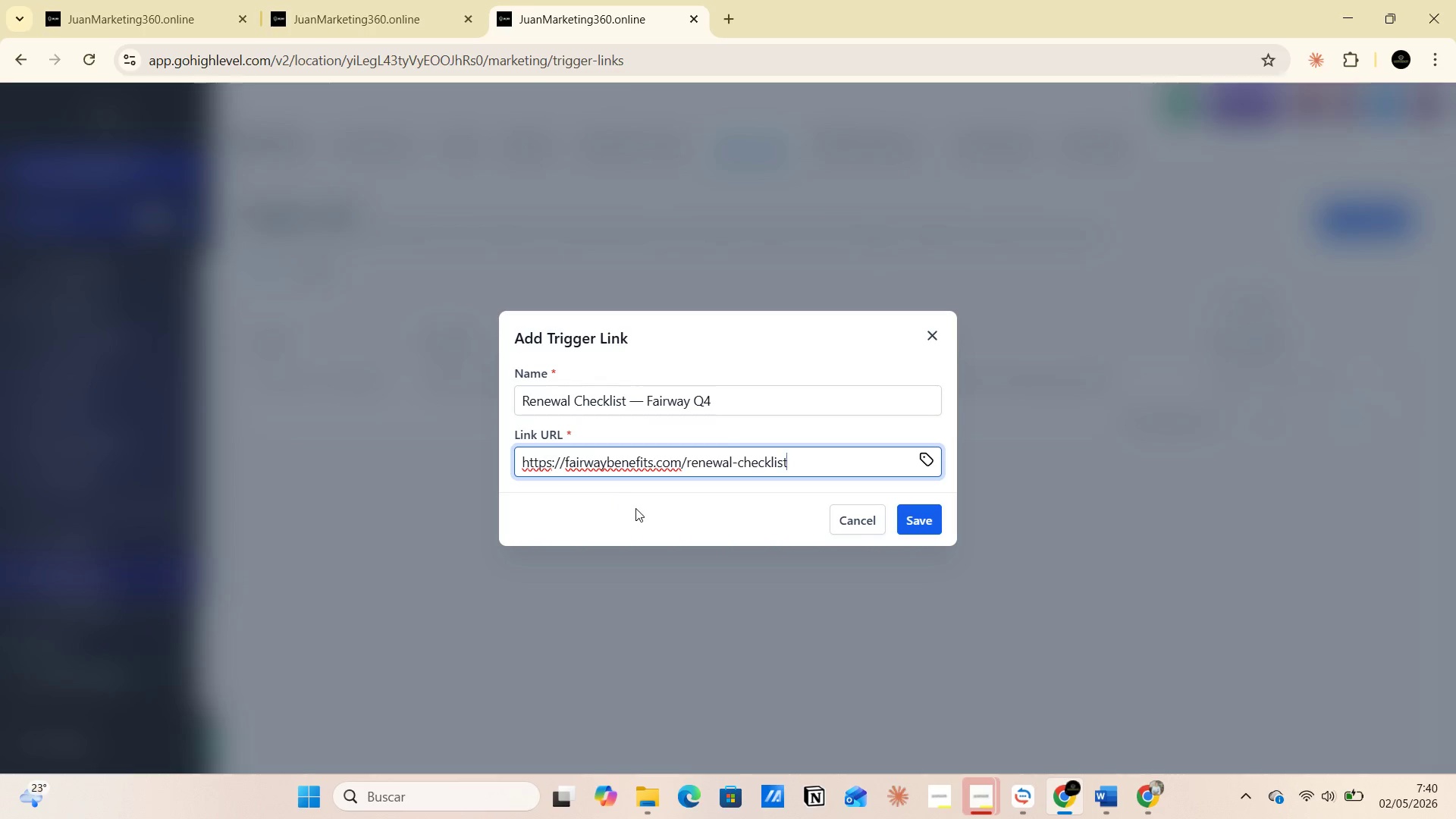 
left_click([641, 508])
 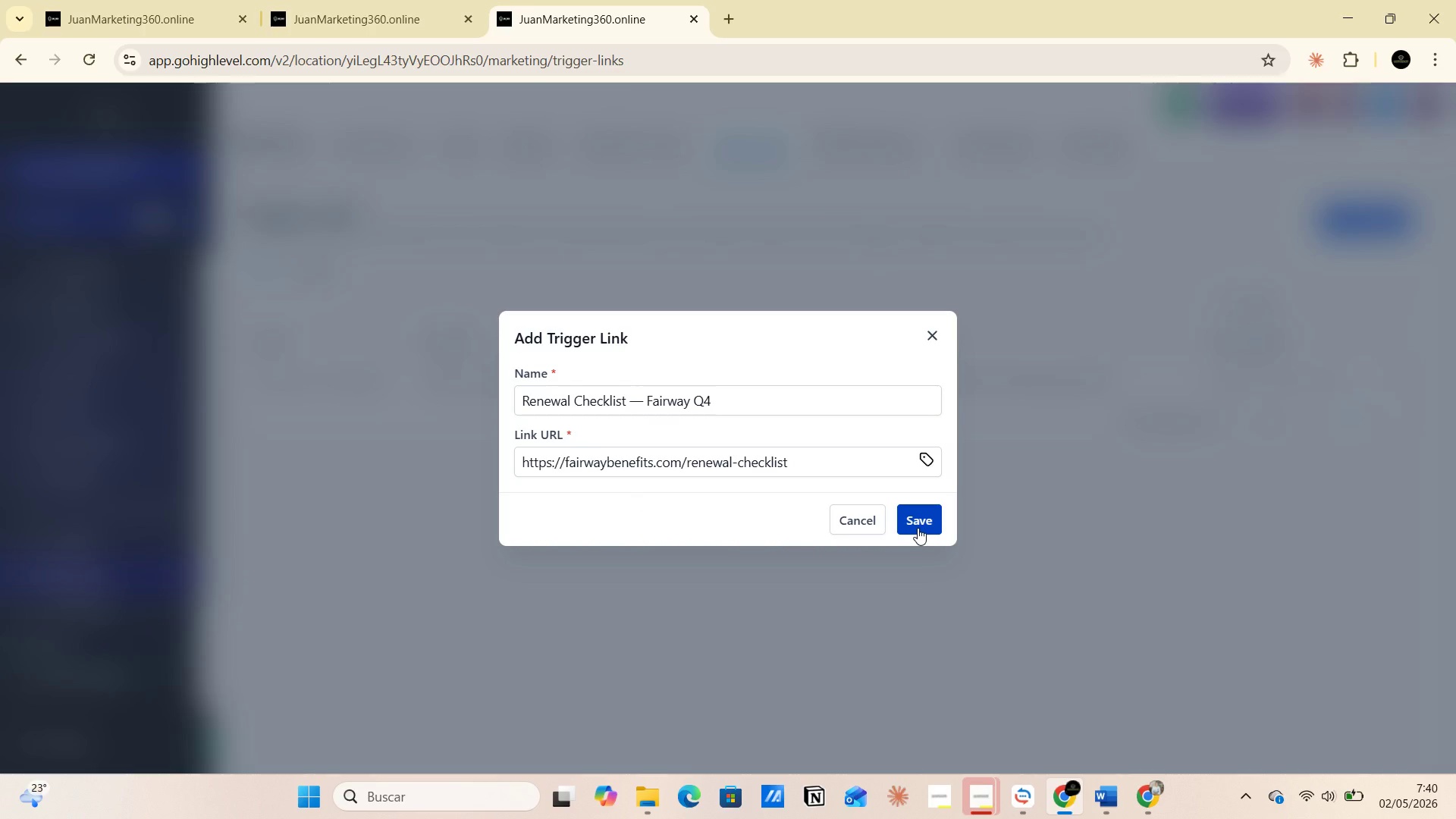 
key(PrintScreen)
 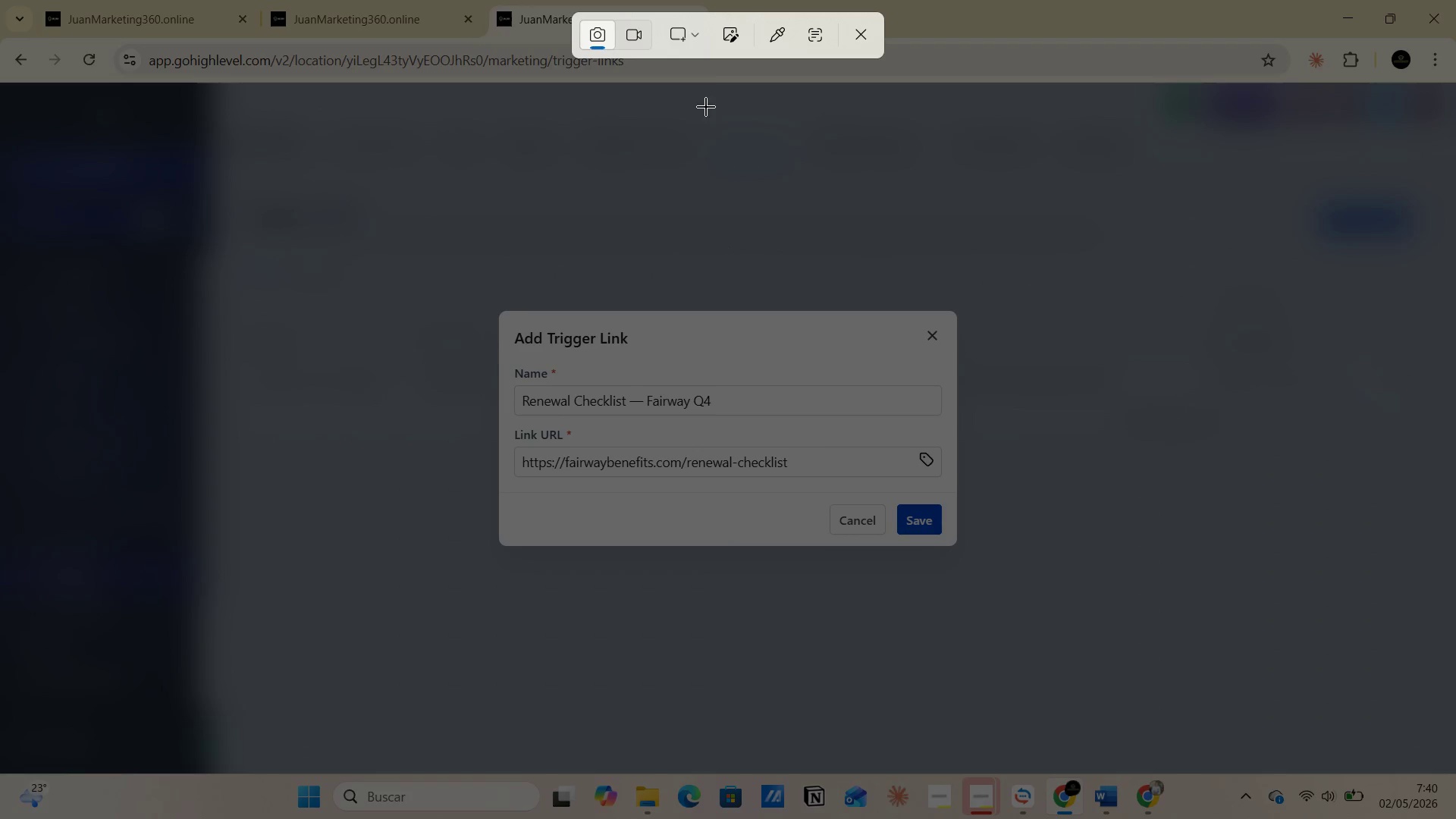 
left_click([694, 33])
 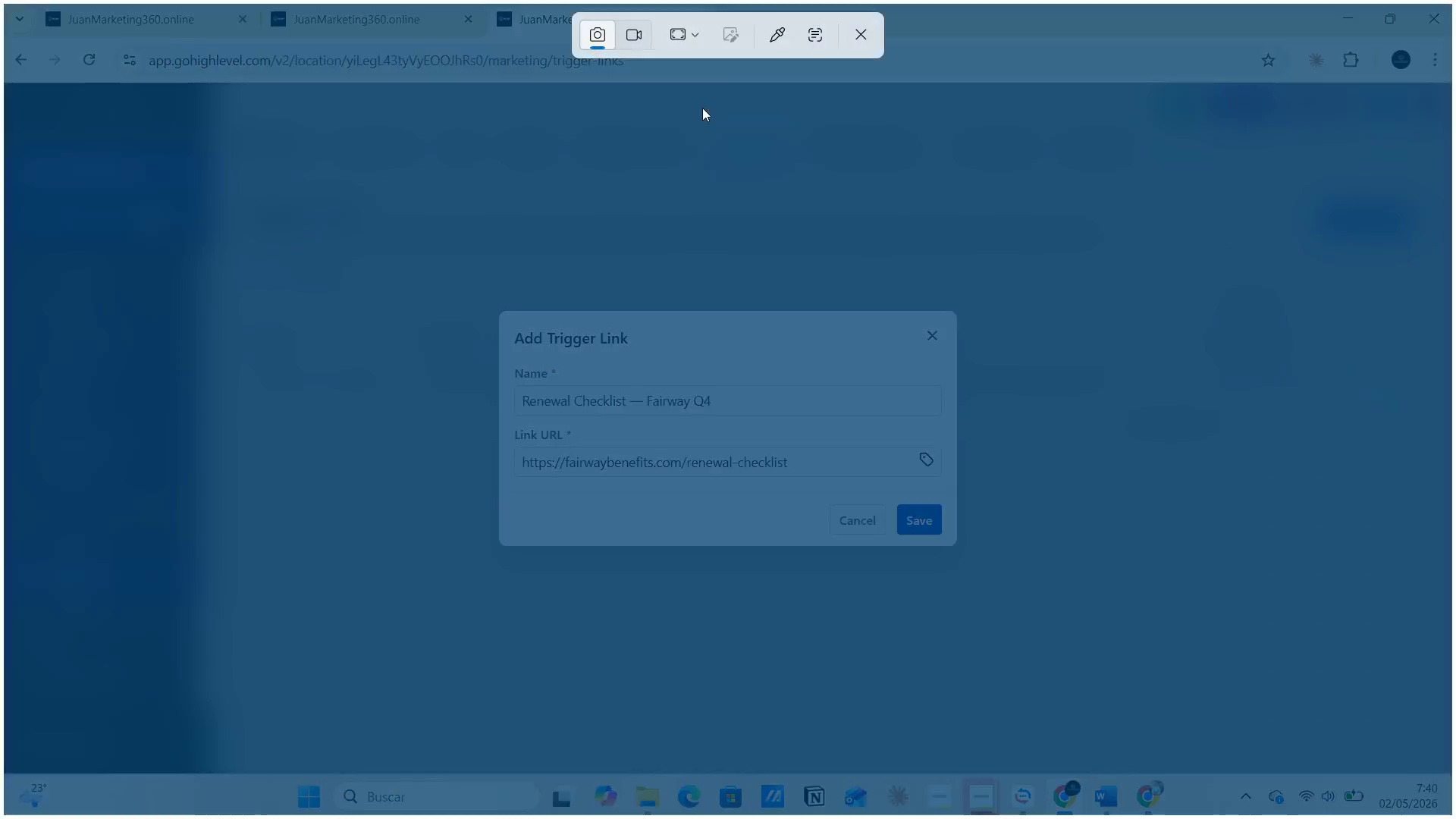 
key(Alt+Tab)
 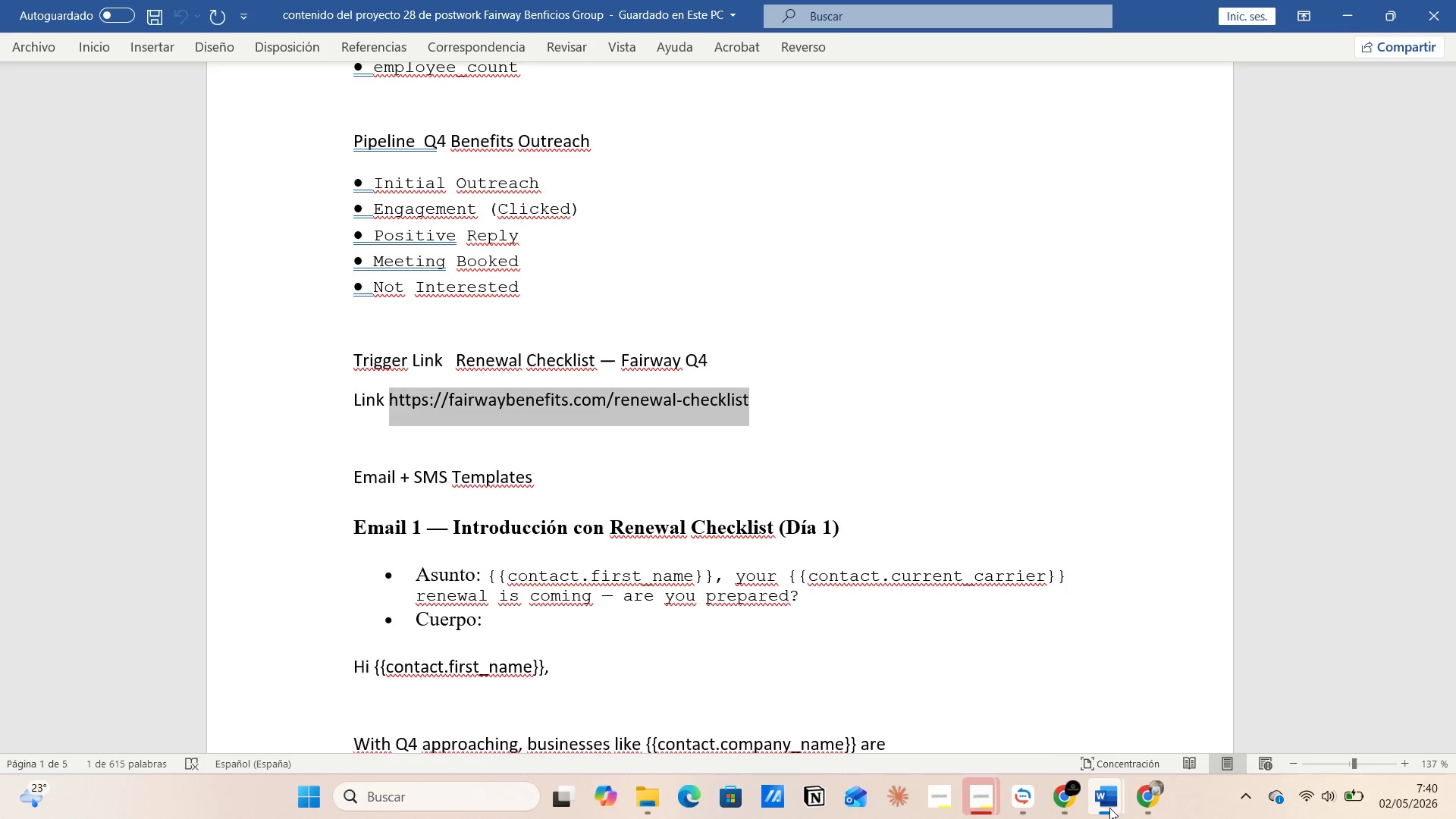 
left_click([1142, 727])
 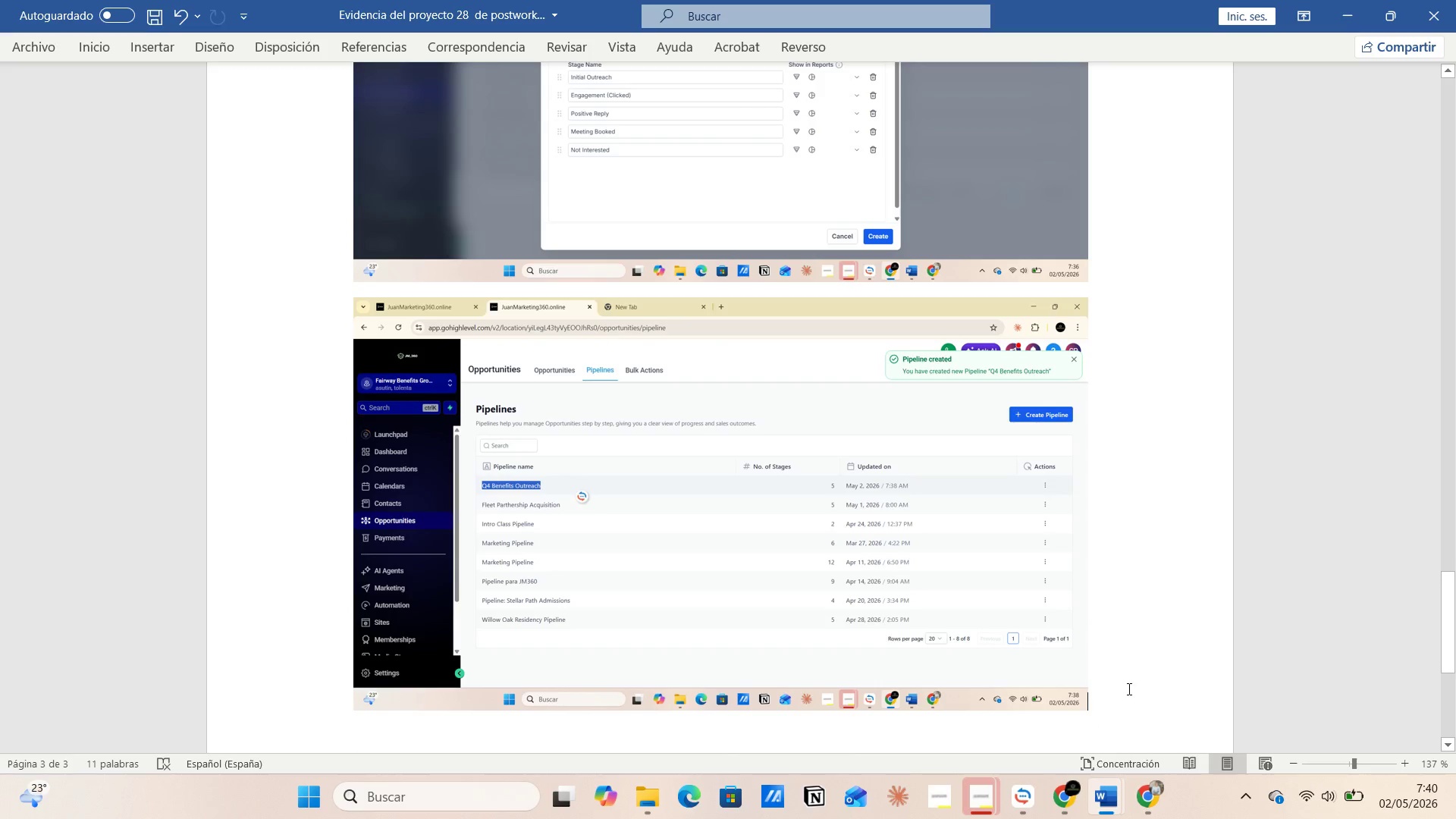 
key(Enter)
 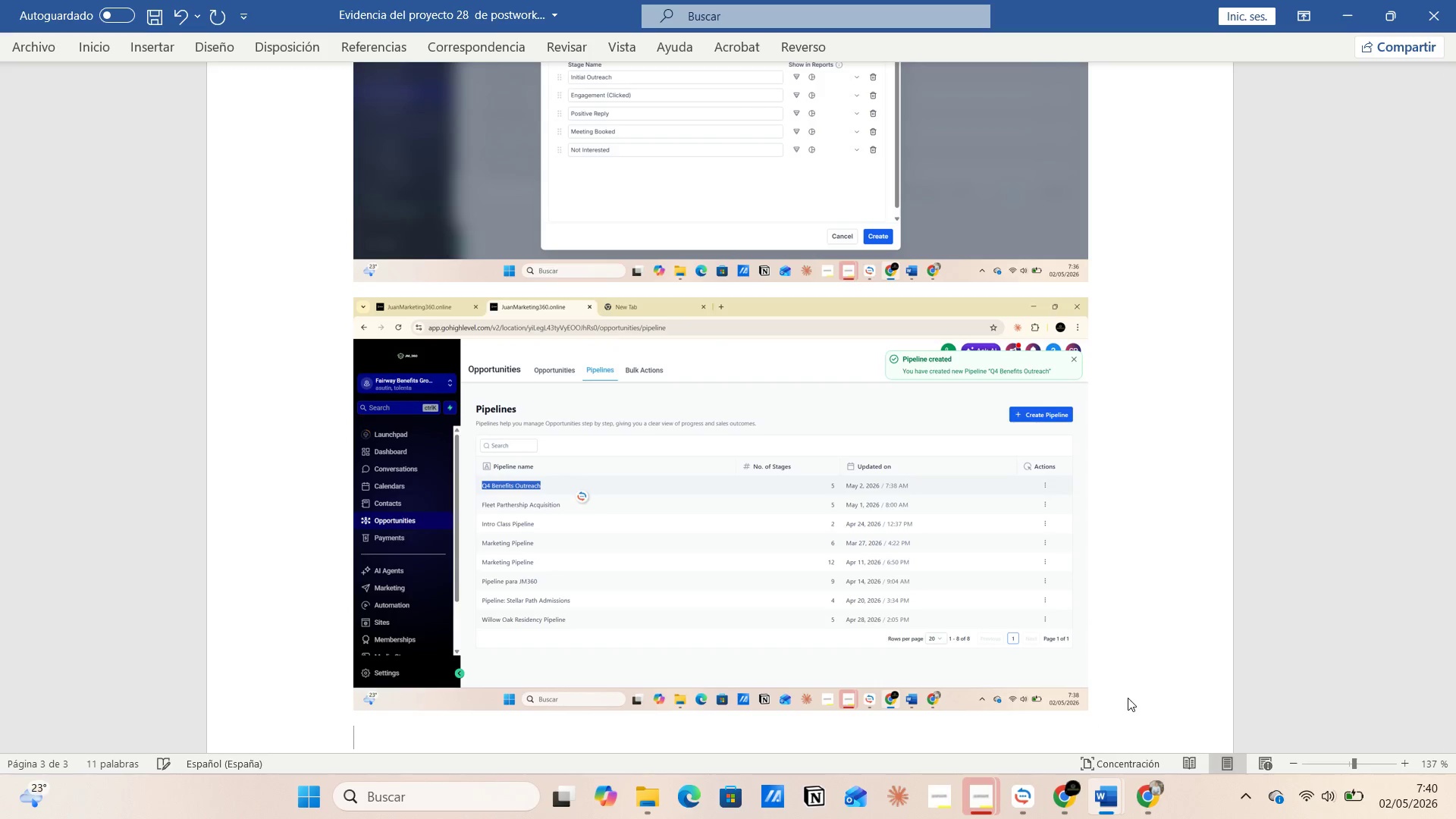 
type(Creacio ndel tigger )
key(Backspace)
type(n del tigger )
 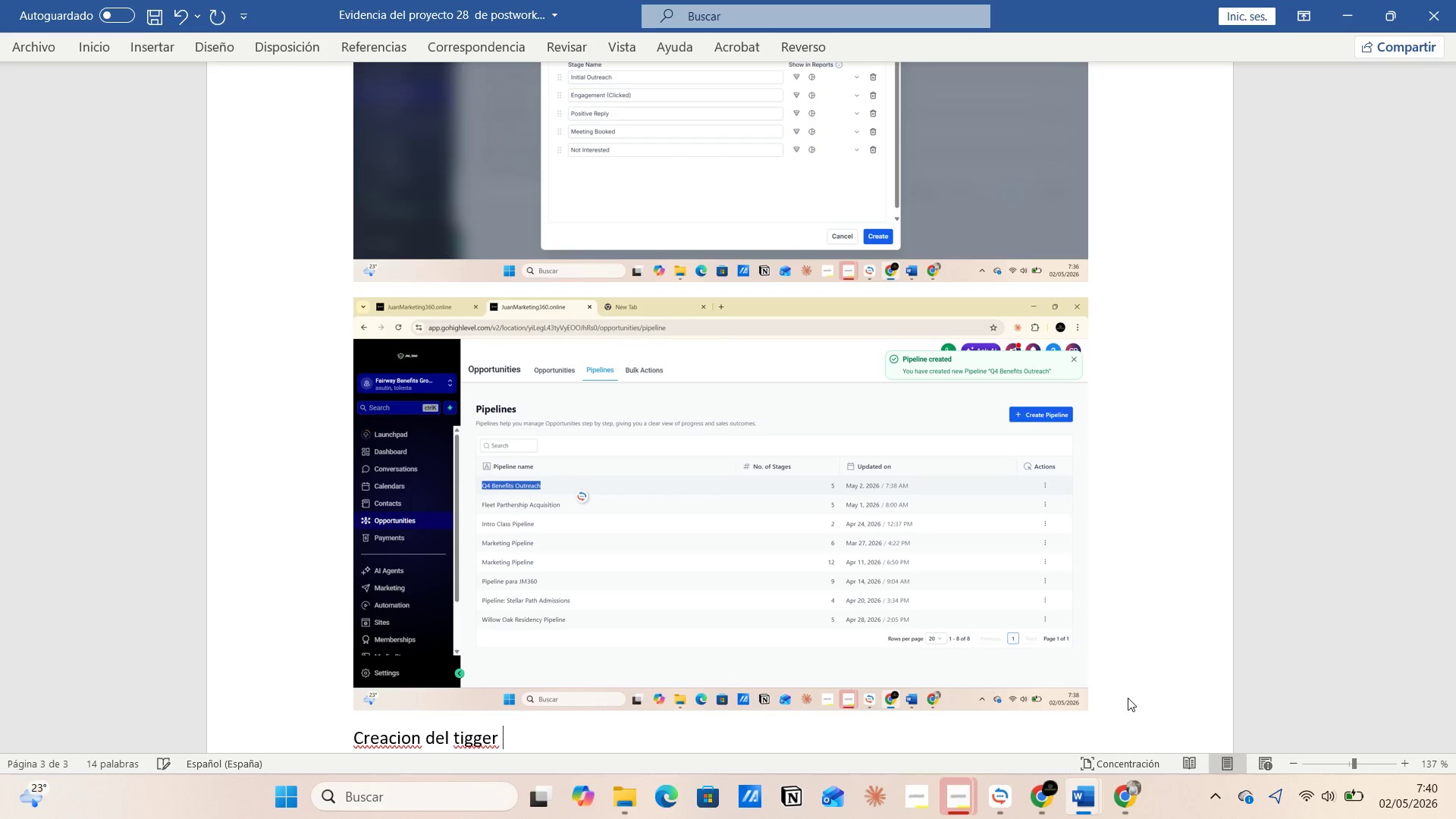 
key(Enter)
 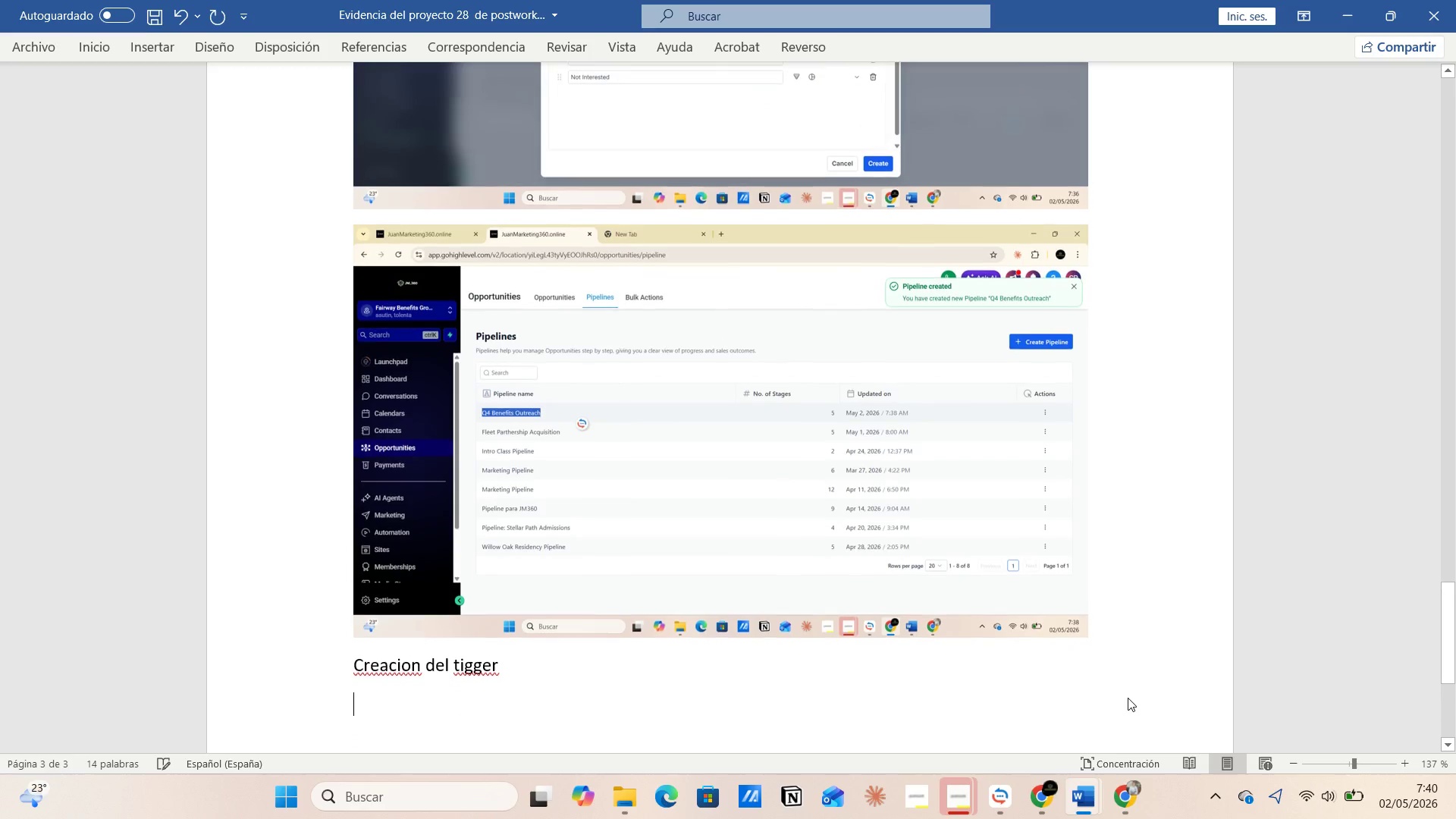 
key(Control+V)
 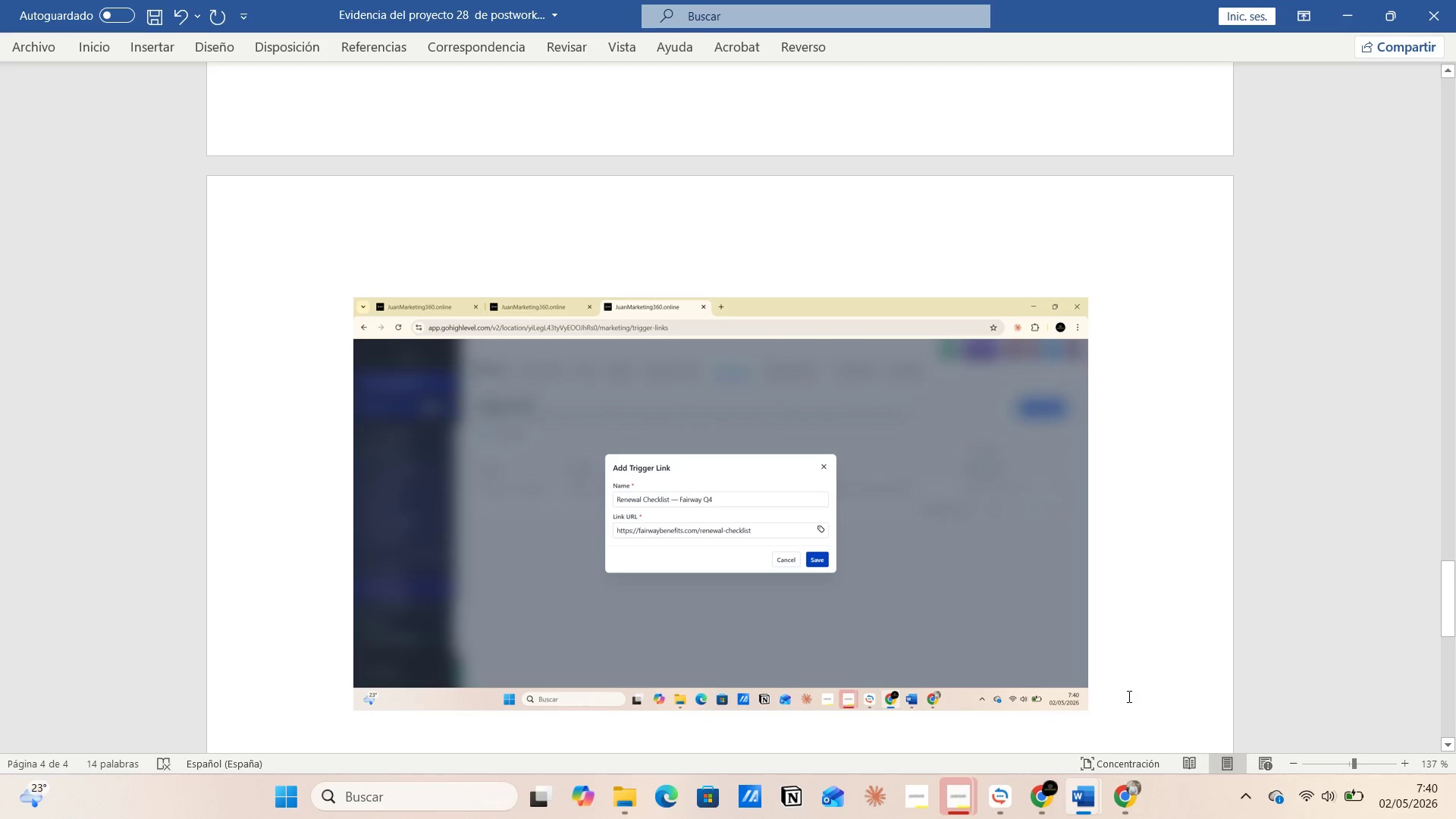 
scroll: coordinate [604, 612], scroll_direction: up, amount: 7.0
 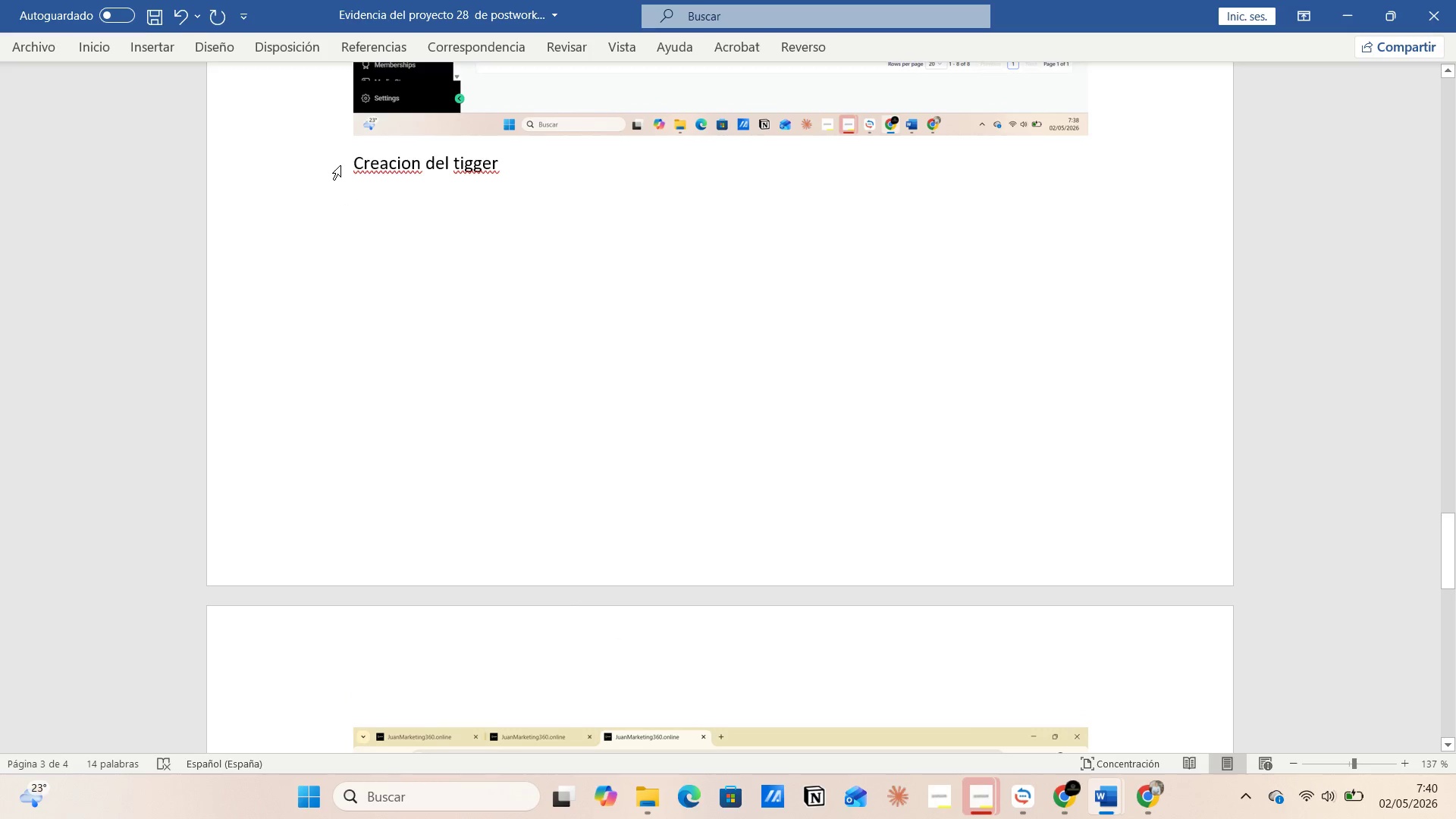 
left_click([354, 162])
 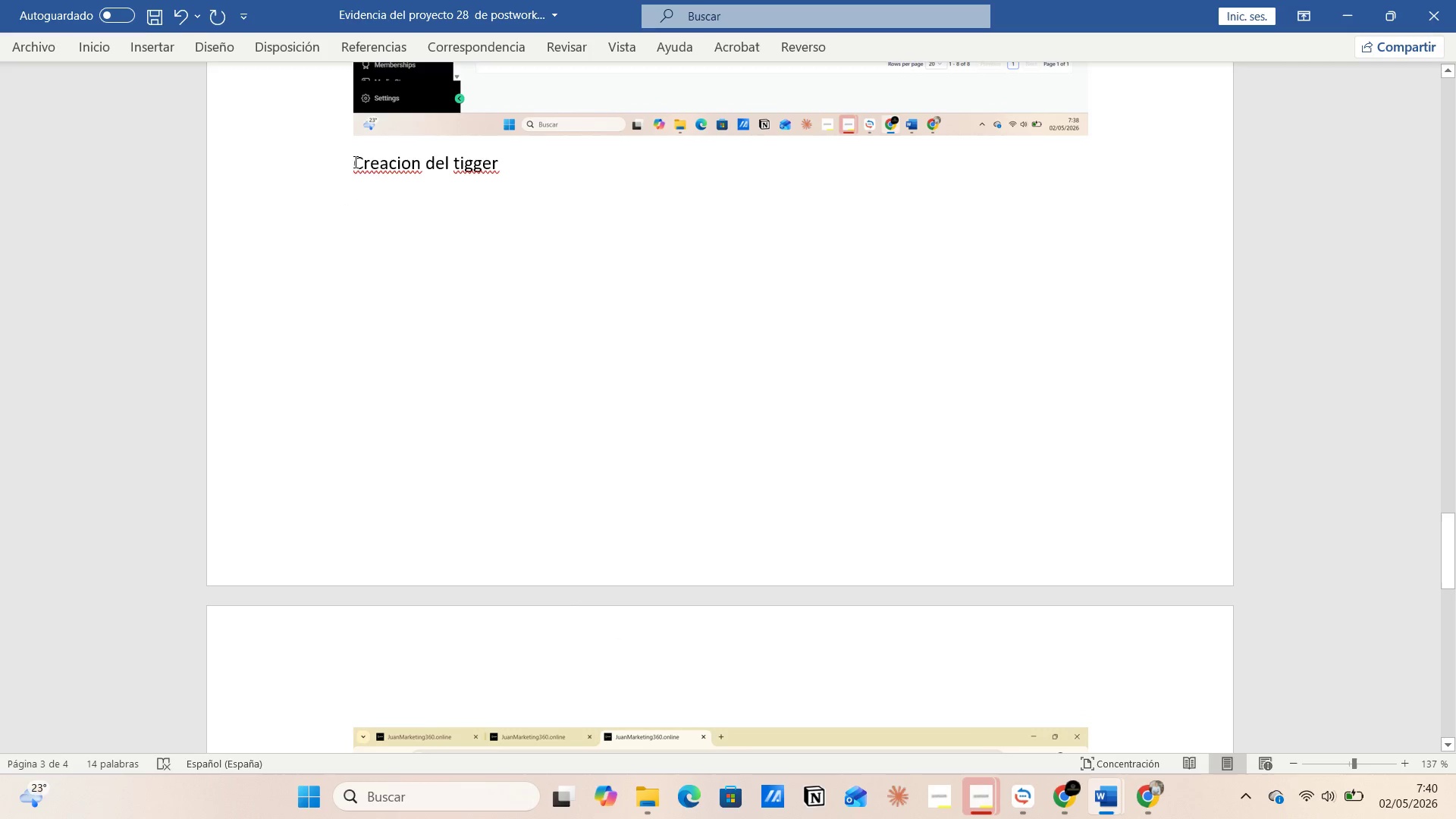 
key(Enter)
 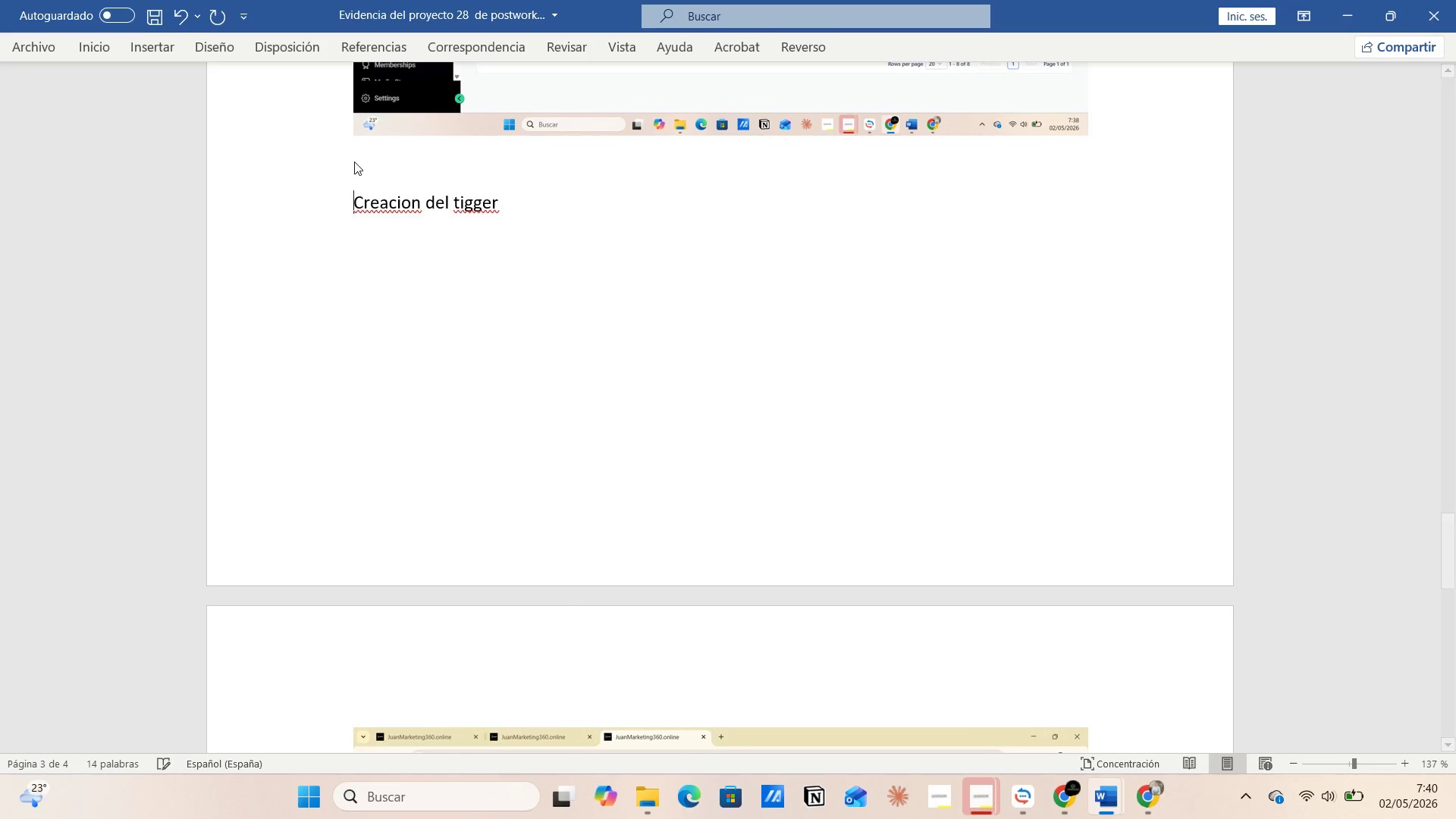 
key(Enter)
 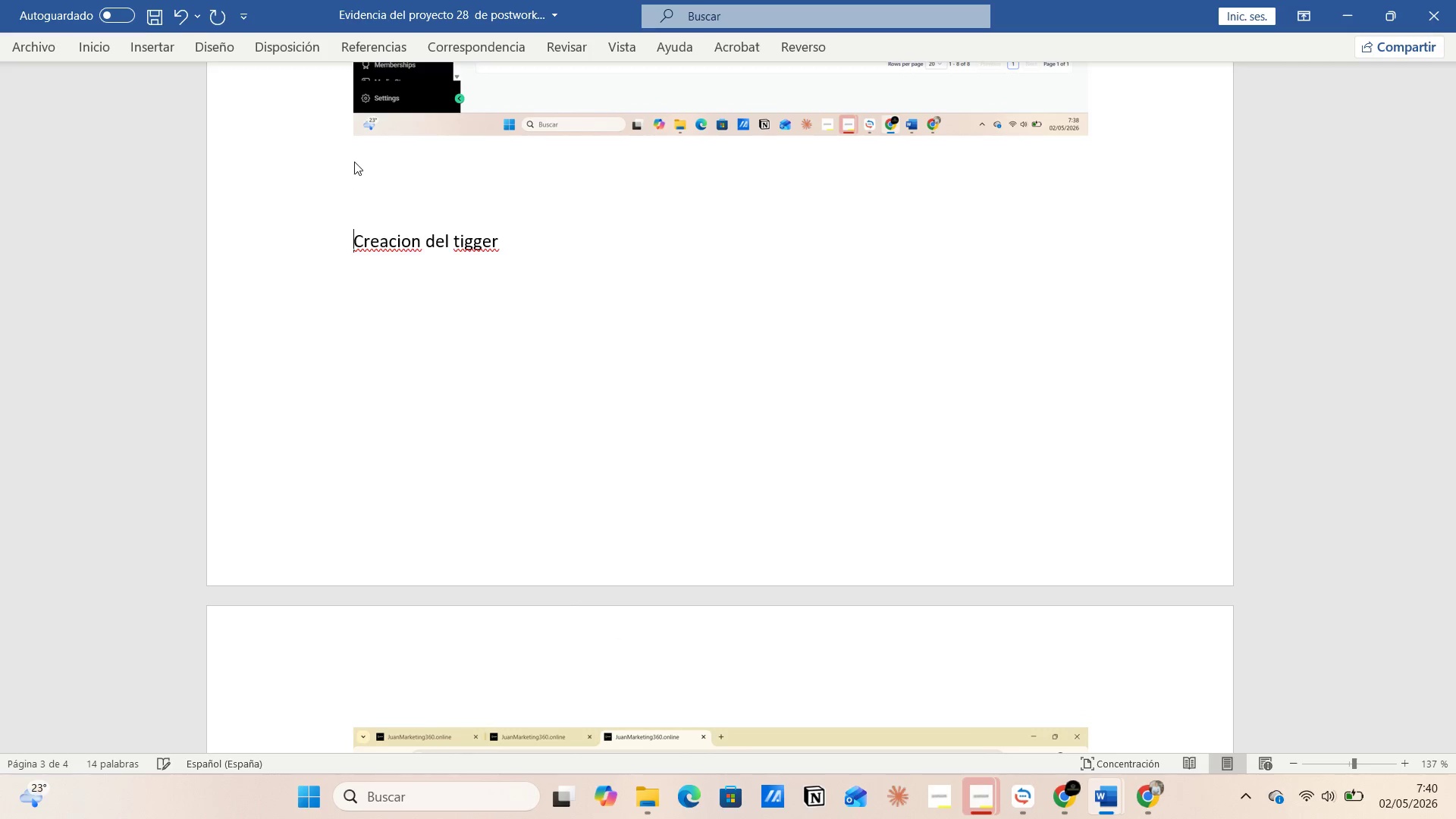 
key(Enter)
 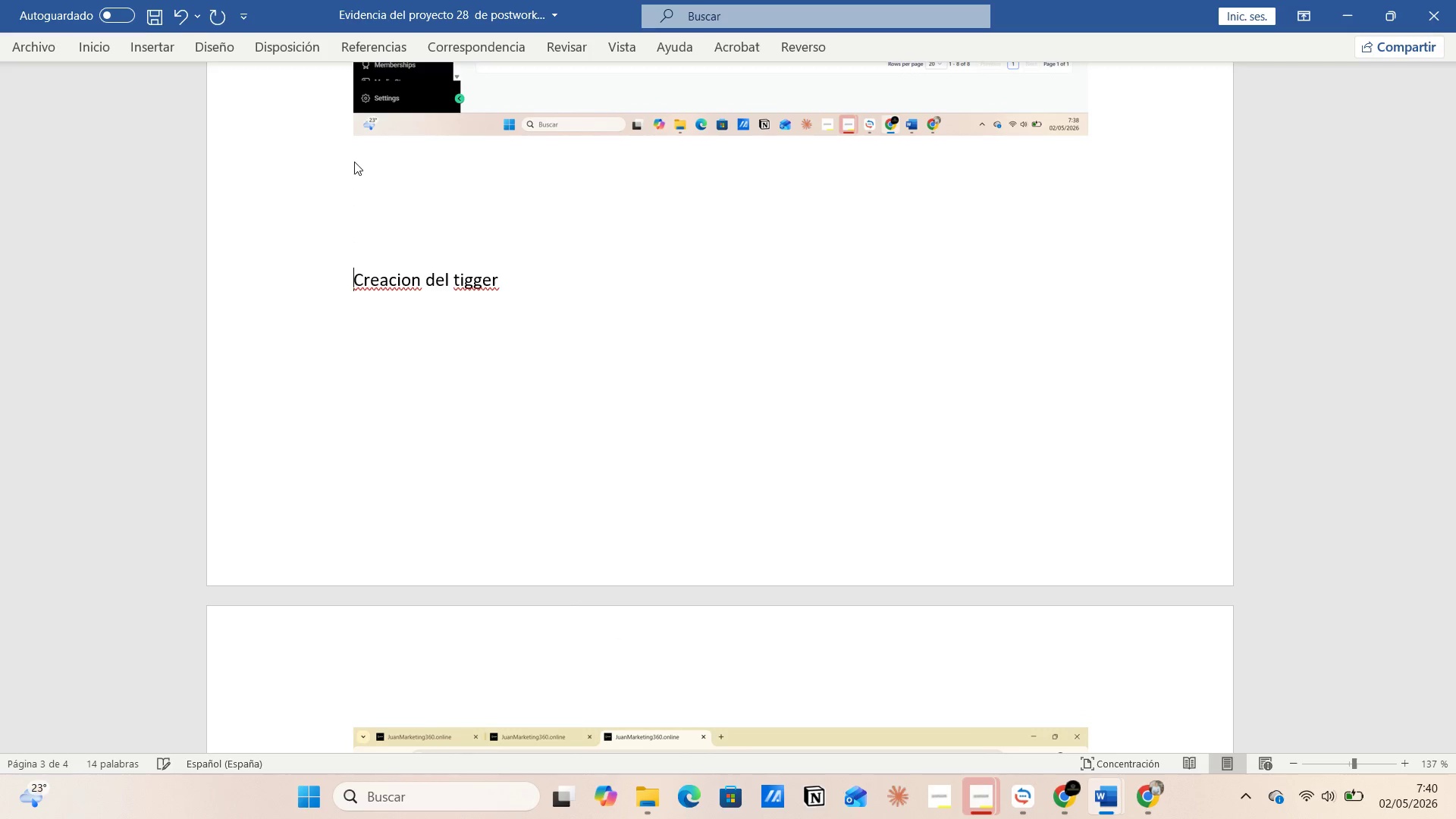 
key(Enter)
 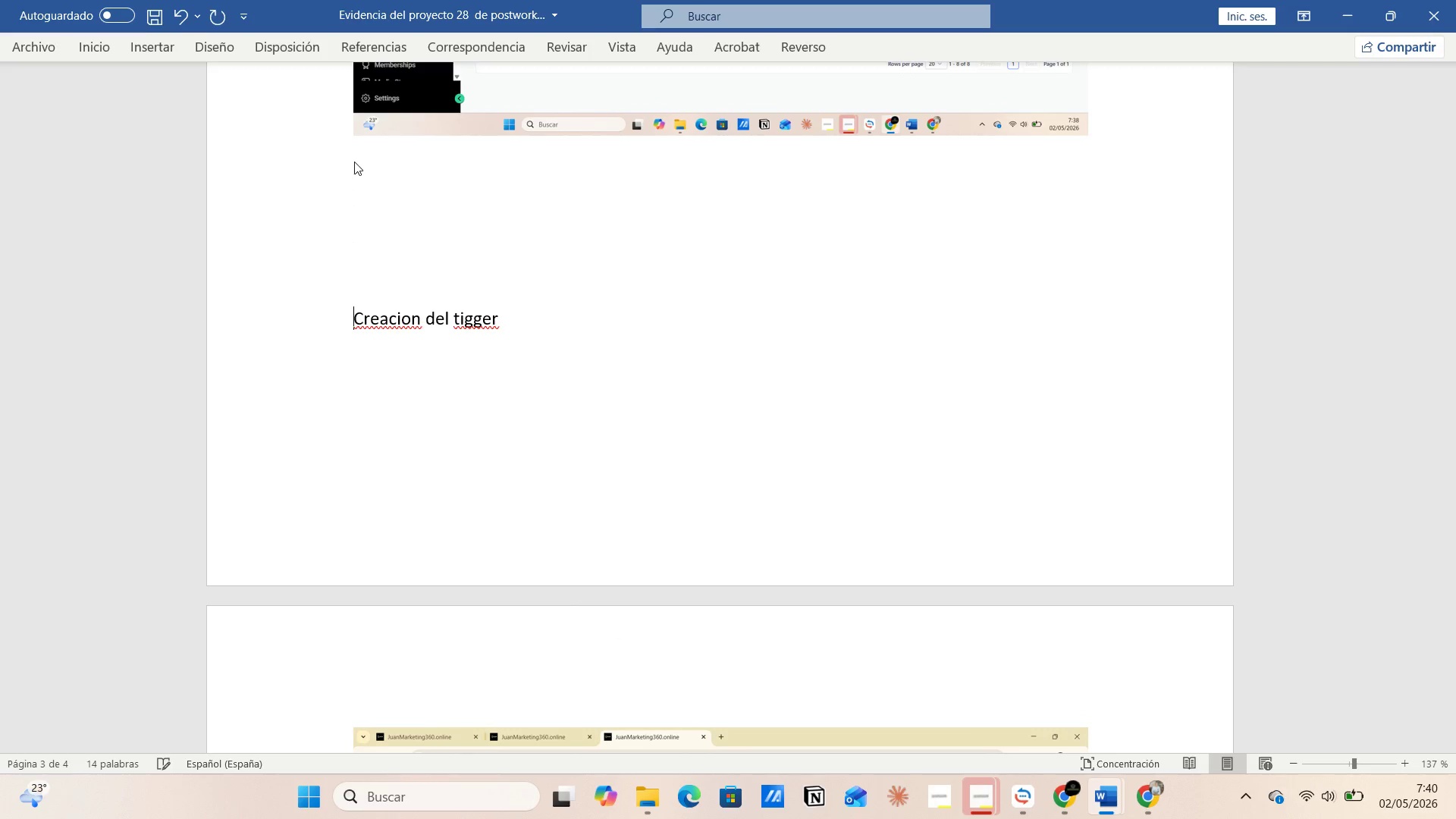 
key(Enter)
 